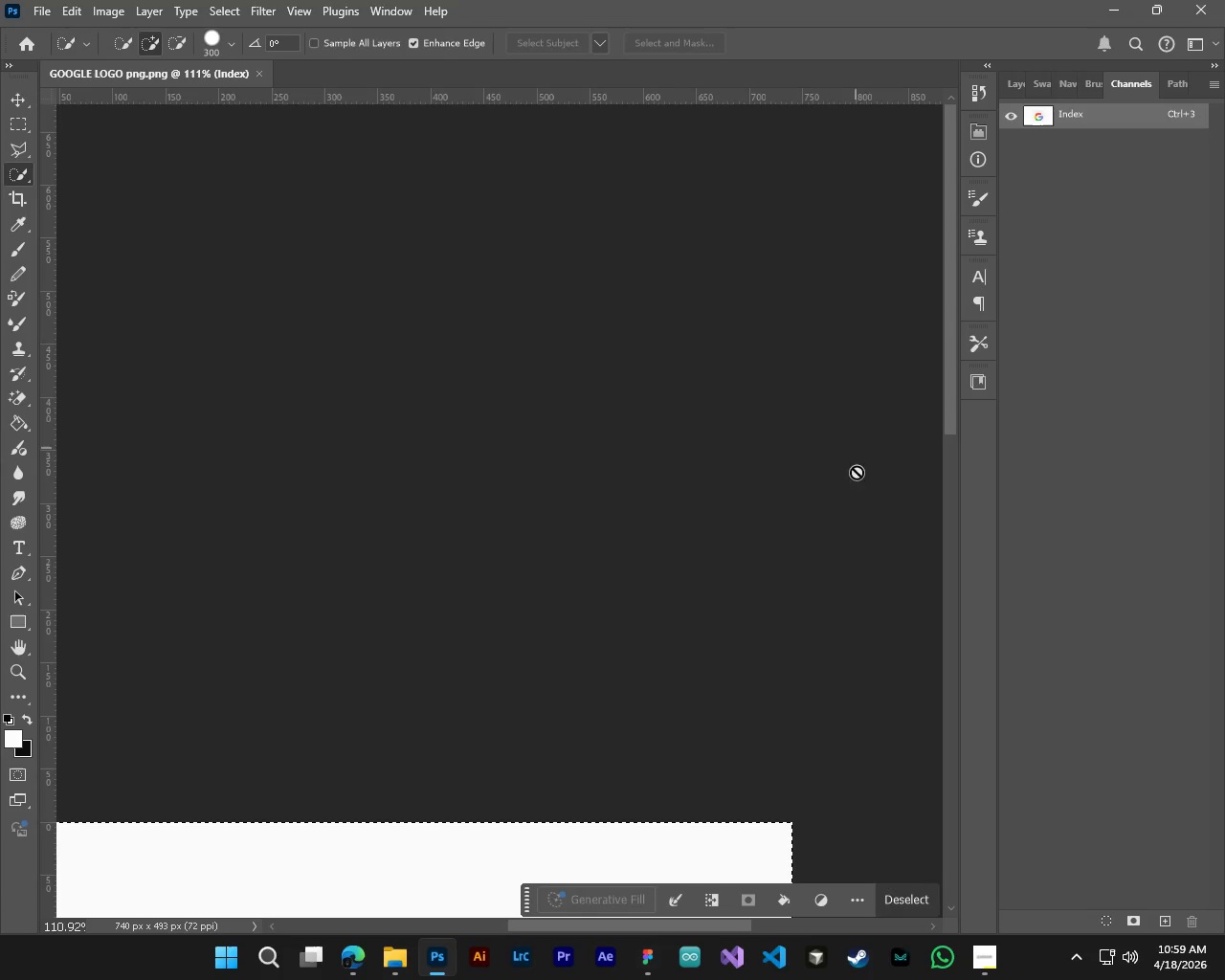 
key(Control+ControlLeft)
 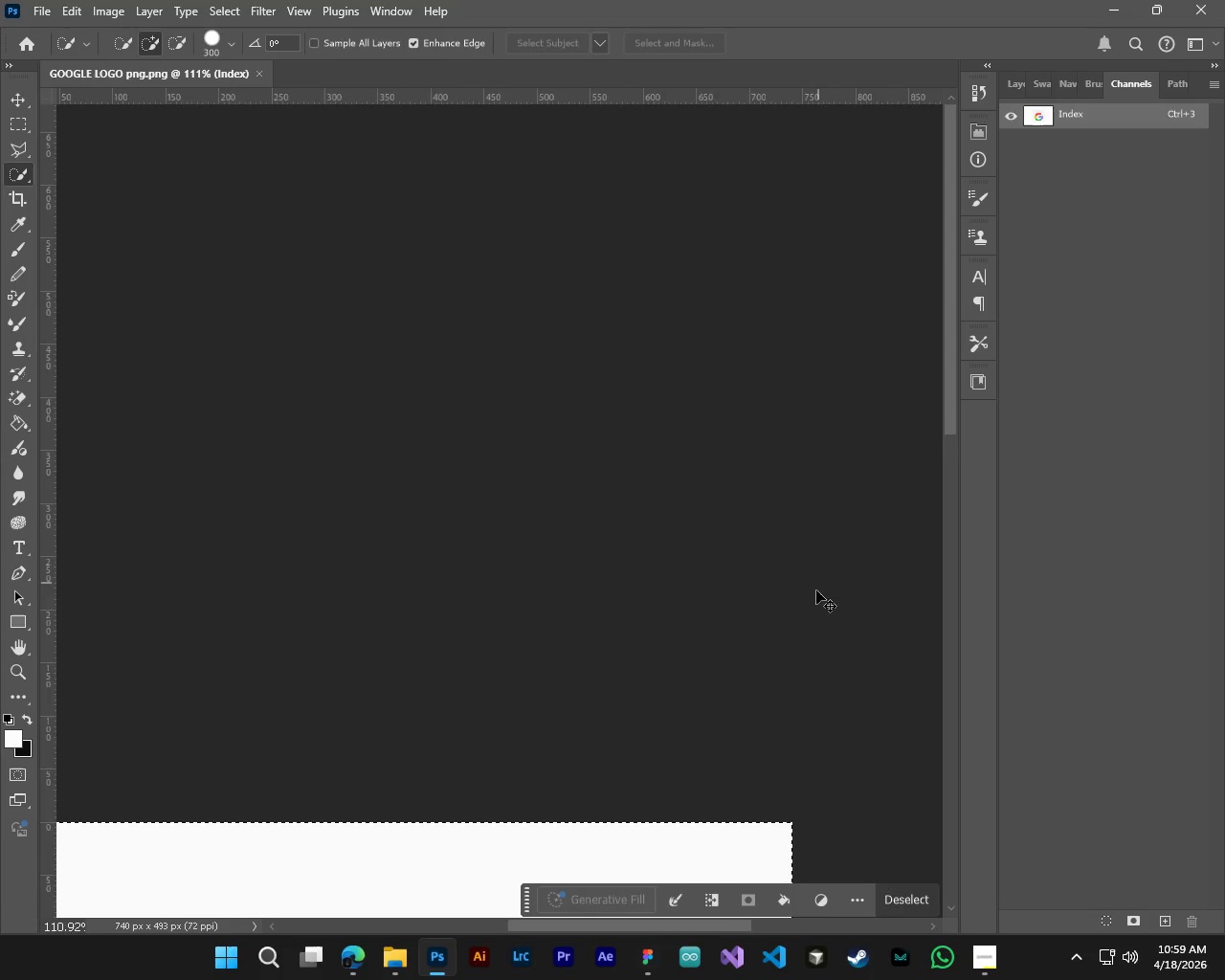 
key(Alt+Control+AltLeft)
 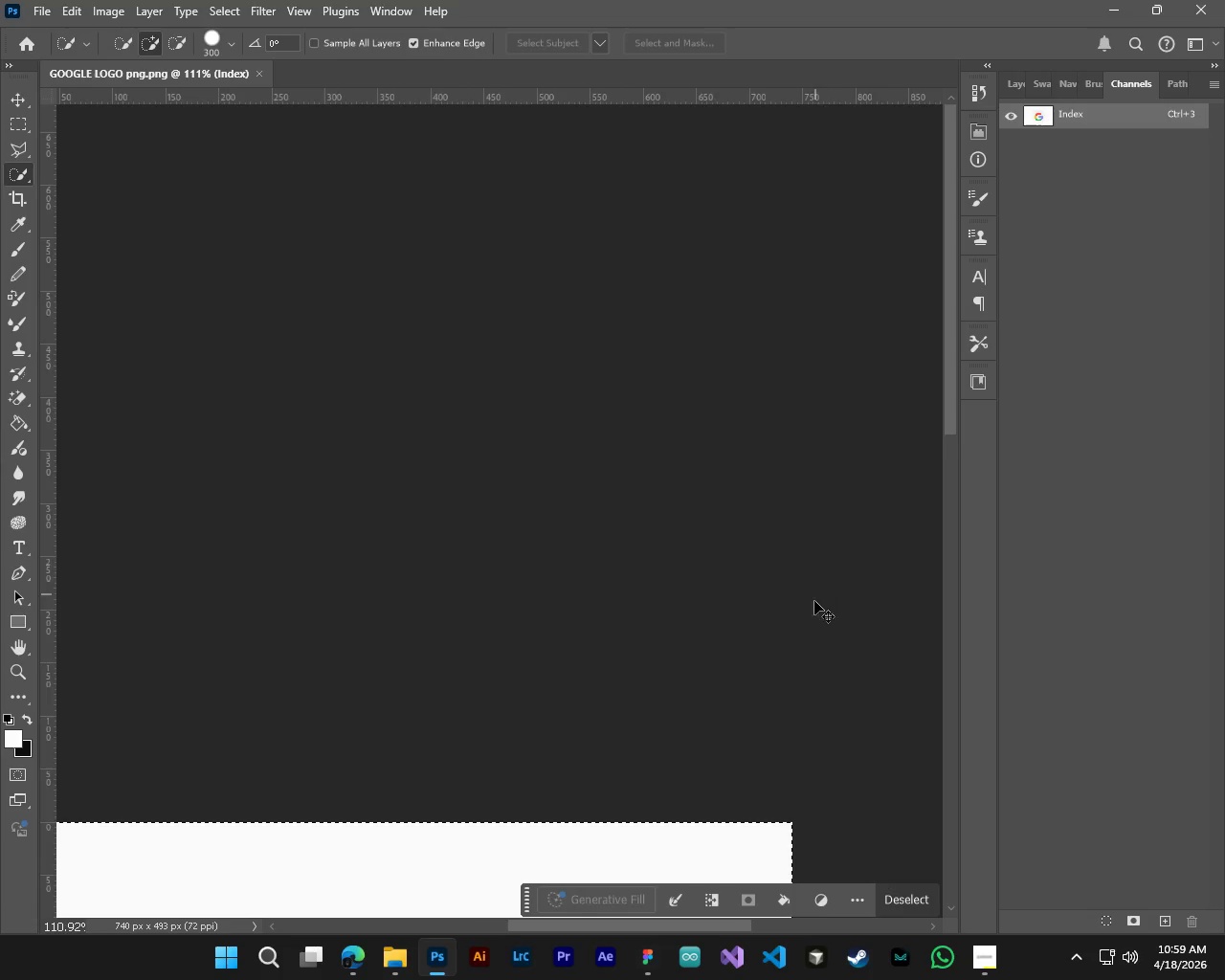 
key(Control+ControlLeft)
 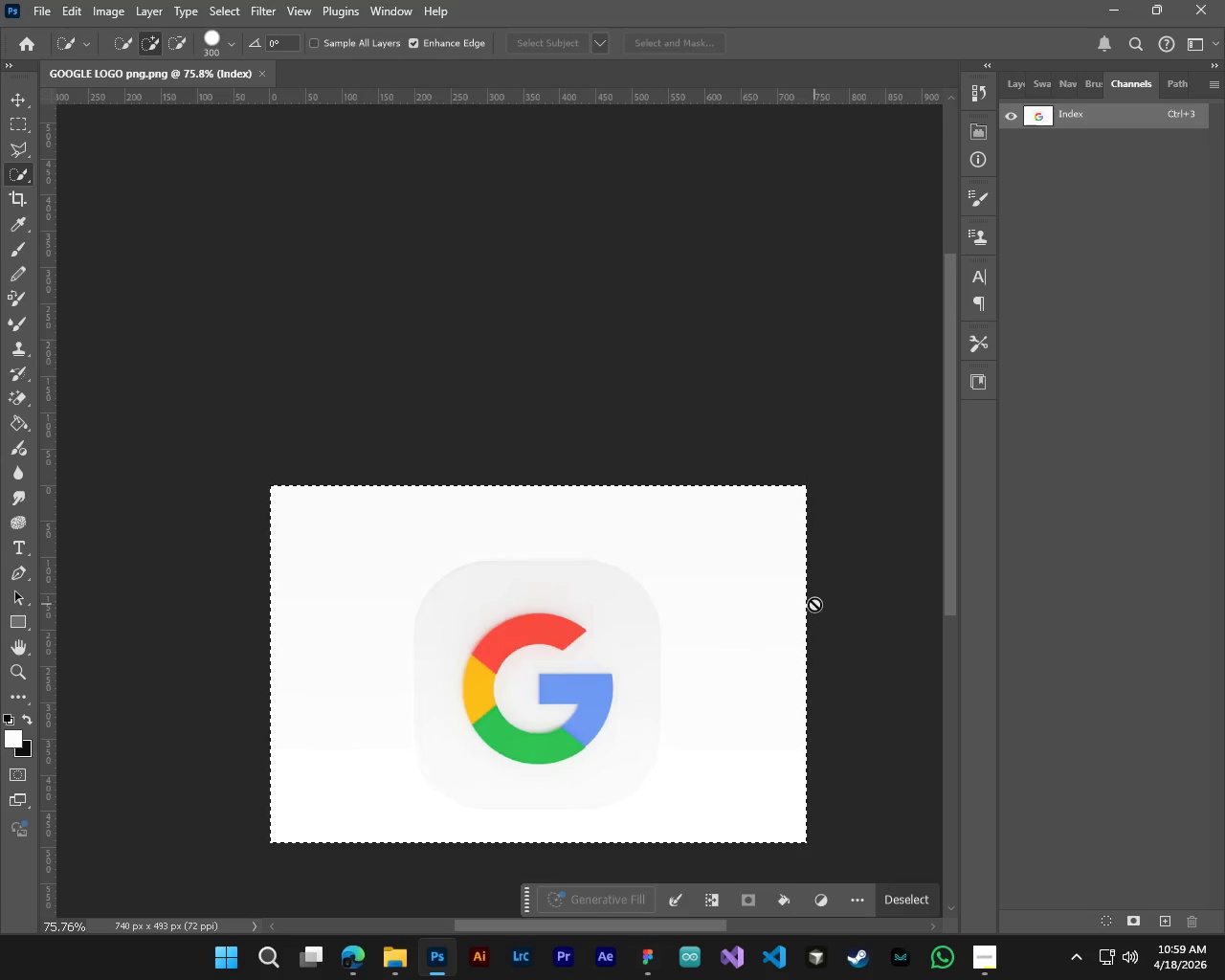 
scroll: coordinate [814, 604], scroll_direction: down, amount: 19.0
 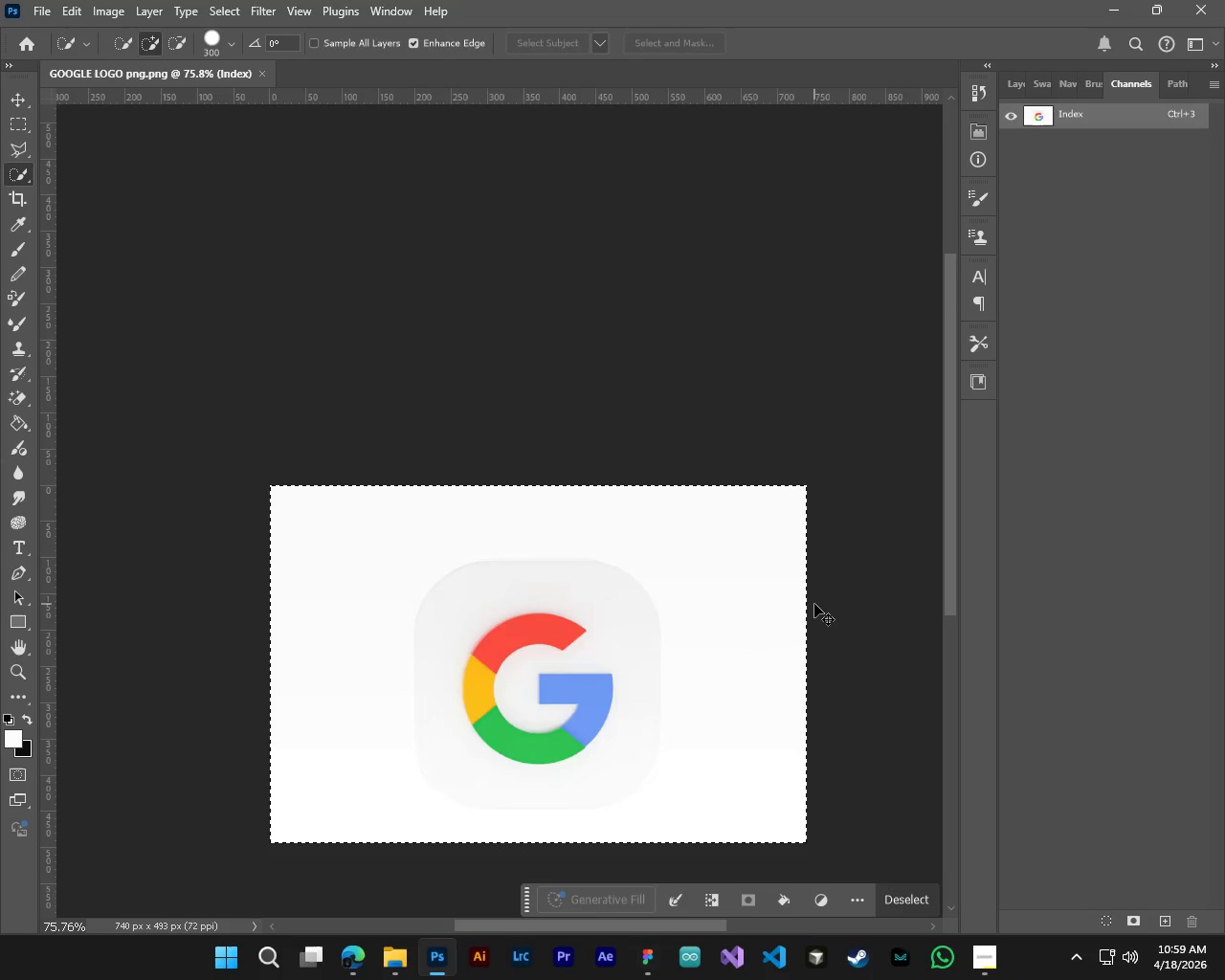 
key(Control+J)
 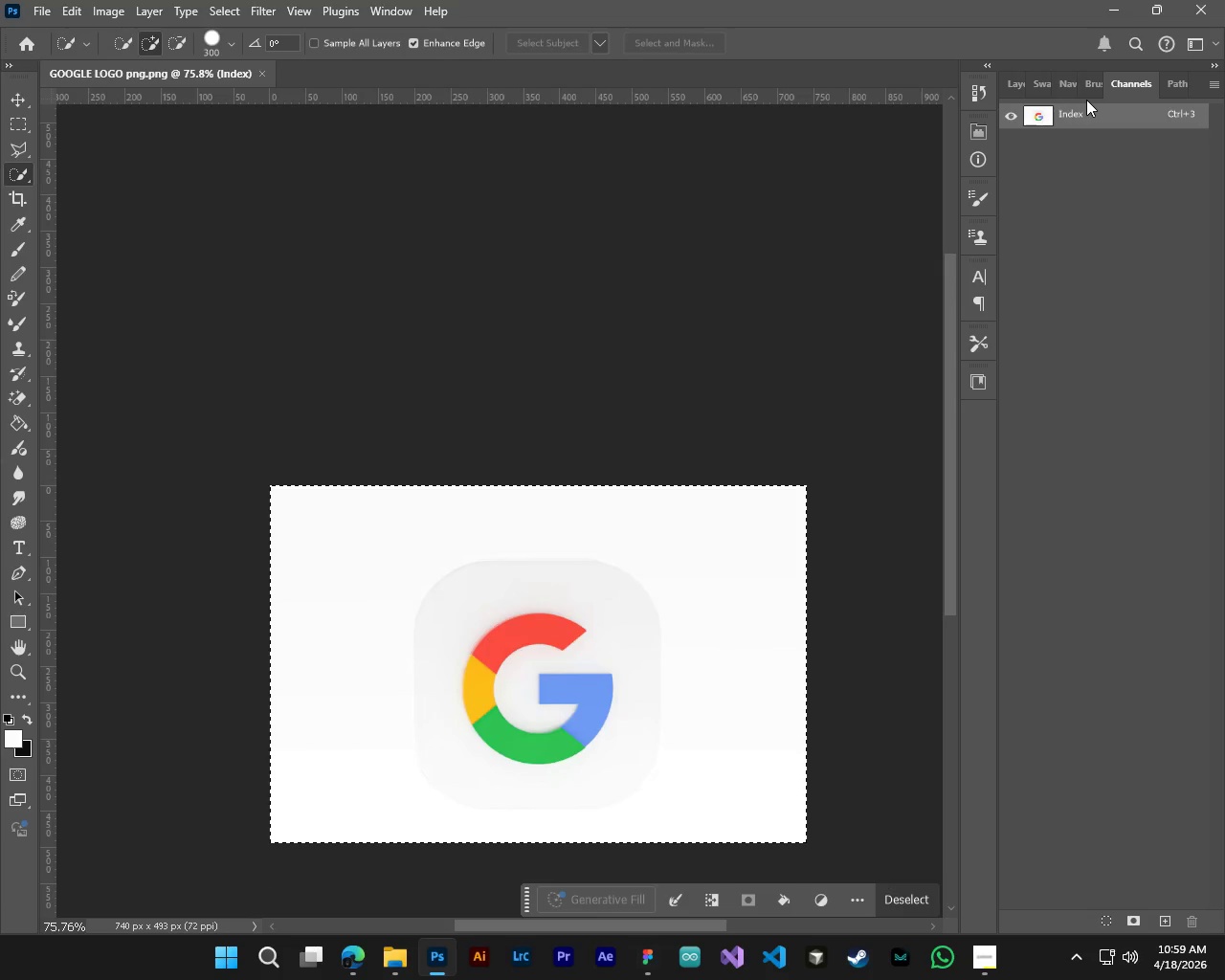 
double_click([1089, 109])
 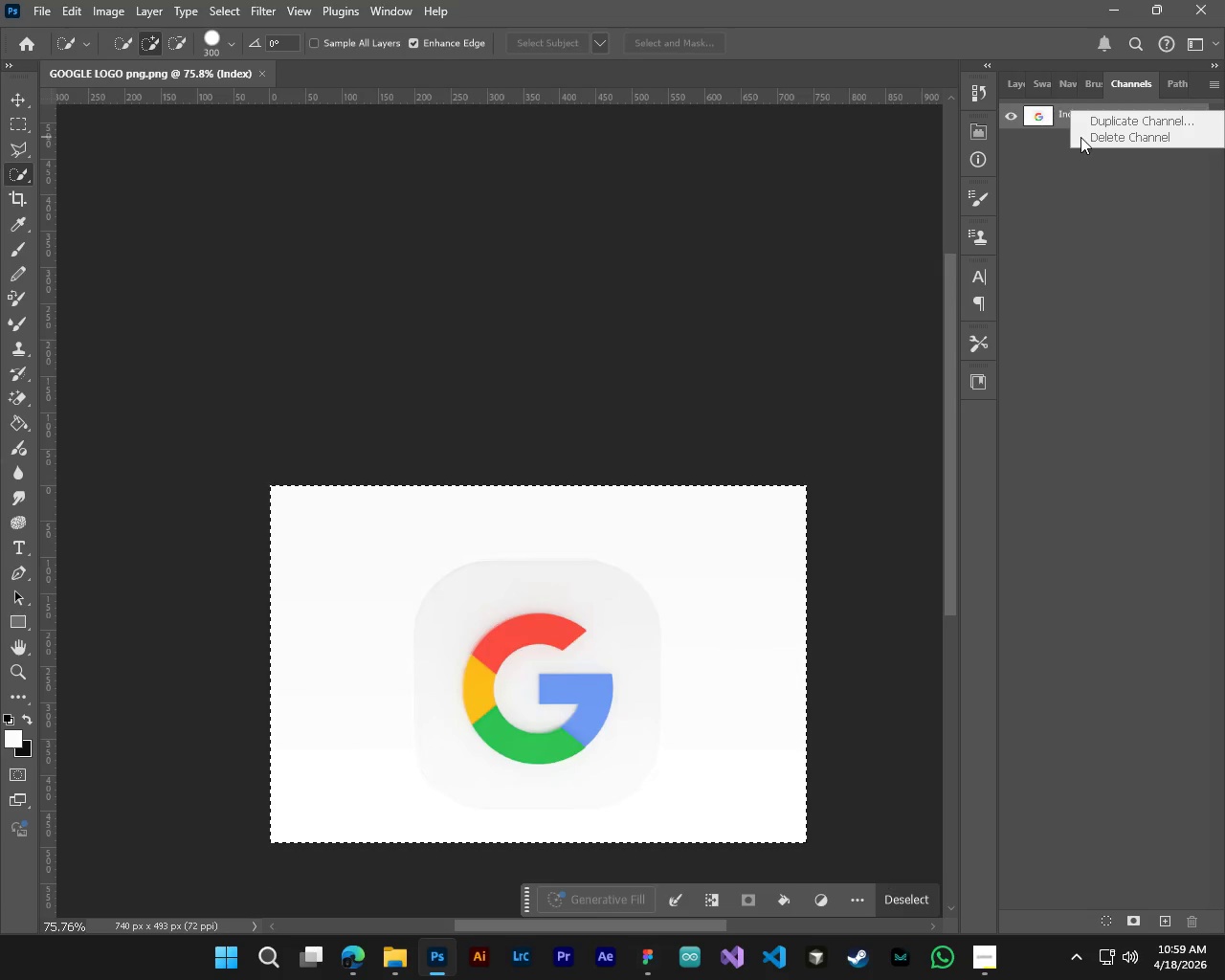 
left_click([1097, 122])
 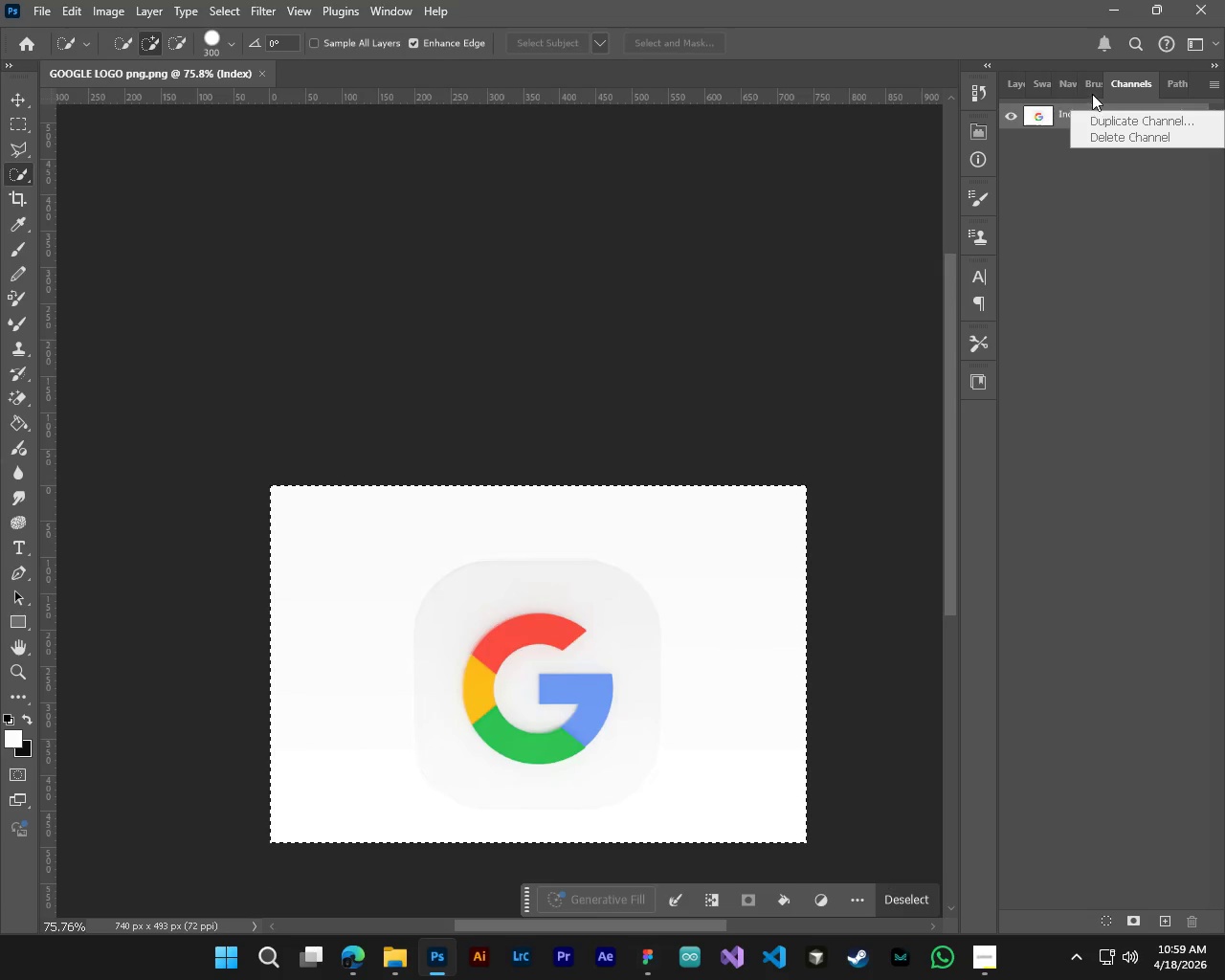 
left_click([1090, 89])
 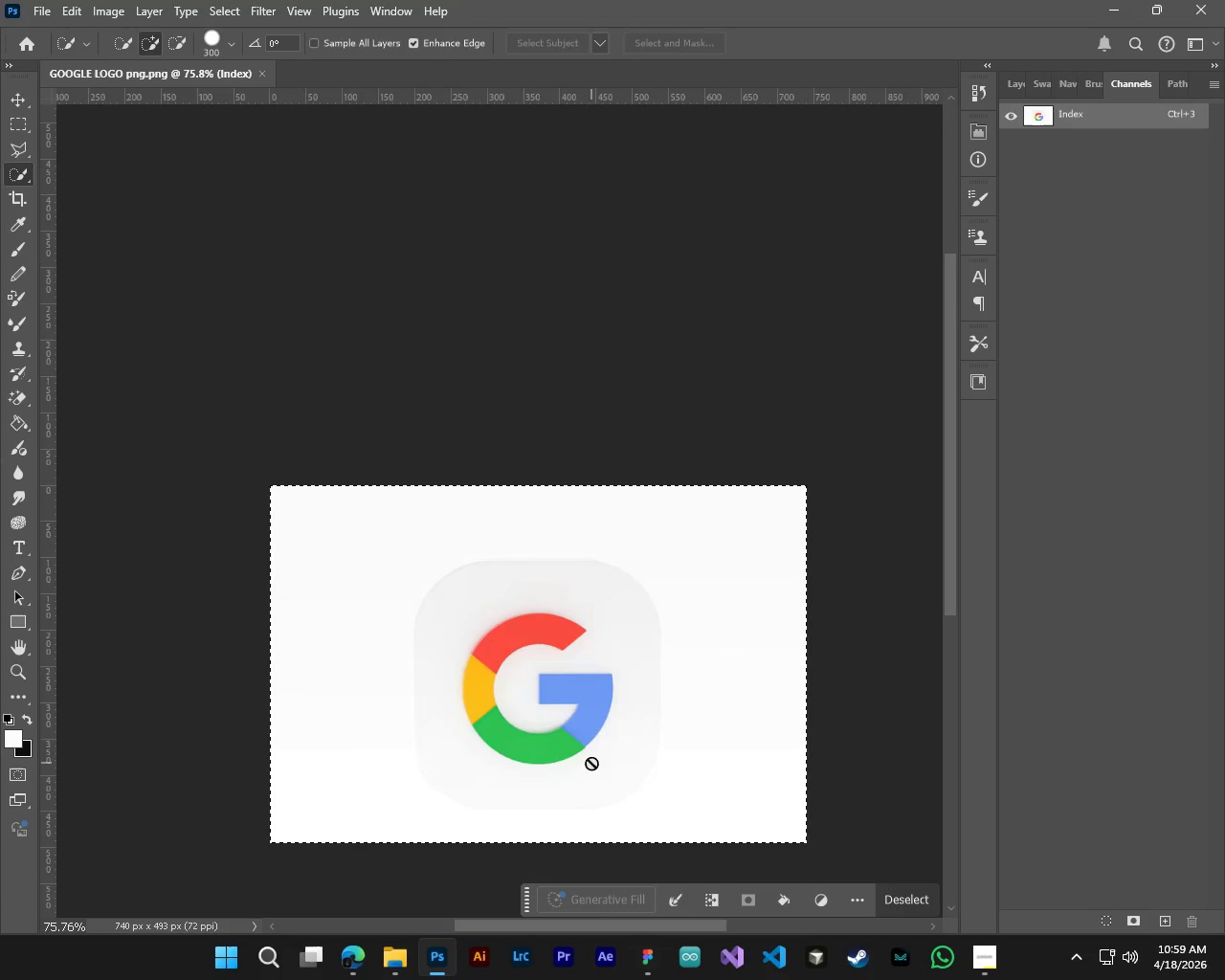 
left_click([408, 977])
 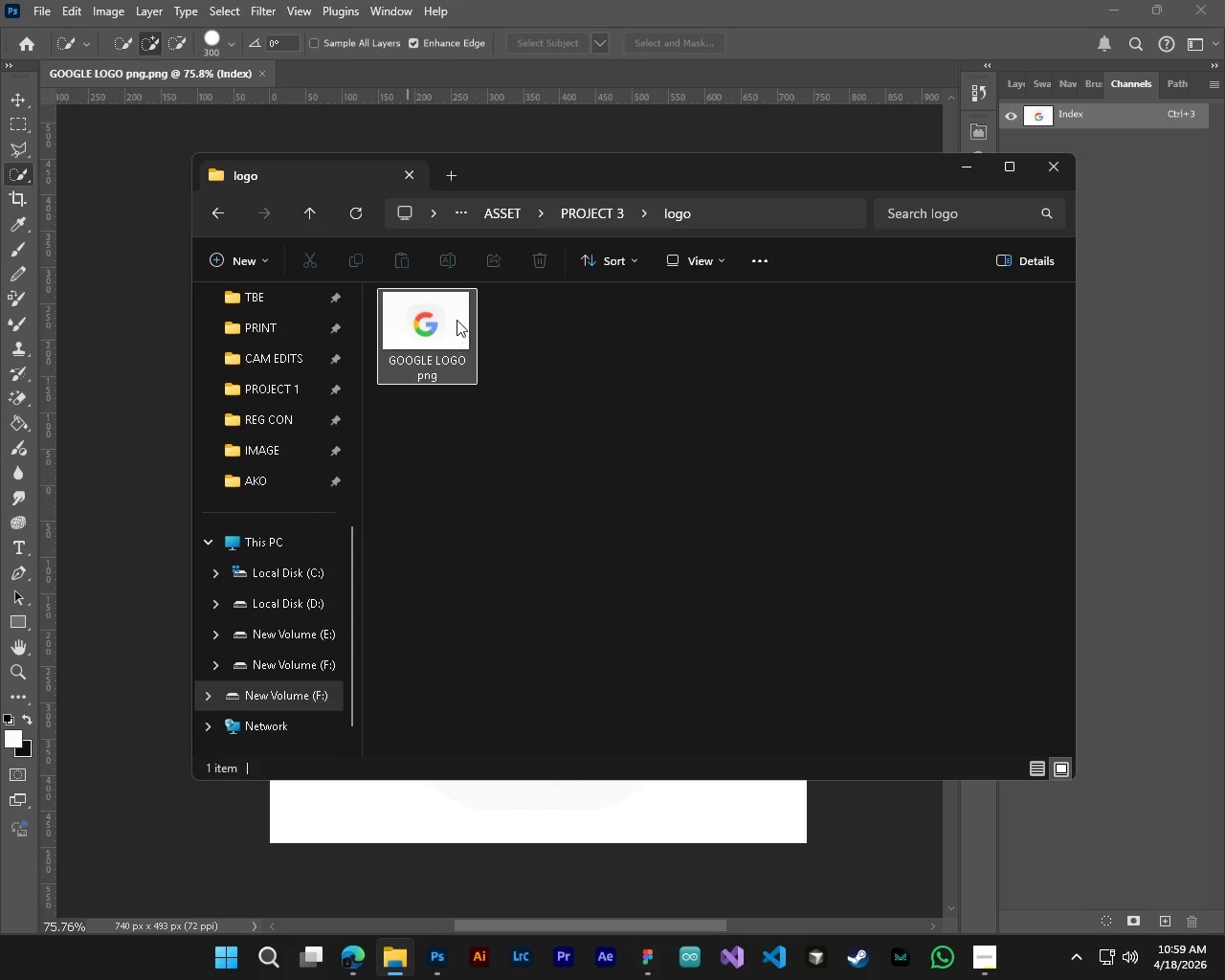 
left_click([457, 320])
 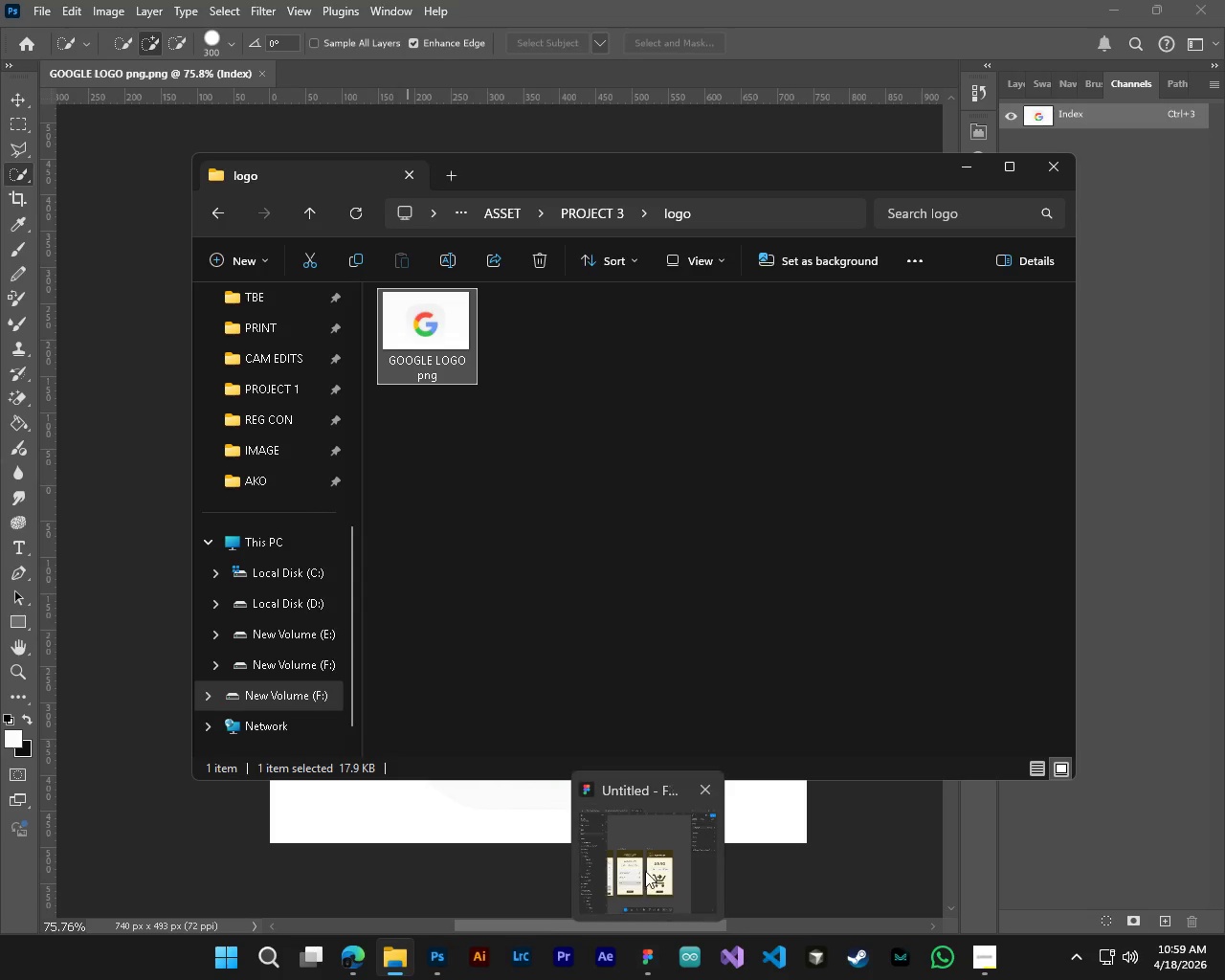 
left_click([1116, 708])
 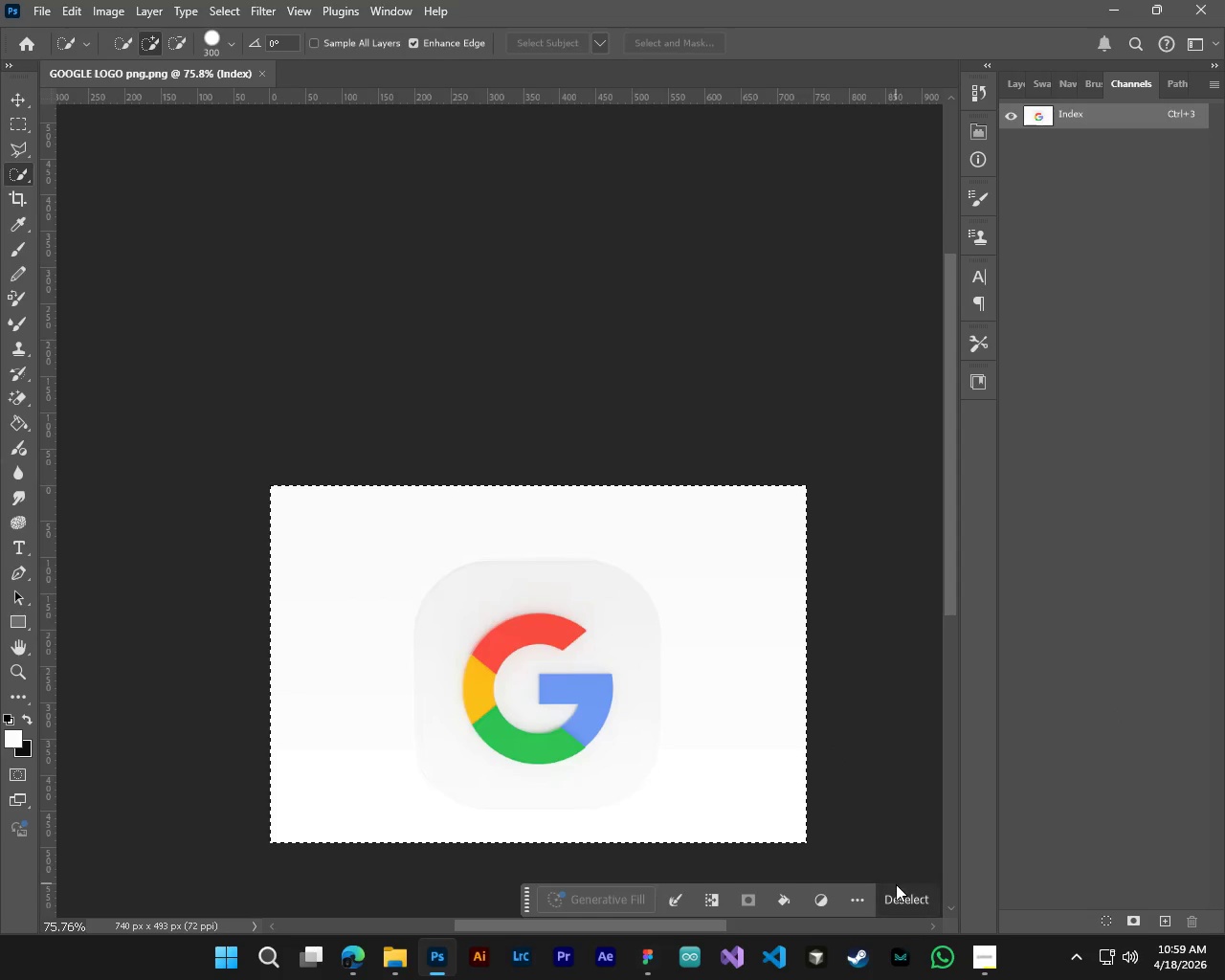 
left_click([902, 890])
 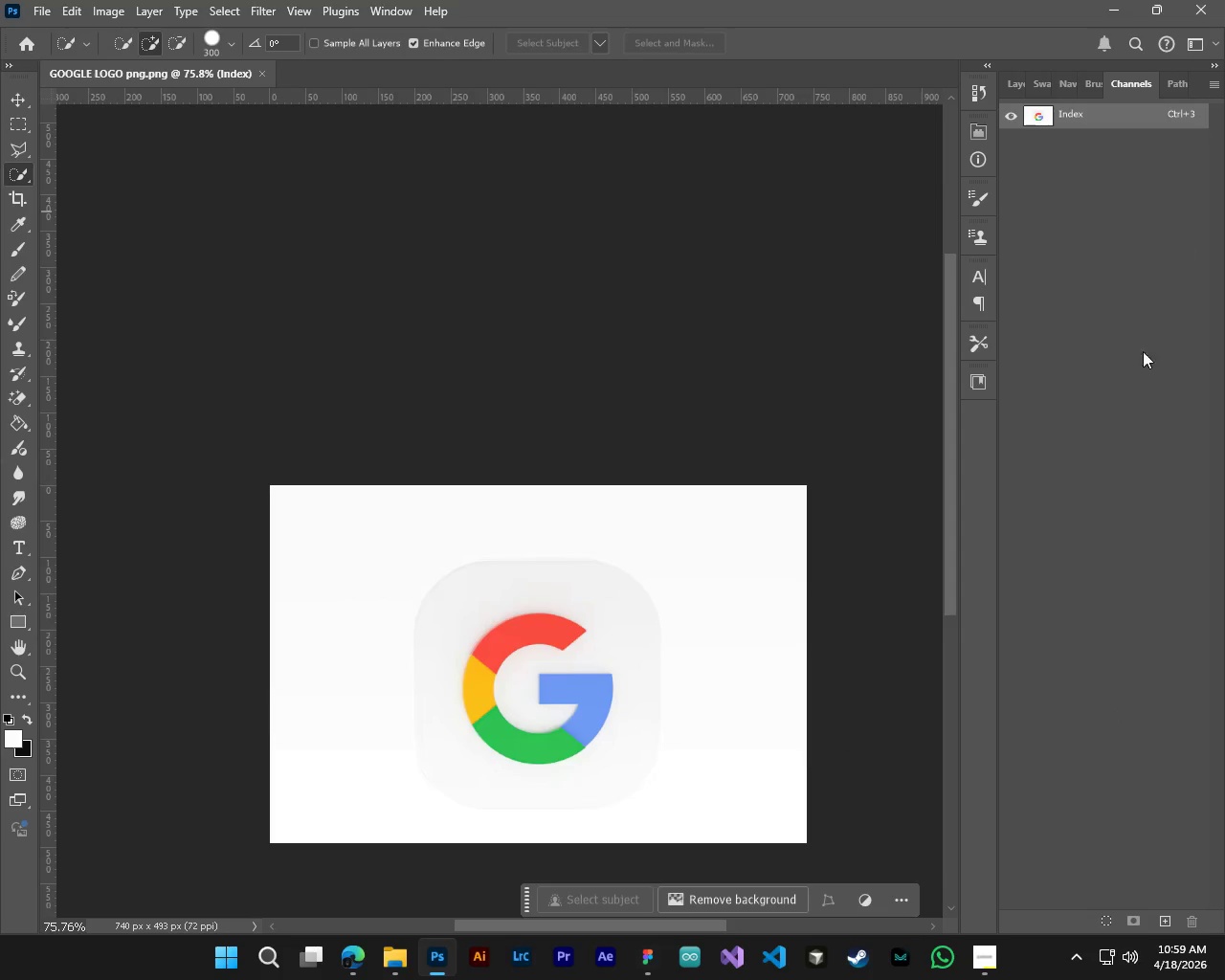 
left_click([1005, 84])
 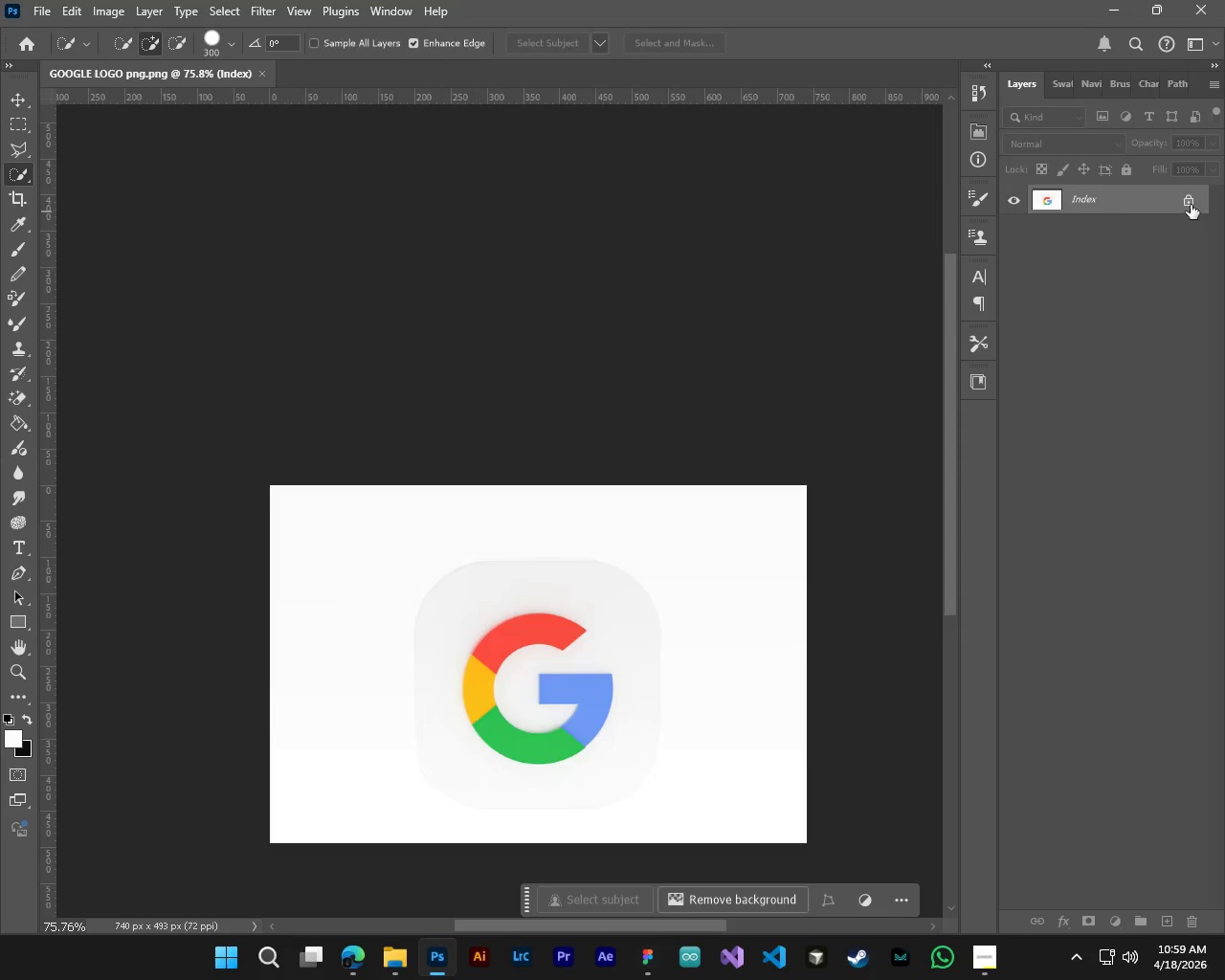 
double_click([1190, 204])
 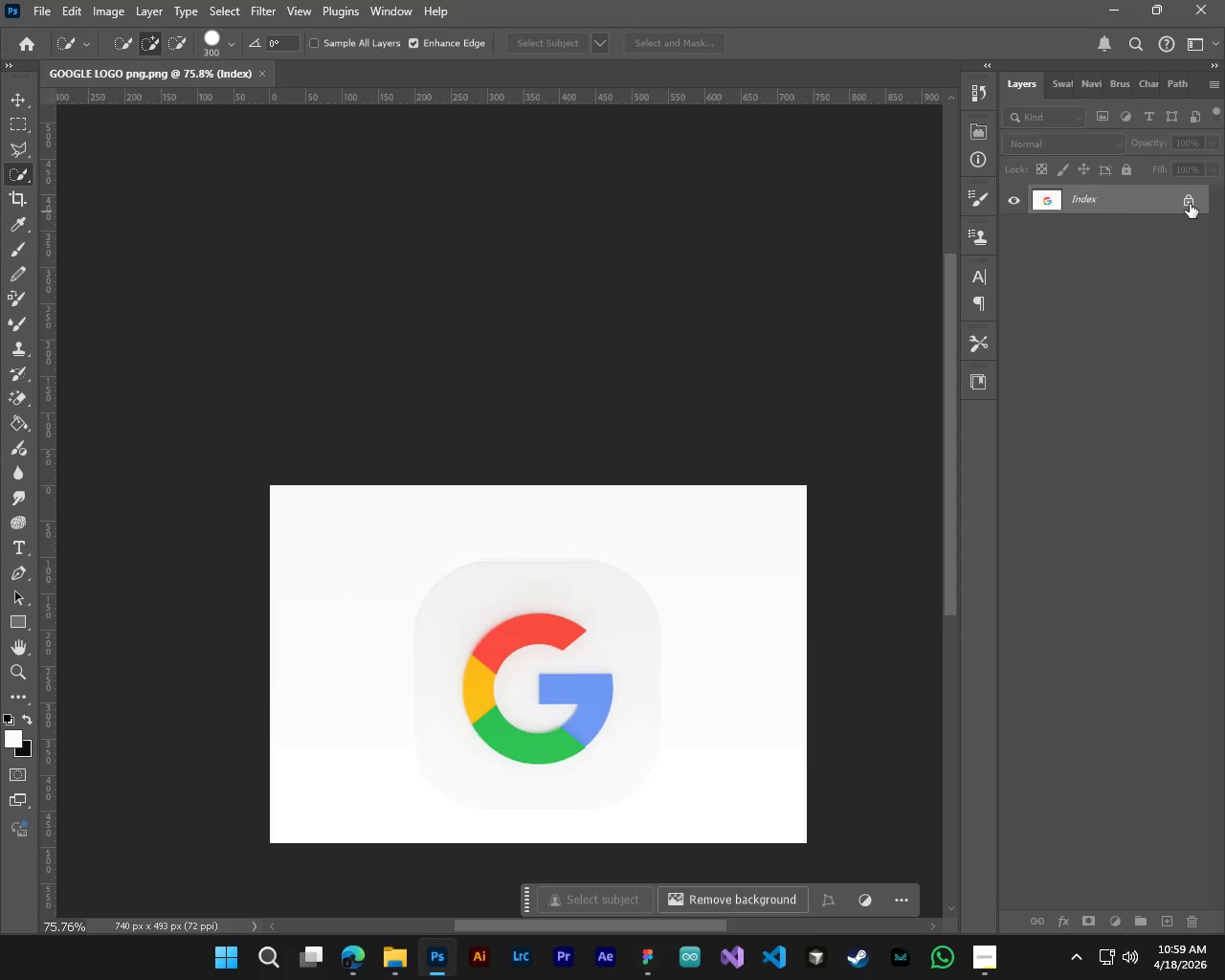 
triple_click([1190, 204])
 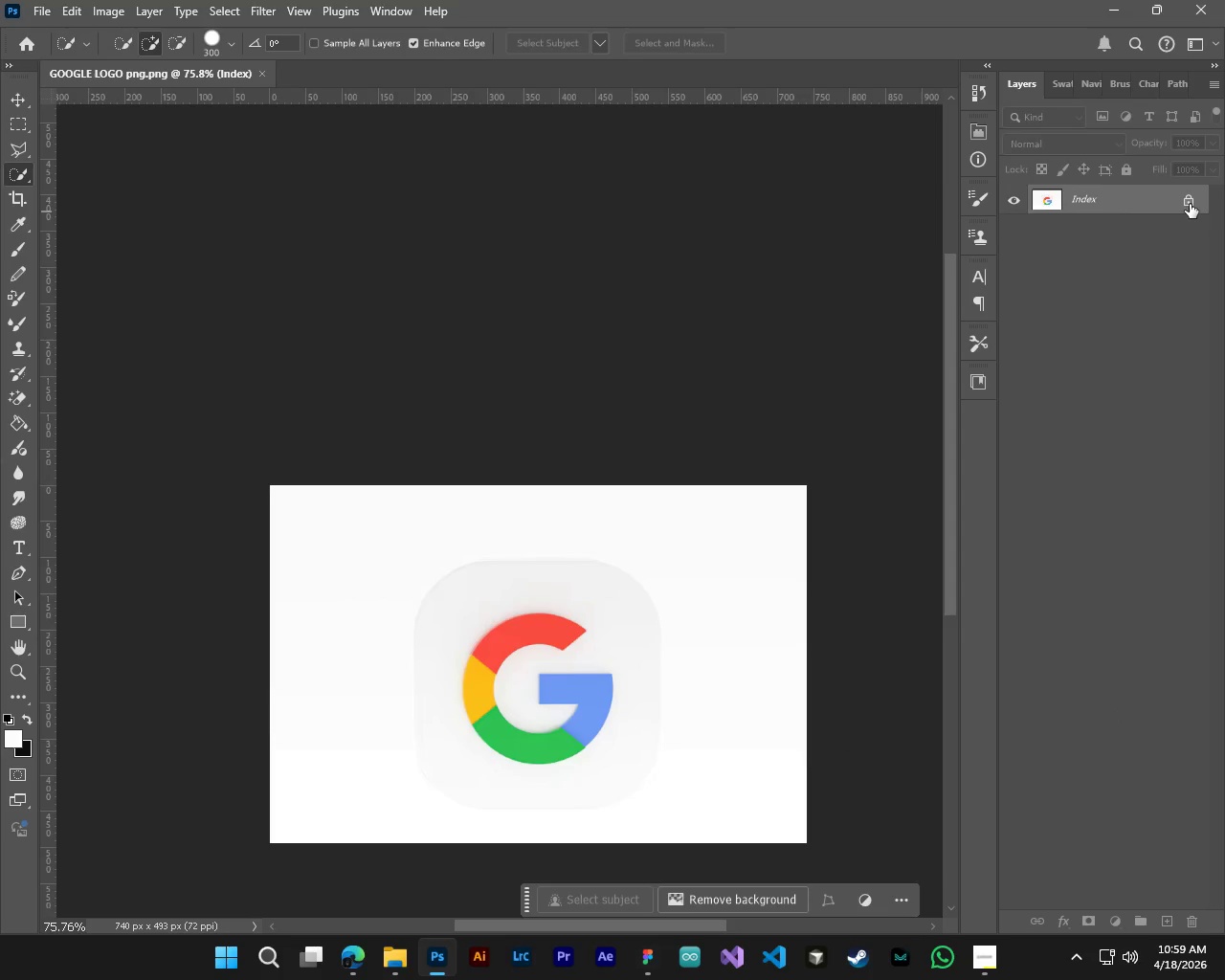 
triple_click([1190, 204])
 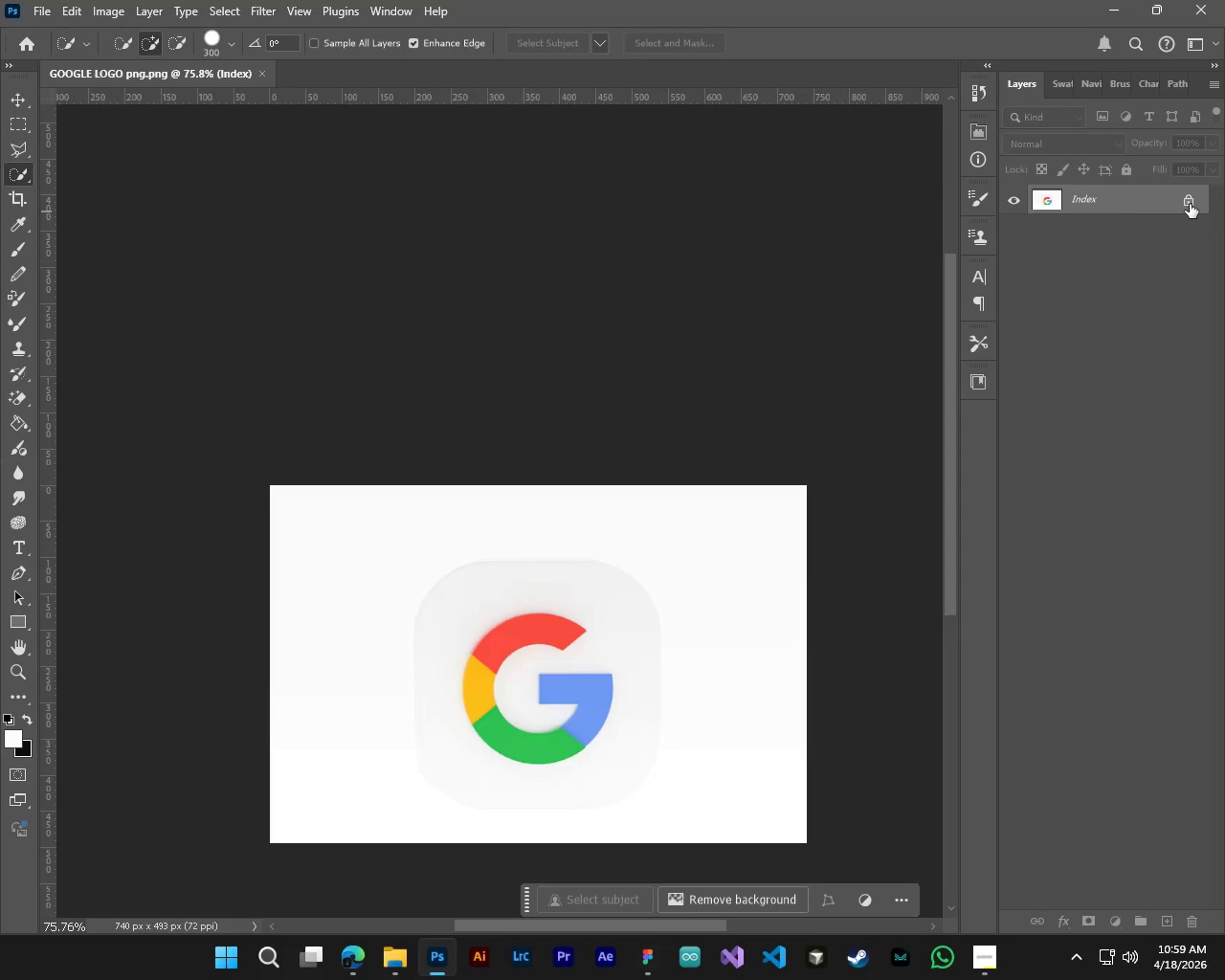 
triple_click([1190, 204])
 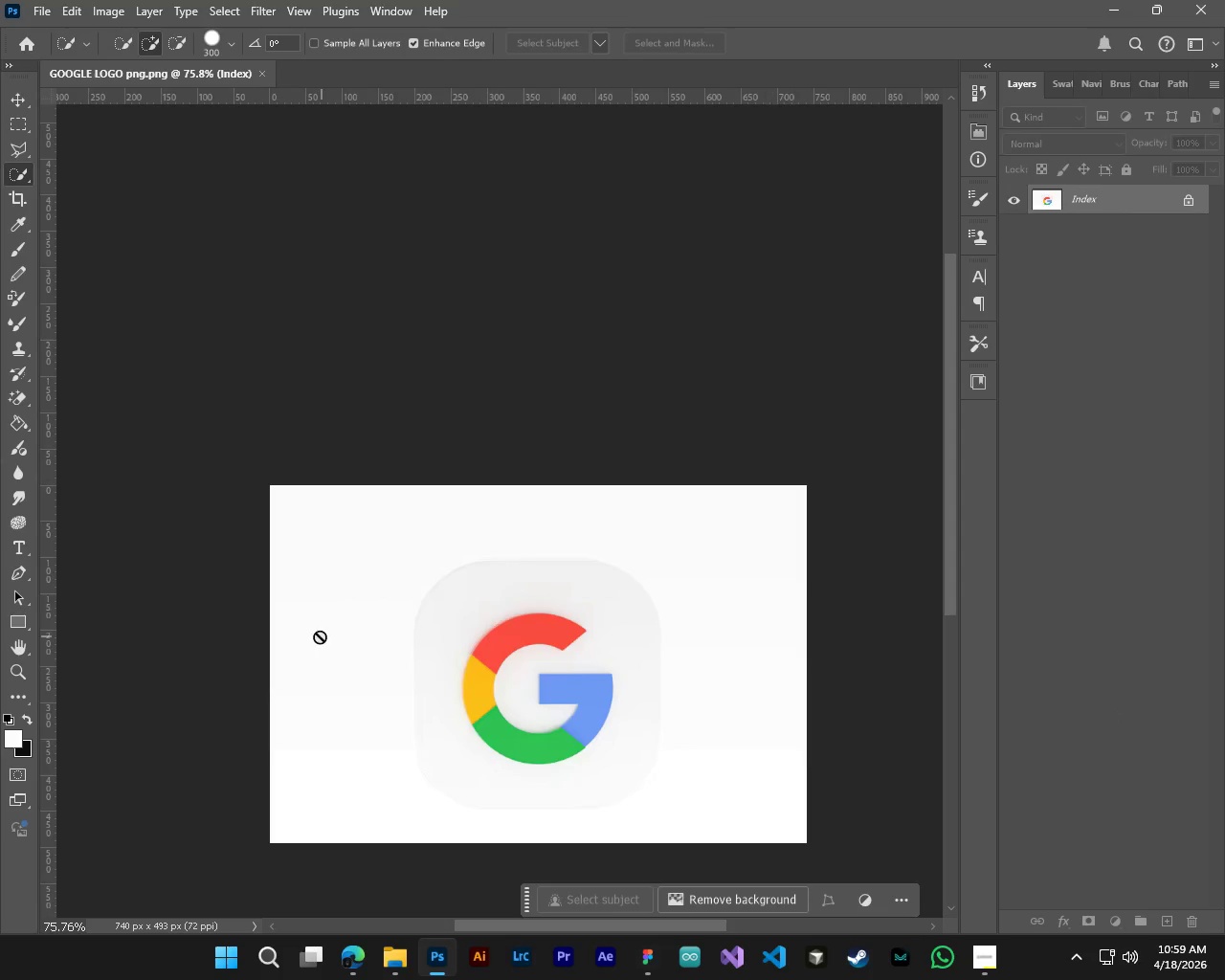 
scroll: coordinate [345, 648], scroll_direction: down, amount: 5.0
 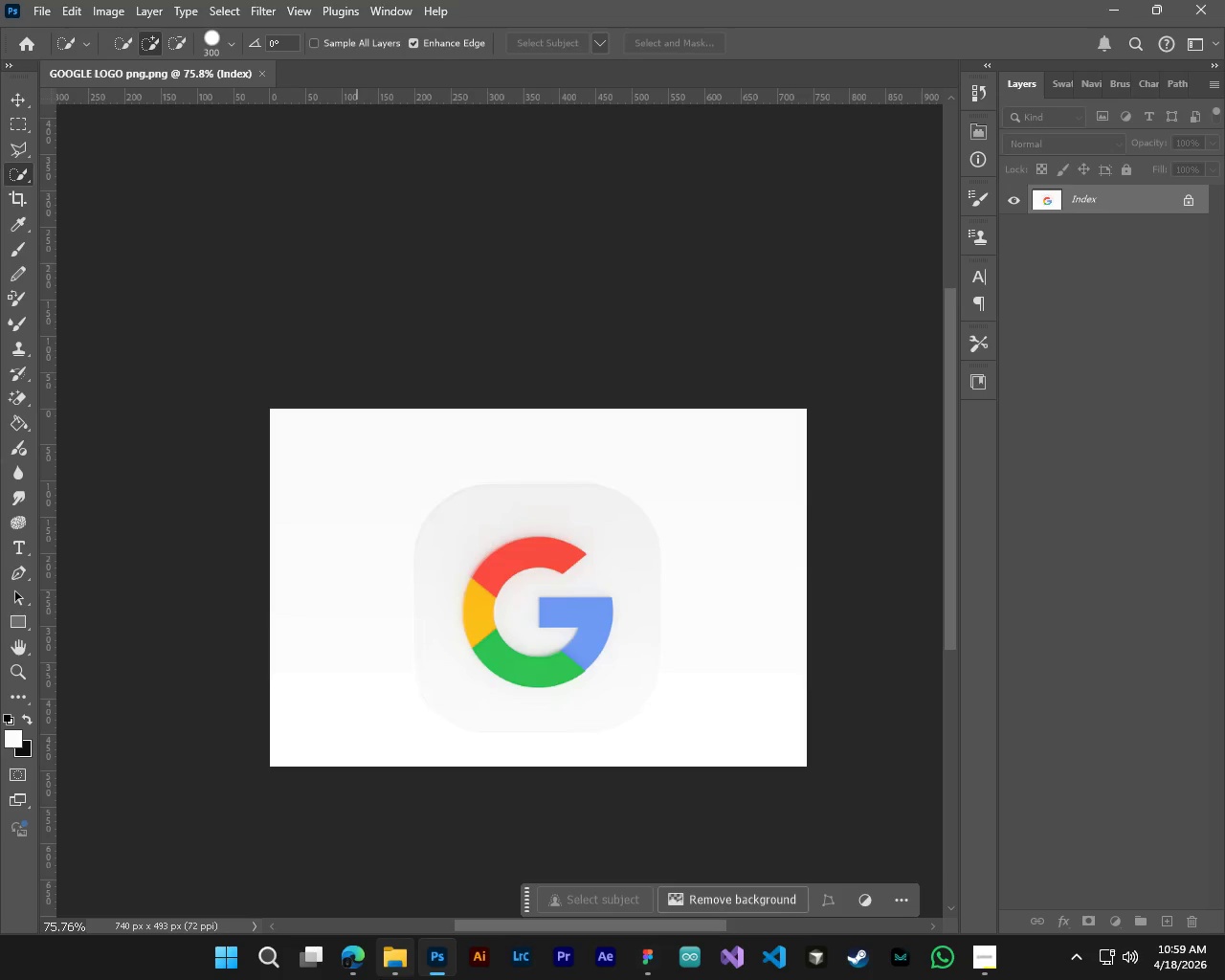 
left_click([385, 979])
 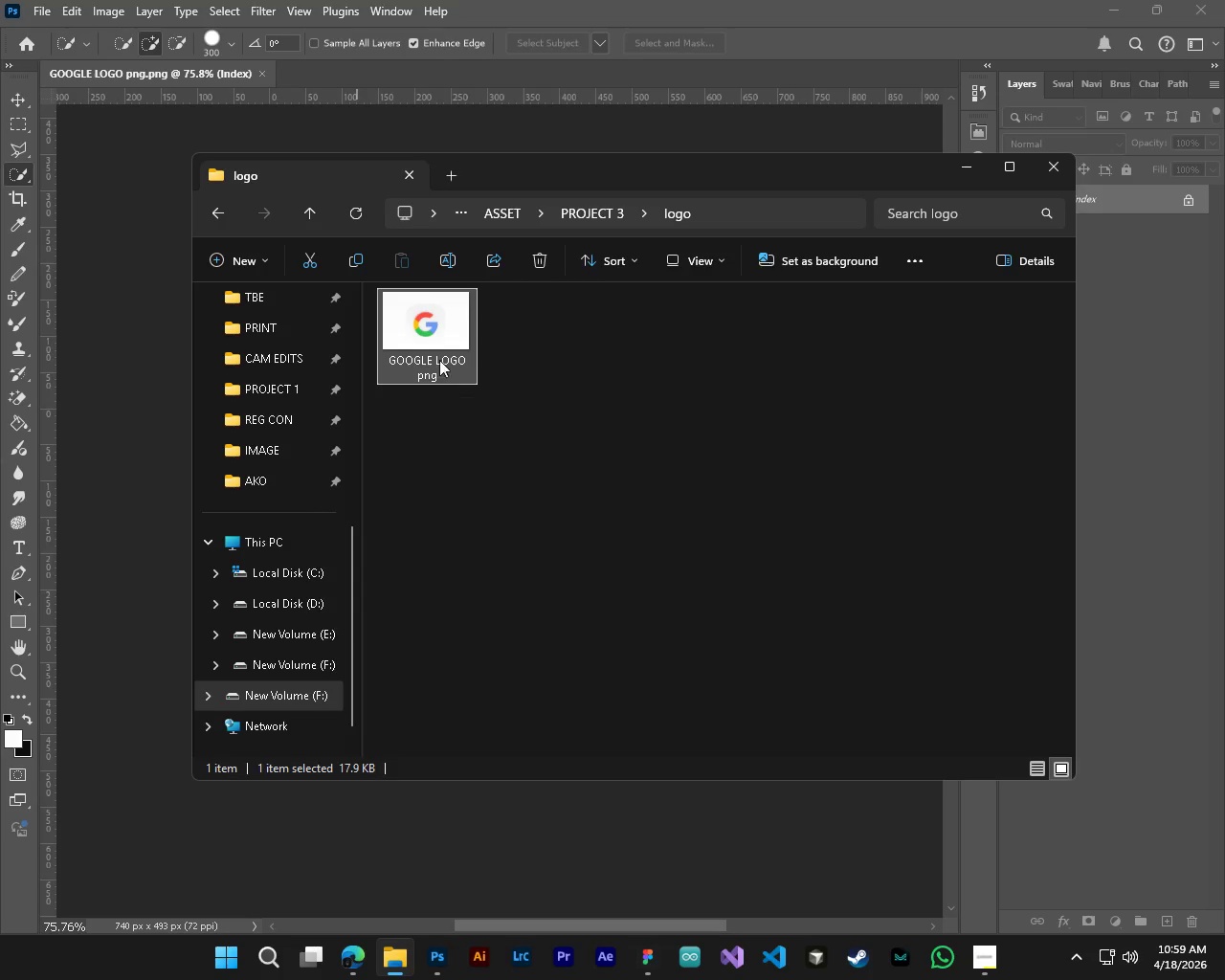 
right_click([439, 358])
 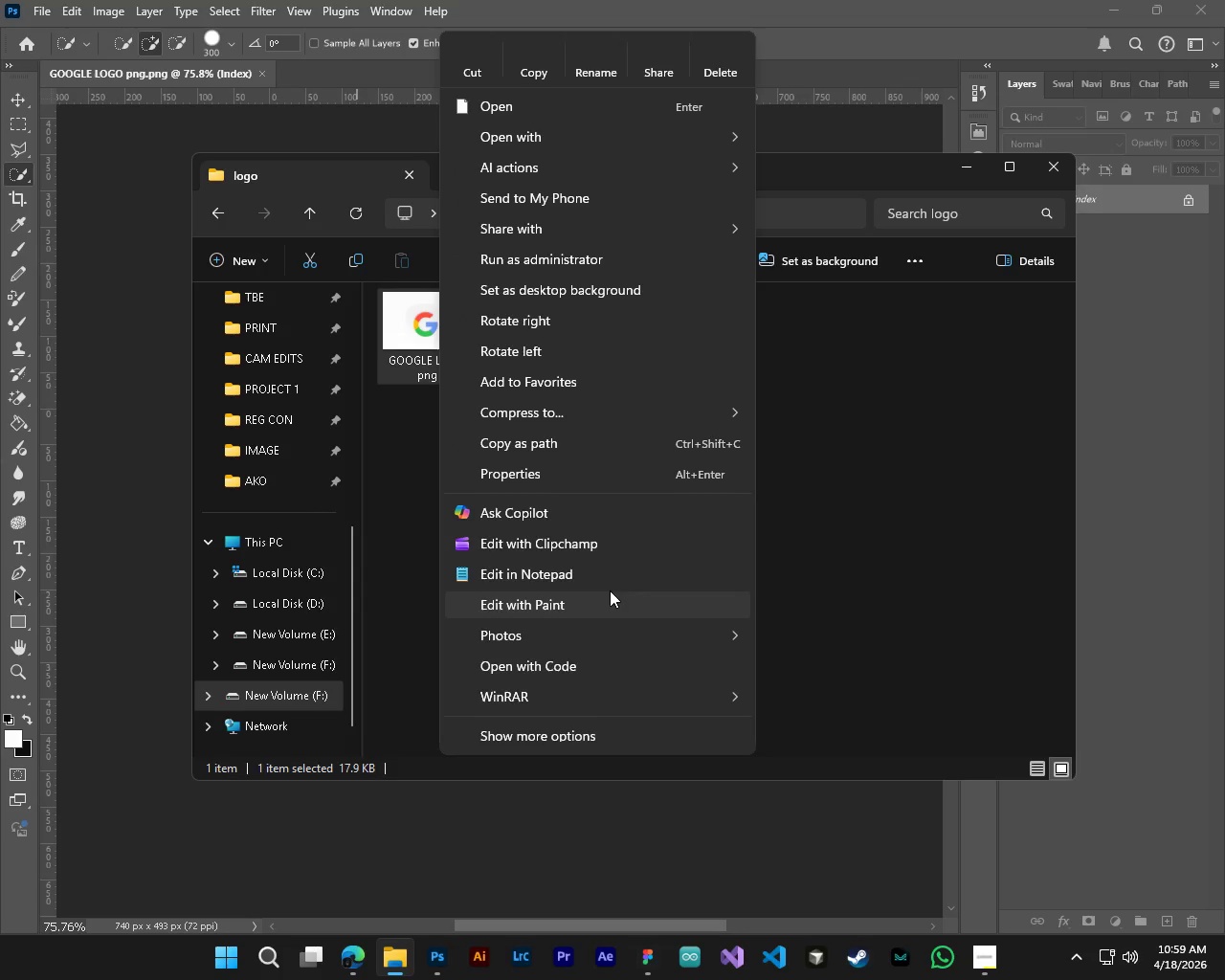 
wait(5.77)
 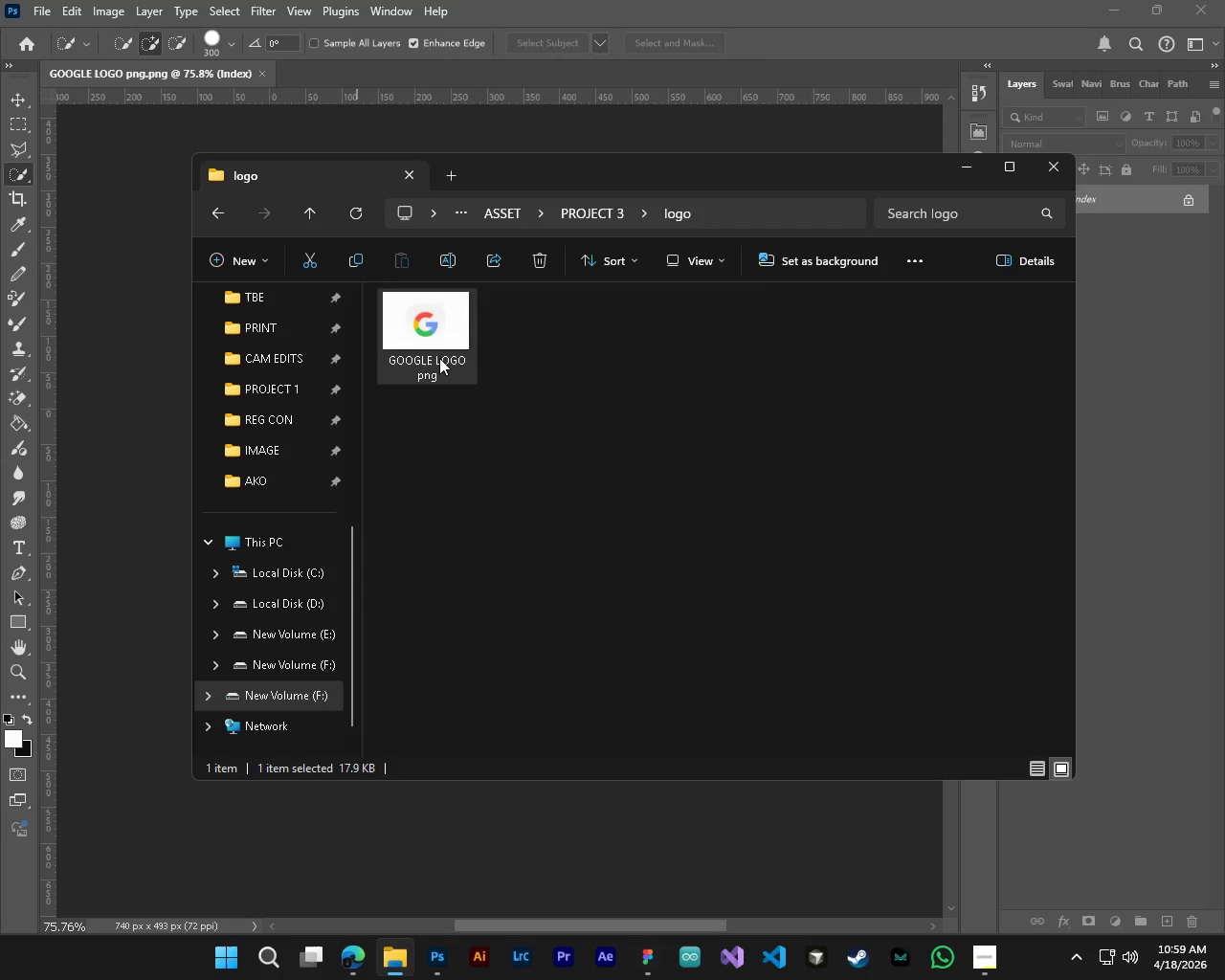 
left_click([888, 490])
 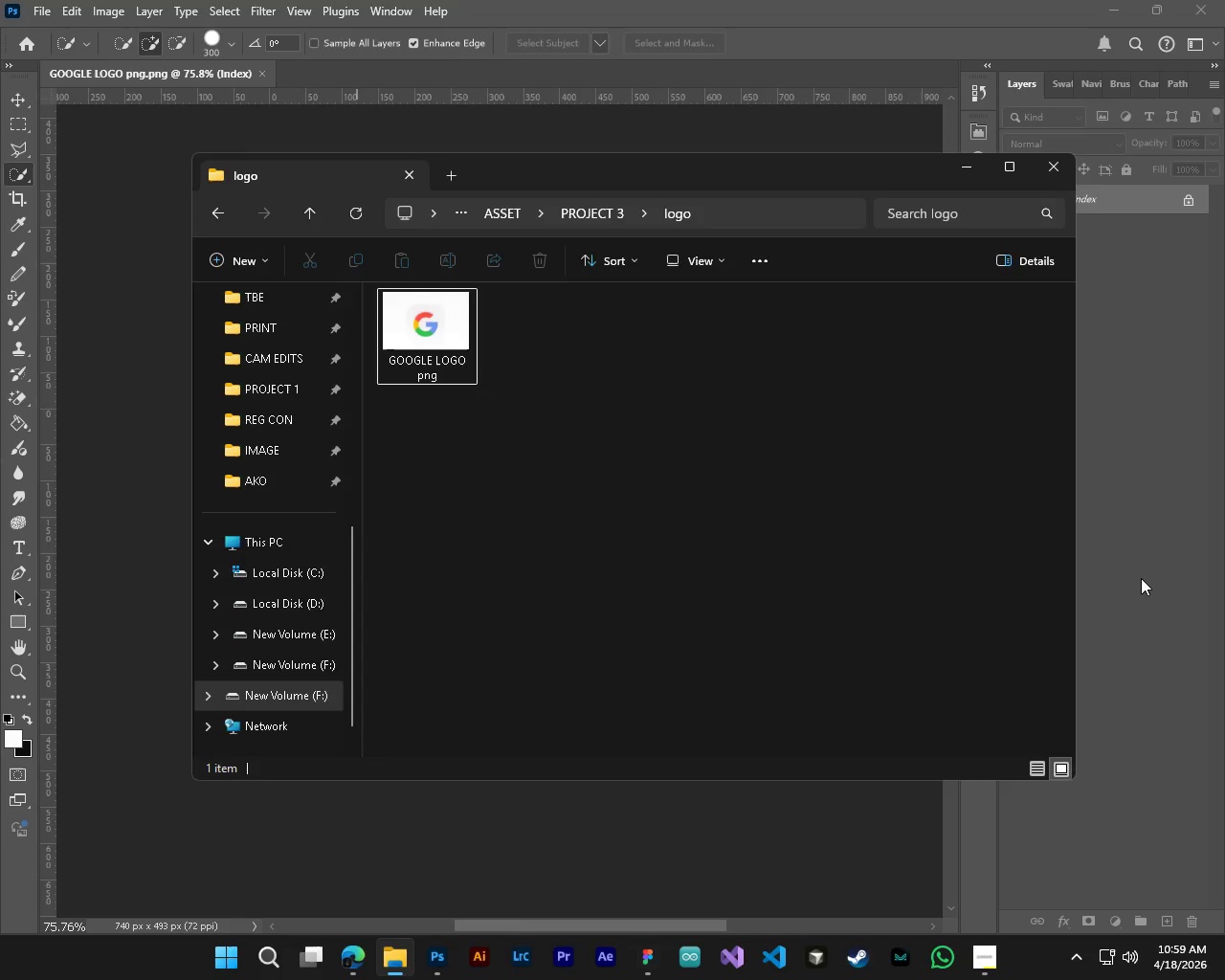 
left_click([1142, 578])
 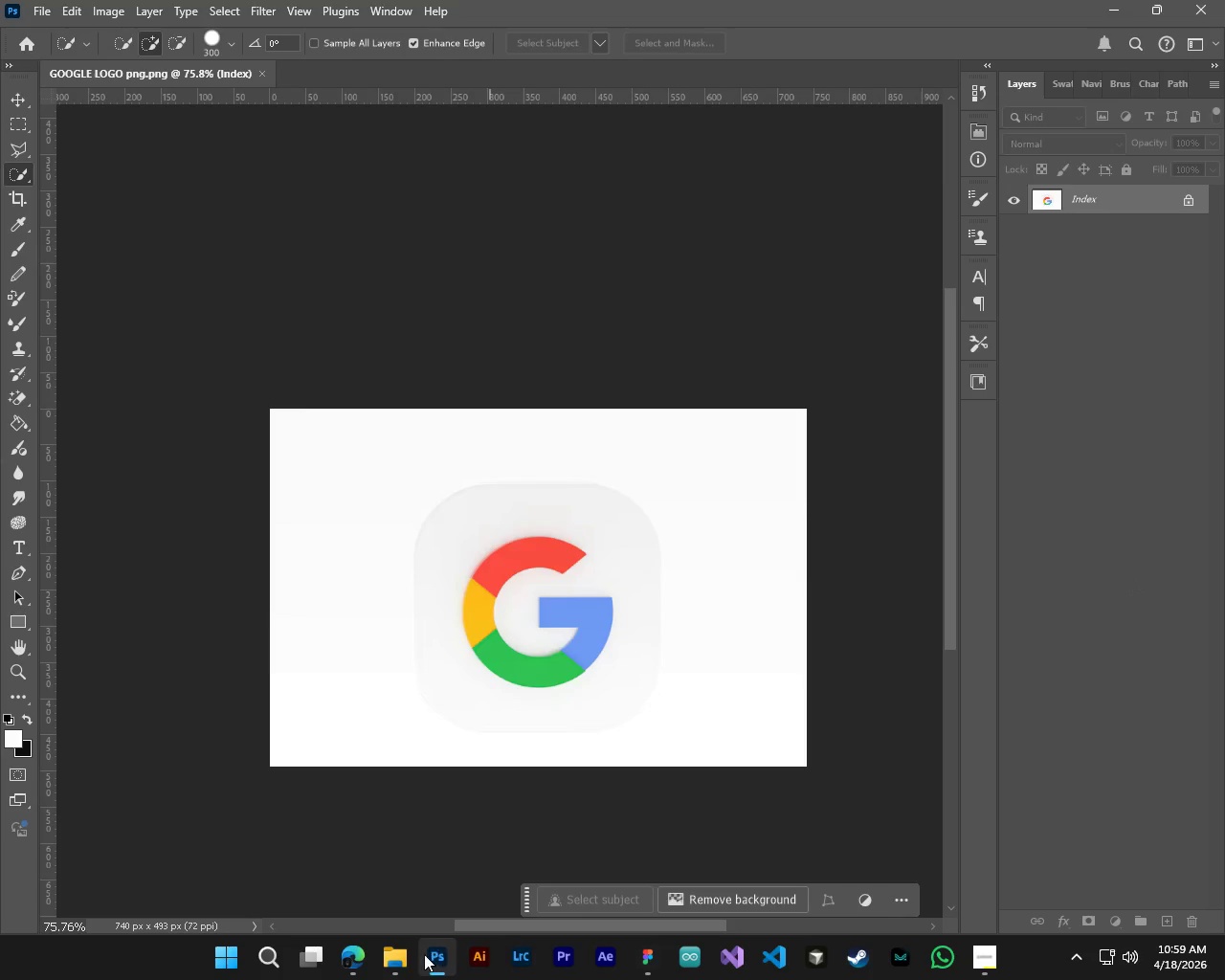 
left_click([412, 954])
 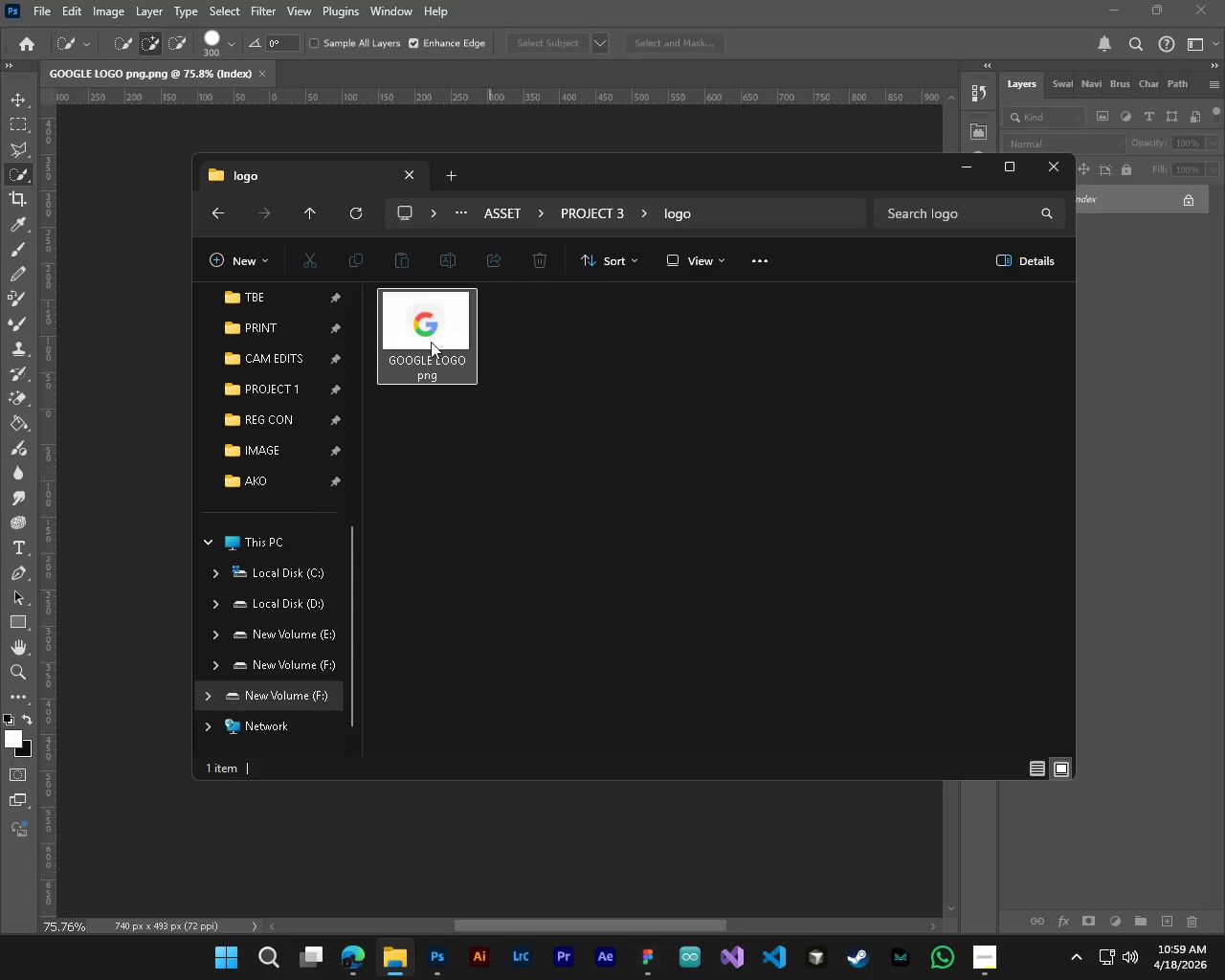 
right_click([431, 342])
 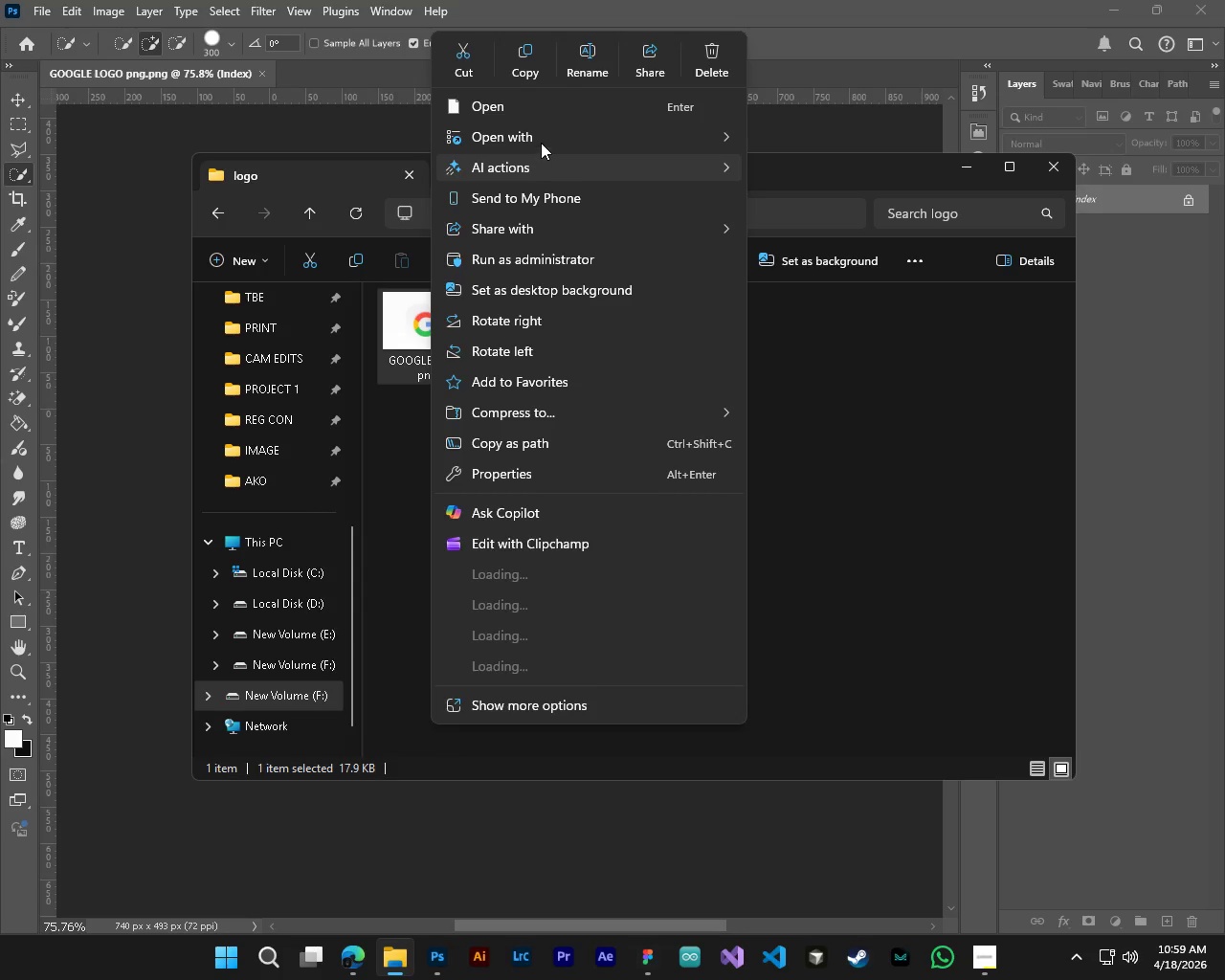 
left_click([543, 138])
 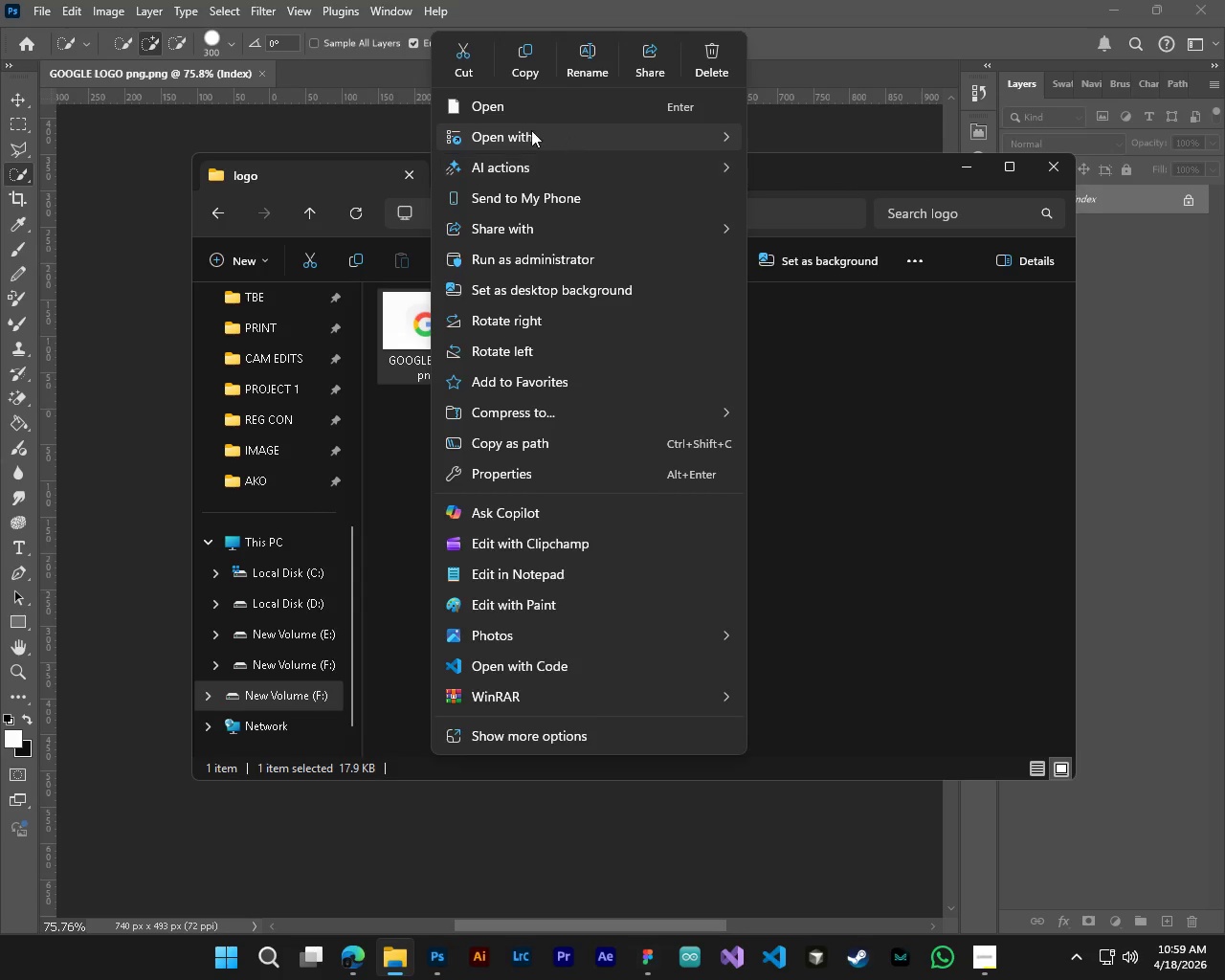 
left_click([531, 130])
 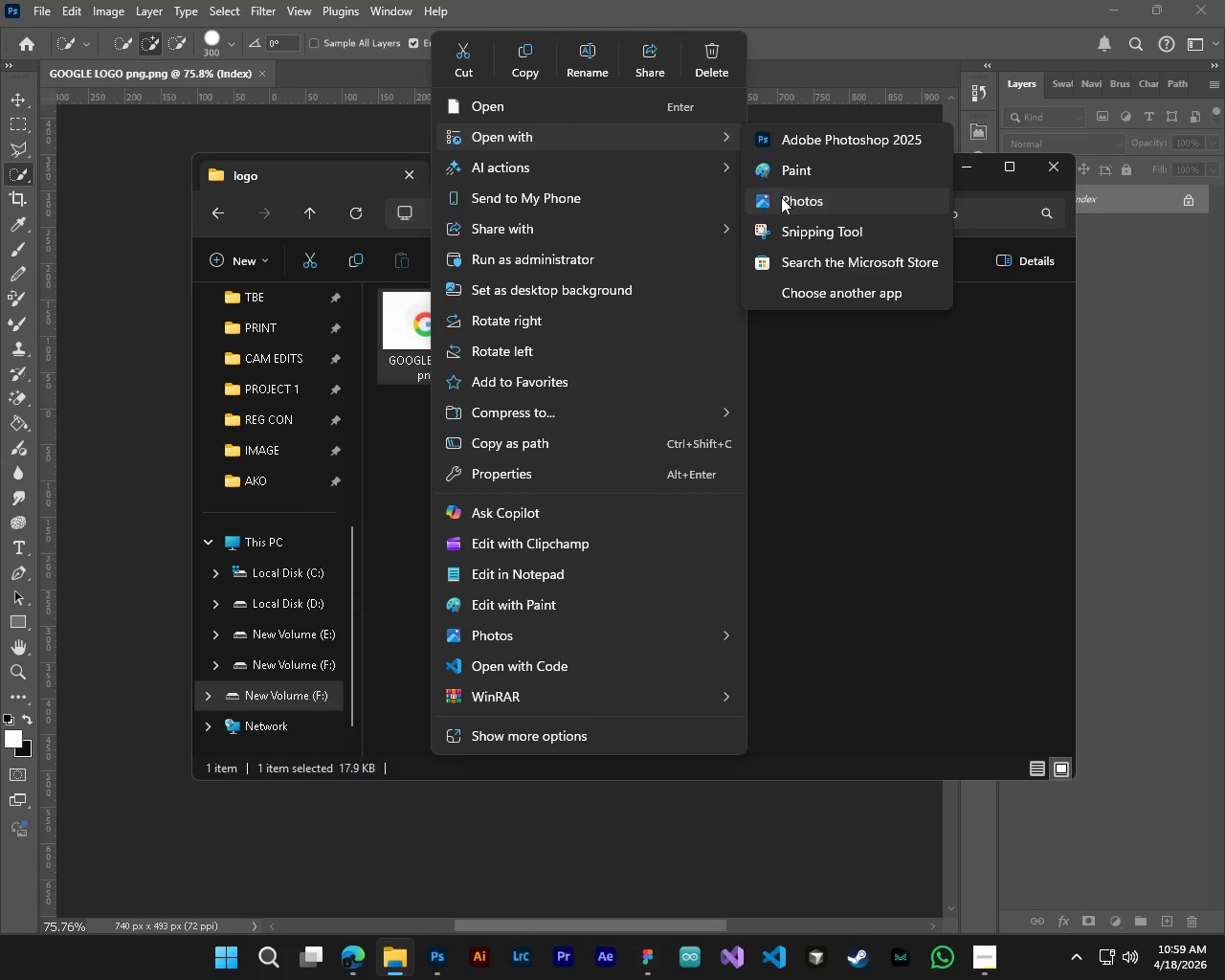 
left_click([781, 197])
 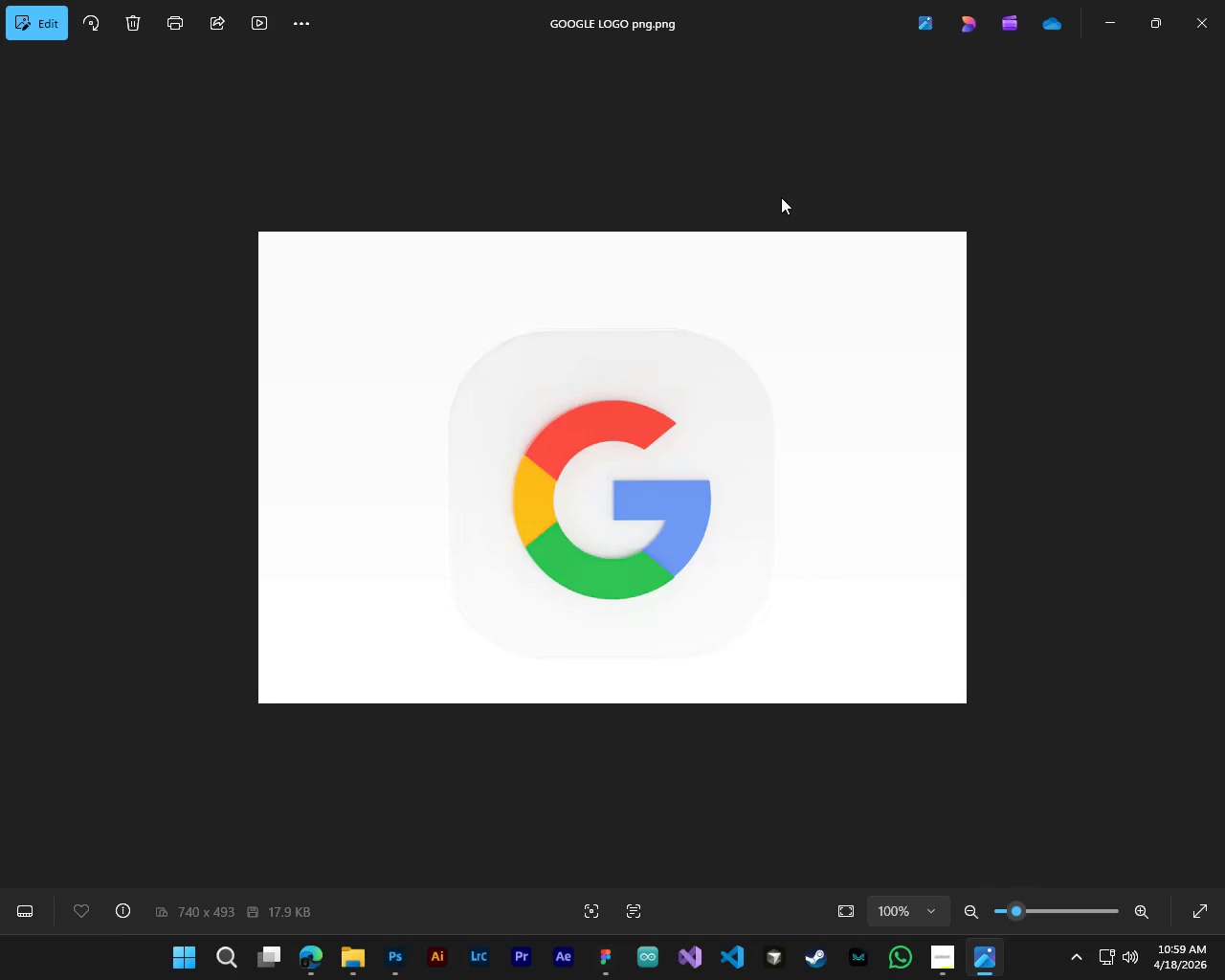 
wait(8.24)
 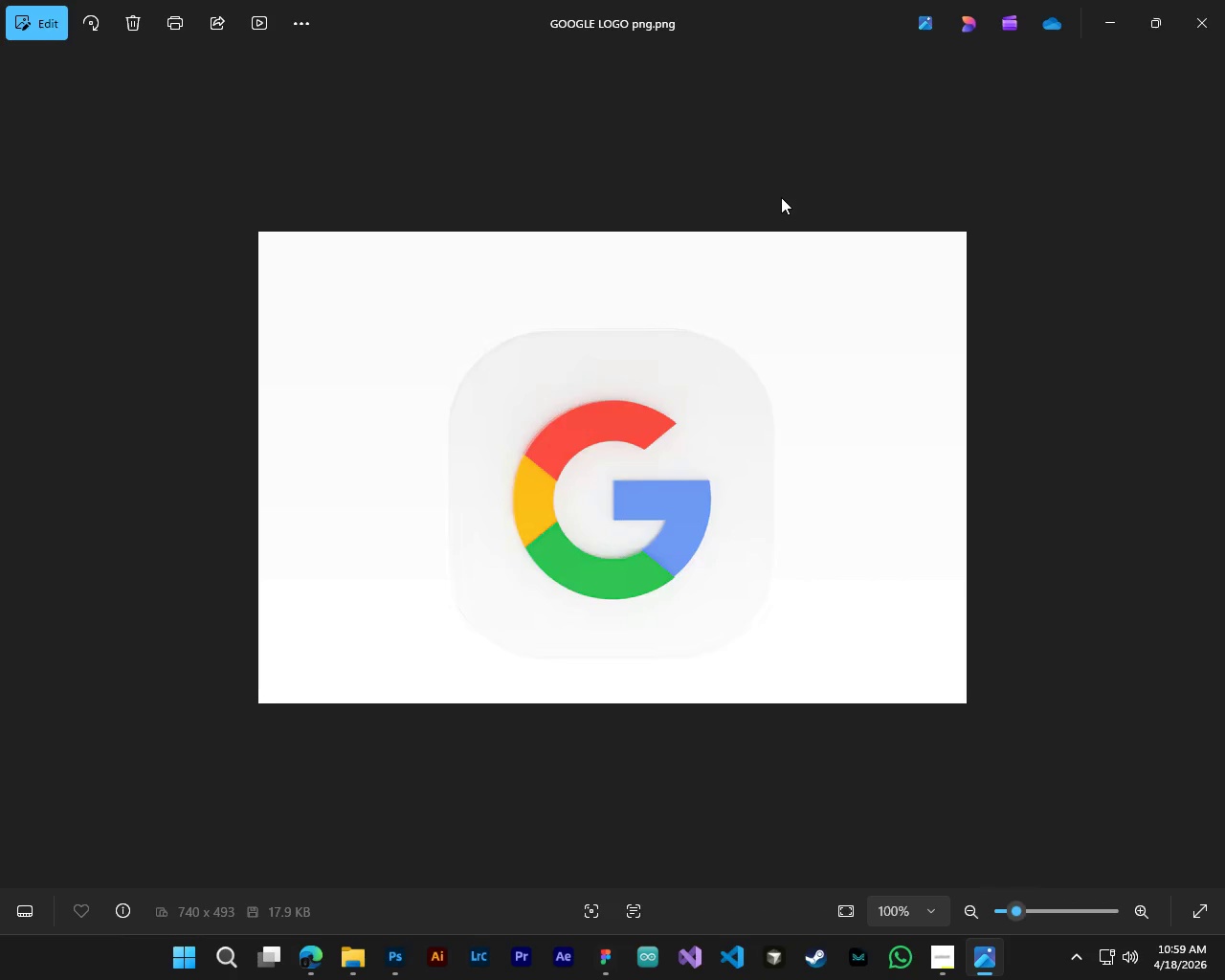 
left_click([302, 29])
 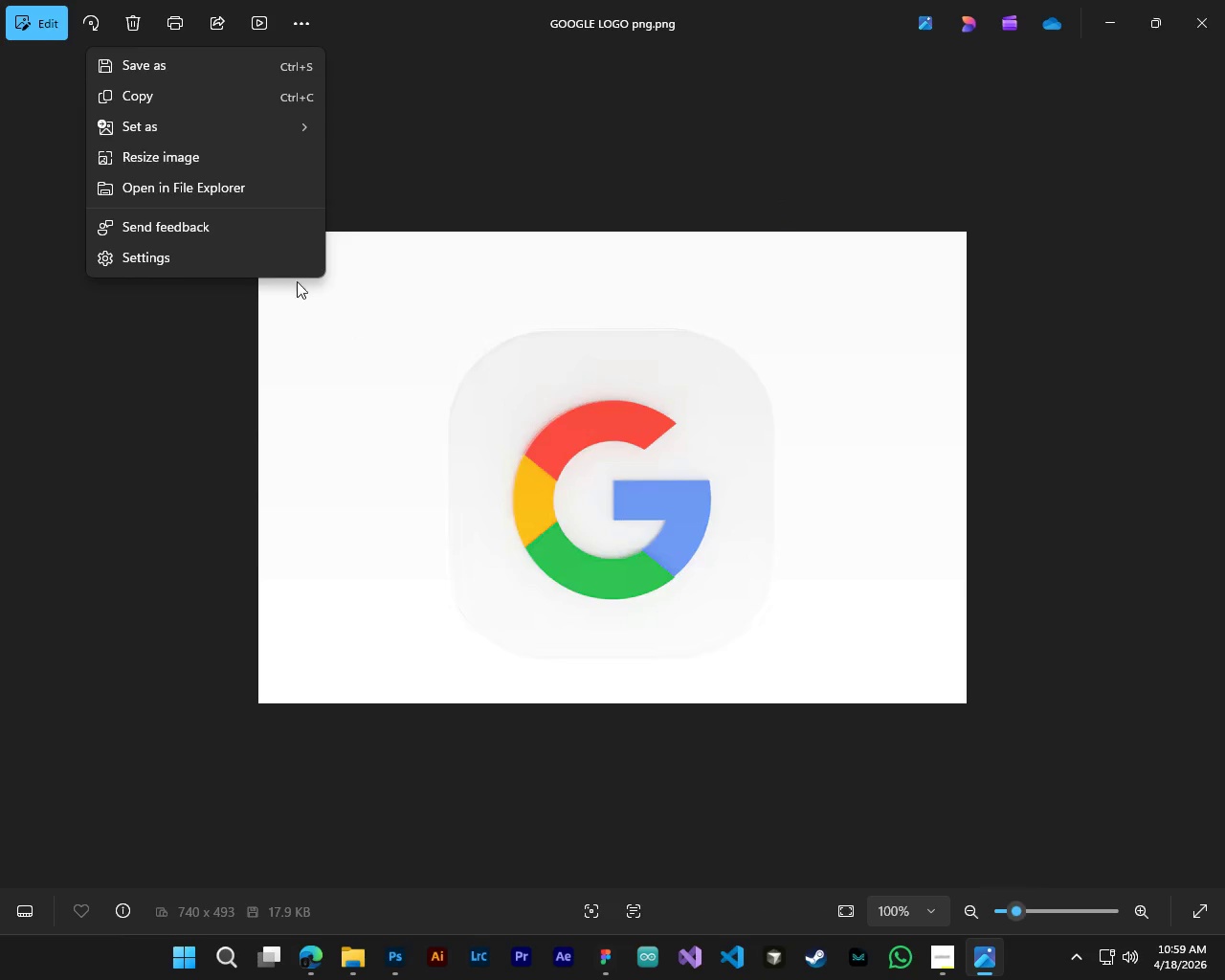 
left_click([137, 63])
 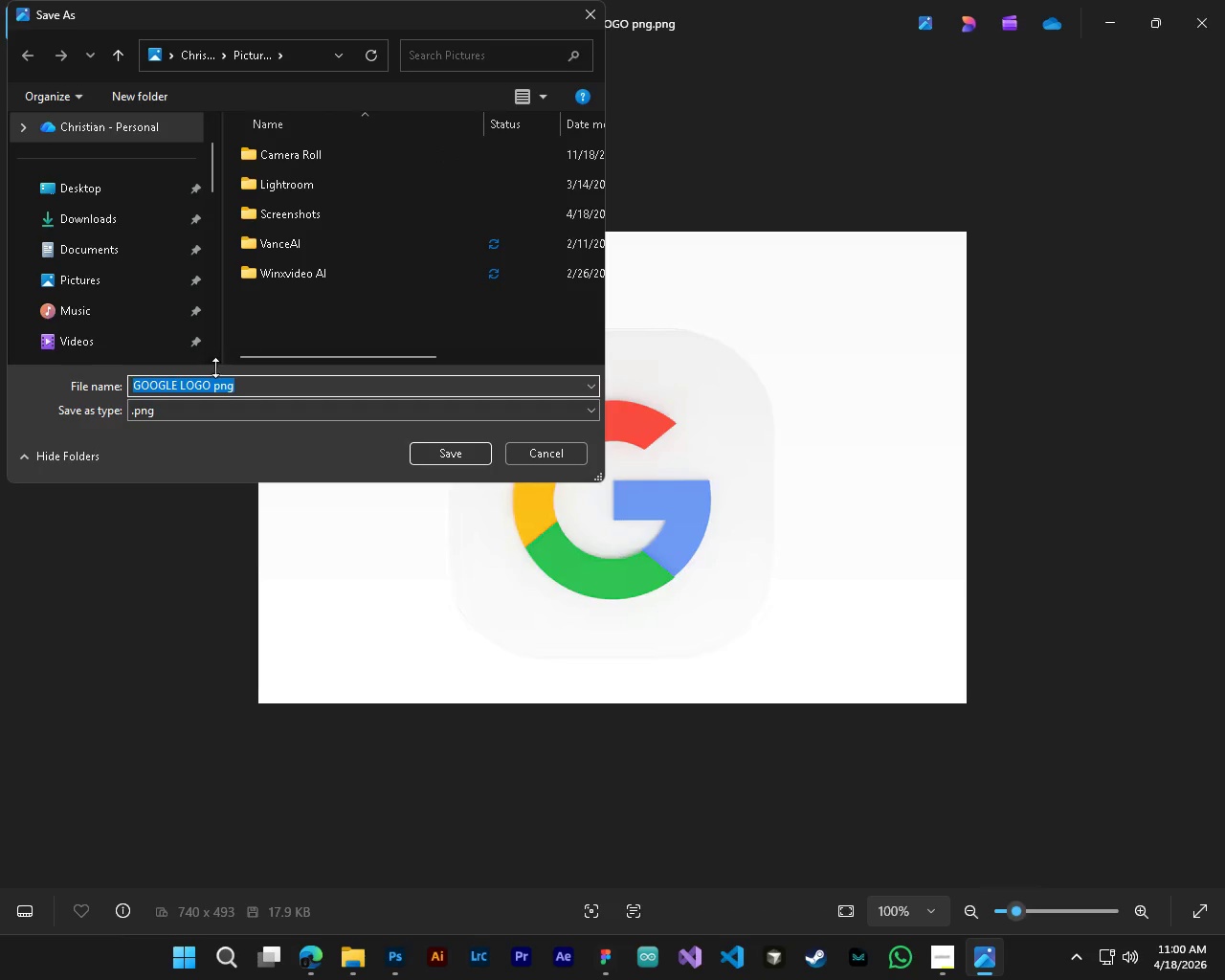 
wait(6.75)
 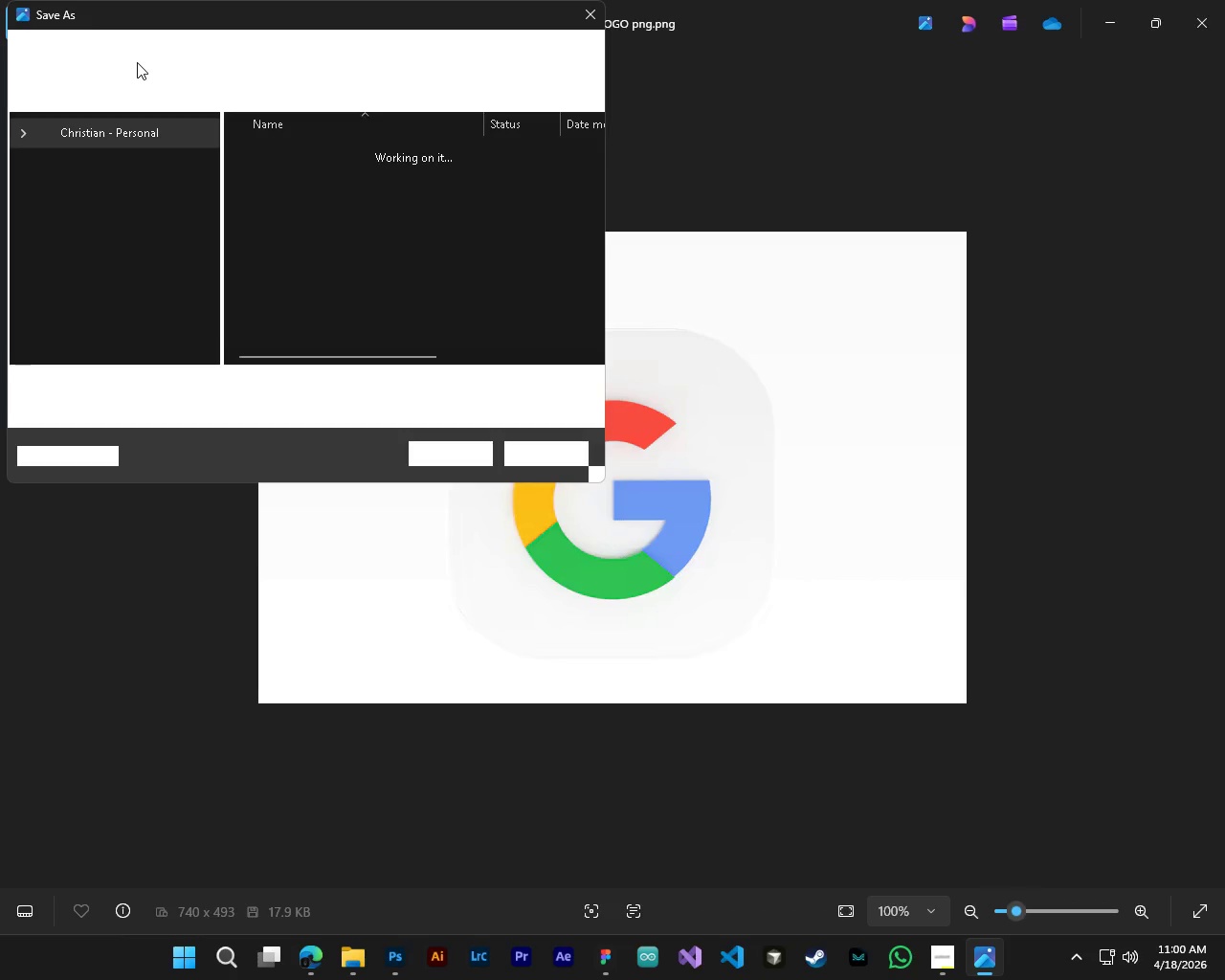 
scroll: coordinate [109, 265], scroll_direction: down, amount: 1.0
 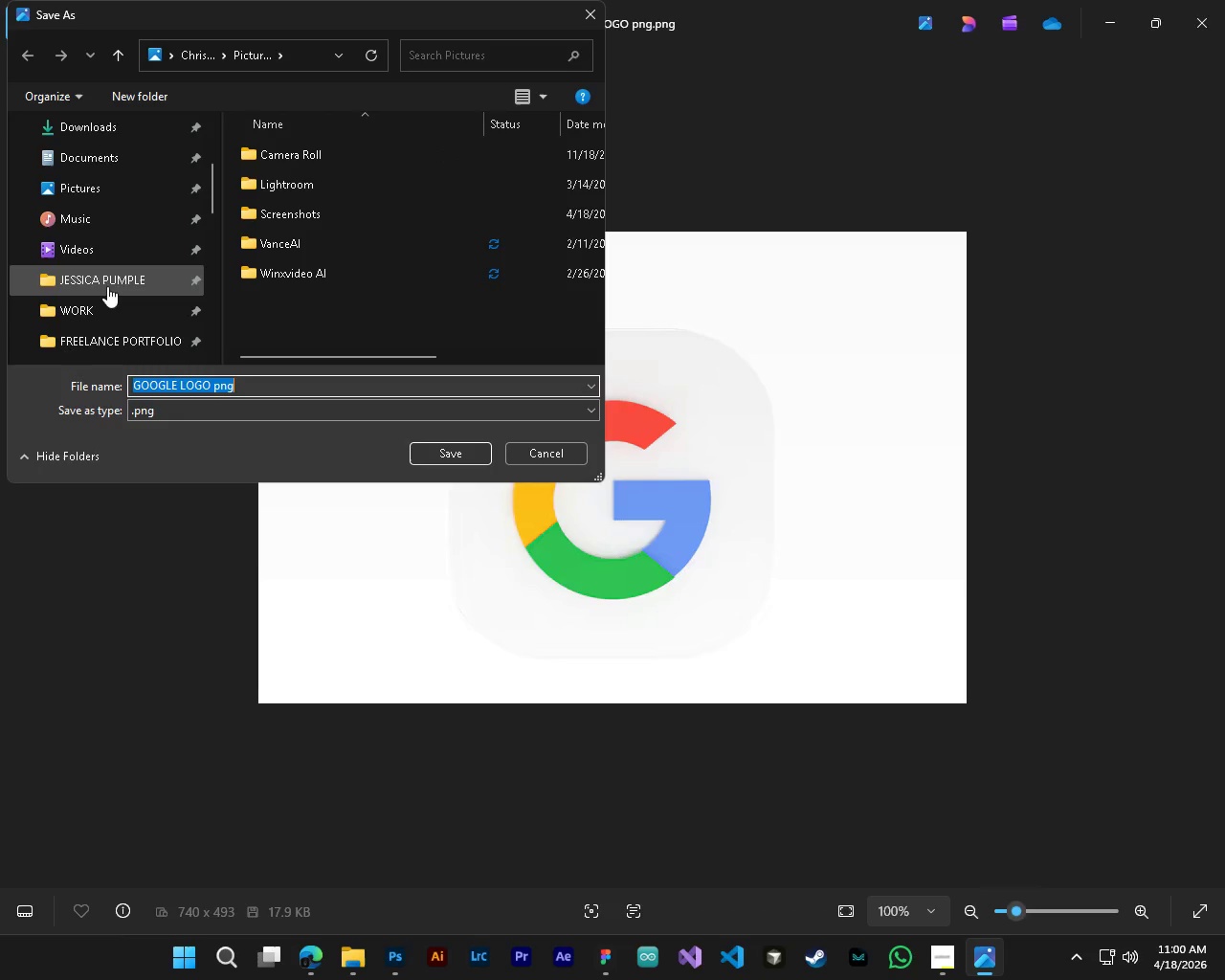 
left_click([118, 308])
 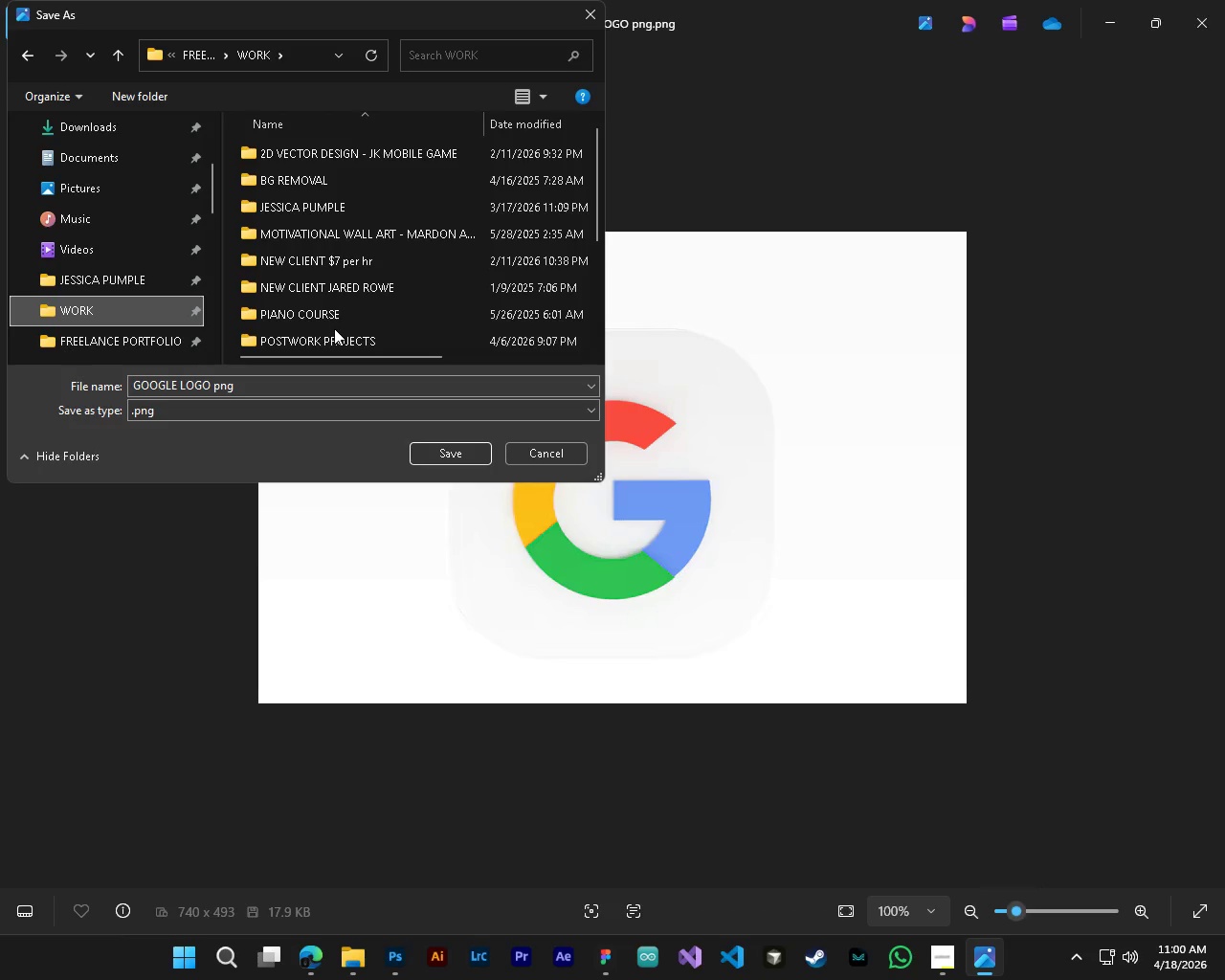 
double_click([340, 338])
 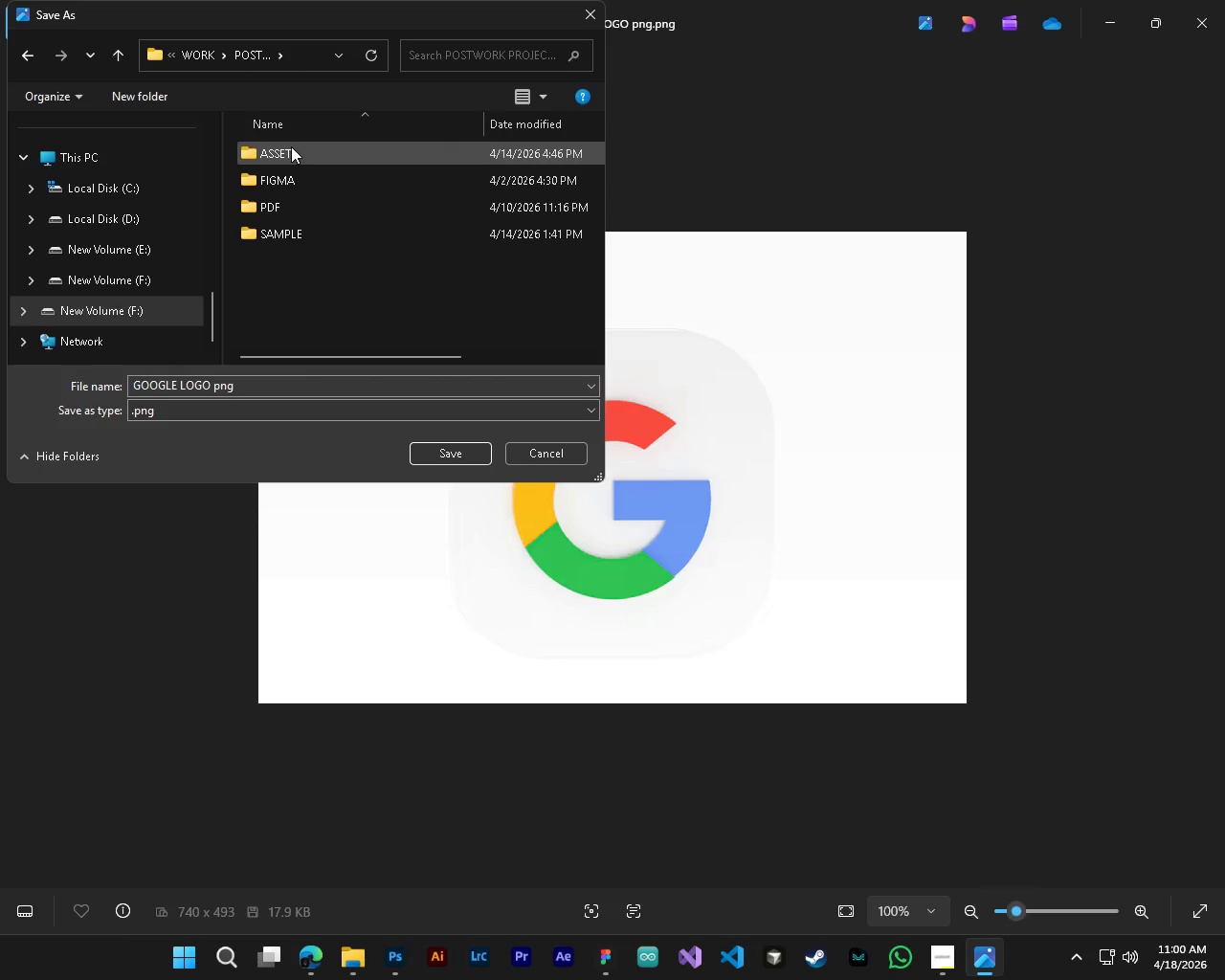 
double_click([291, 146])
 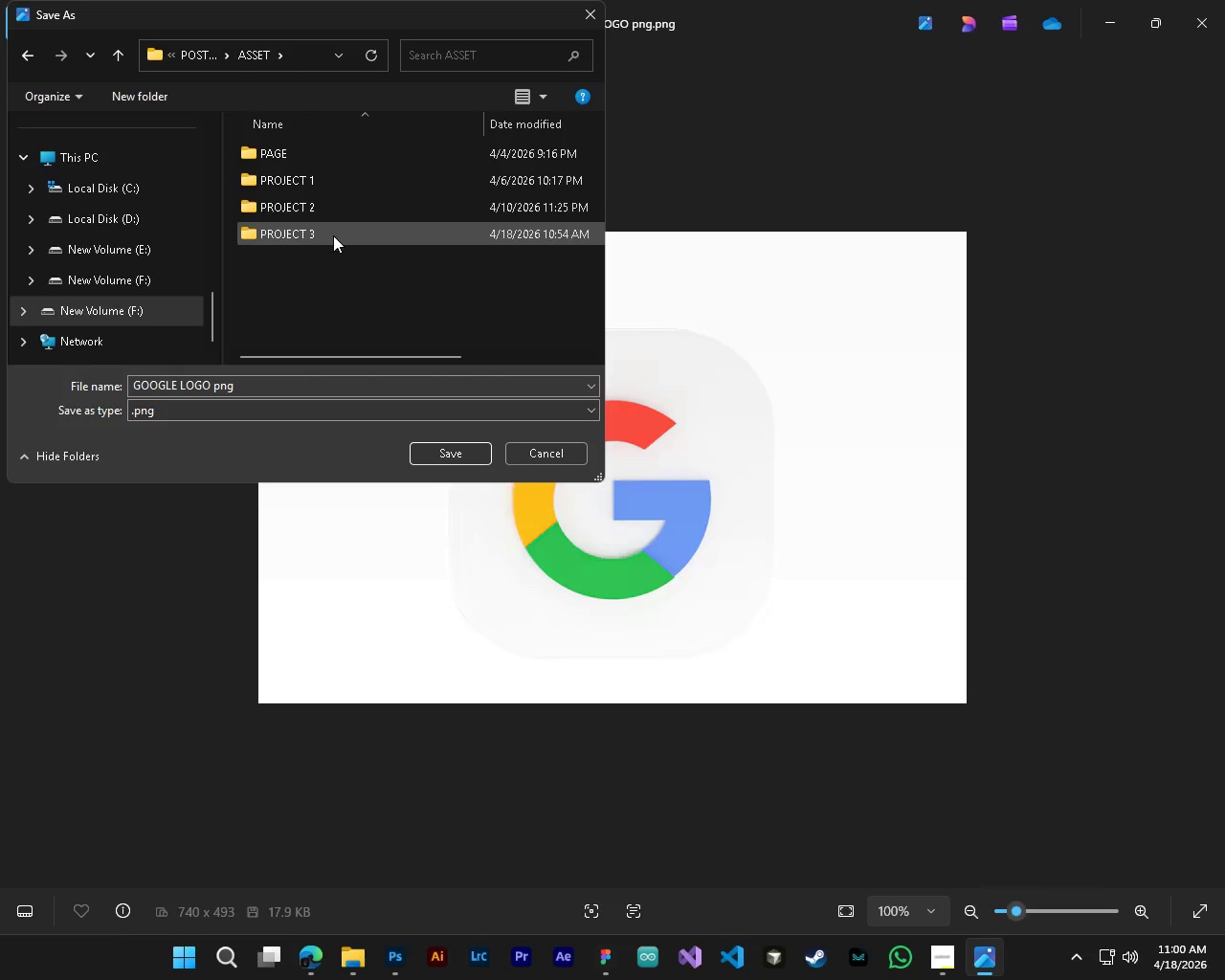 
double_click([333, 235])
 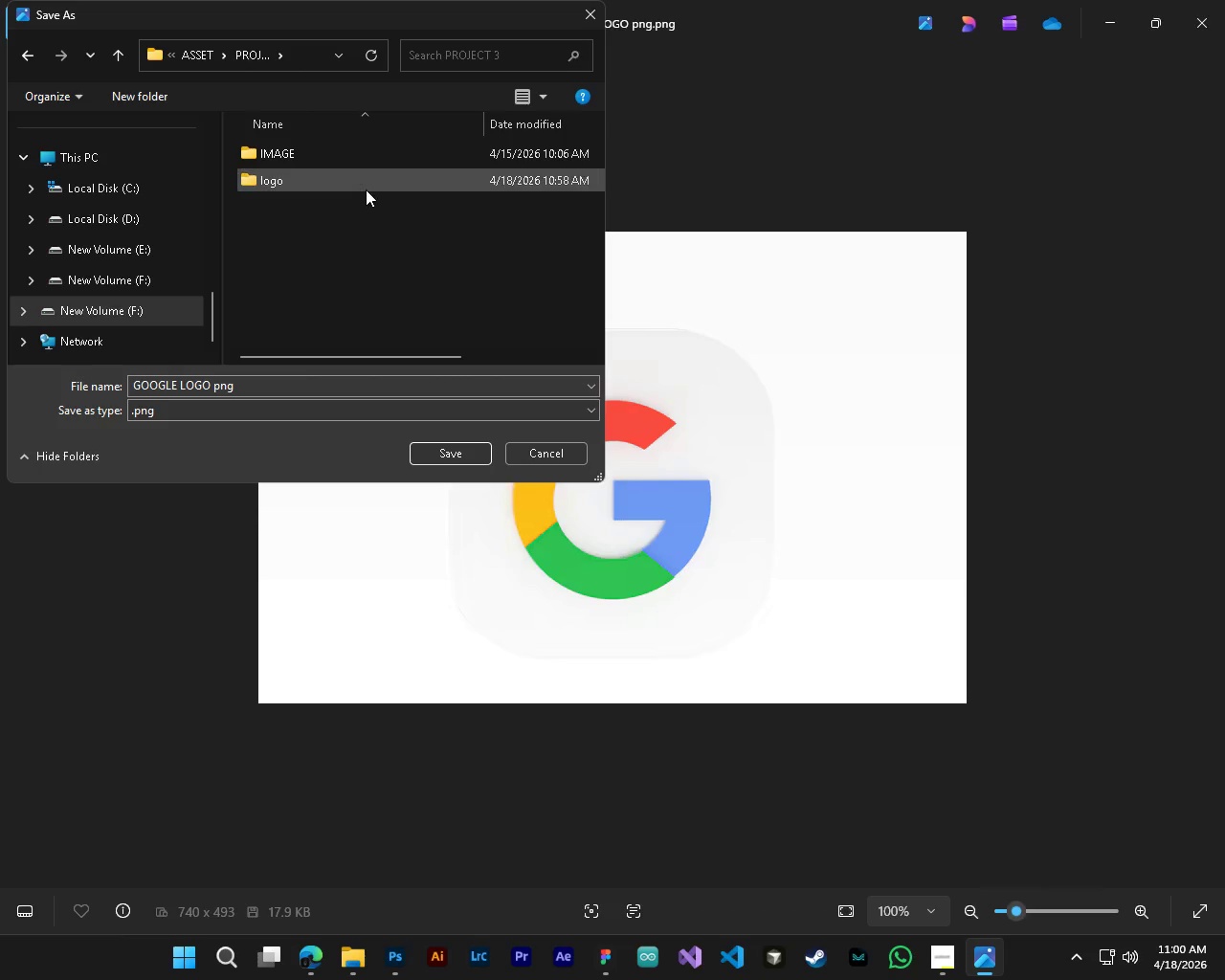 
double_click([366, 185])
 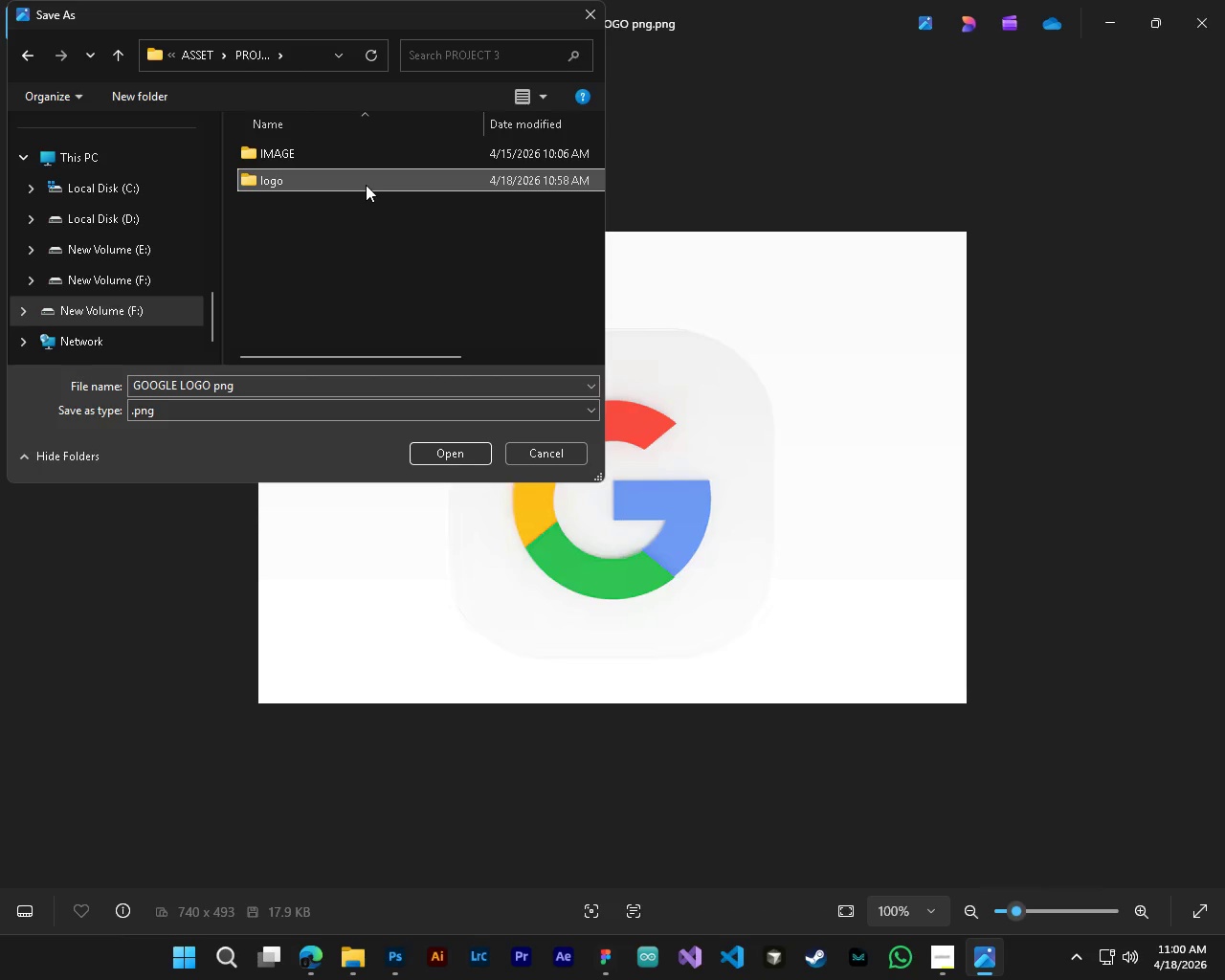 
double_click([366, 185])
 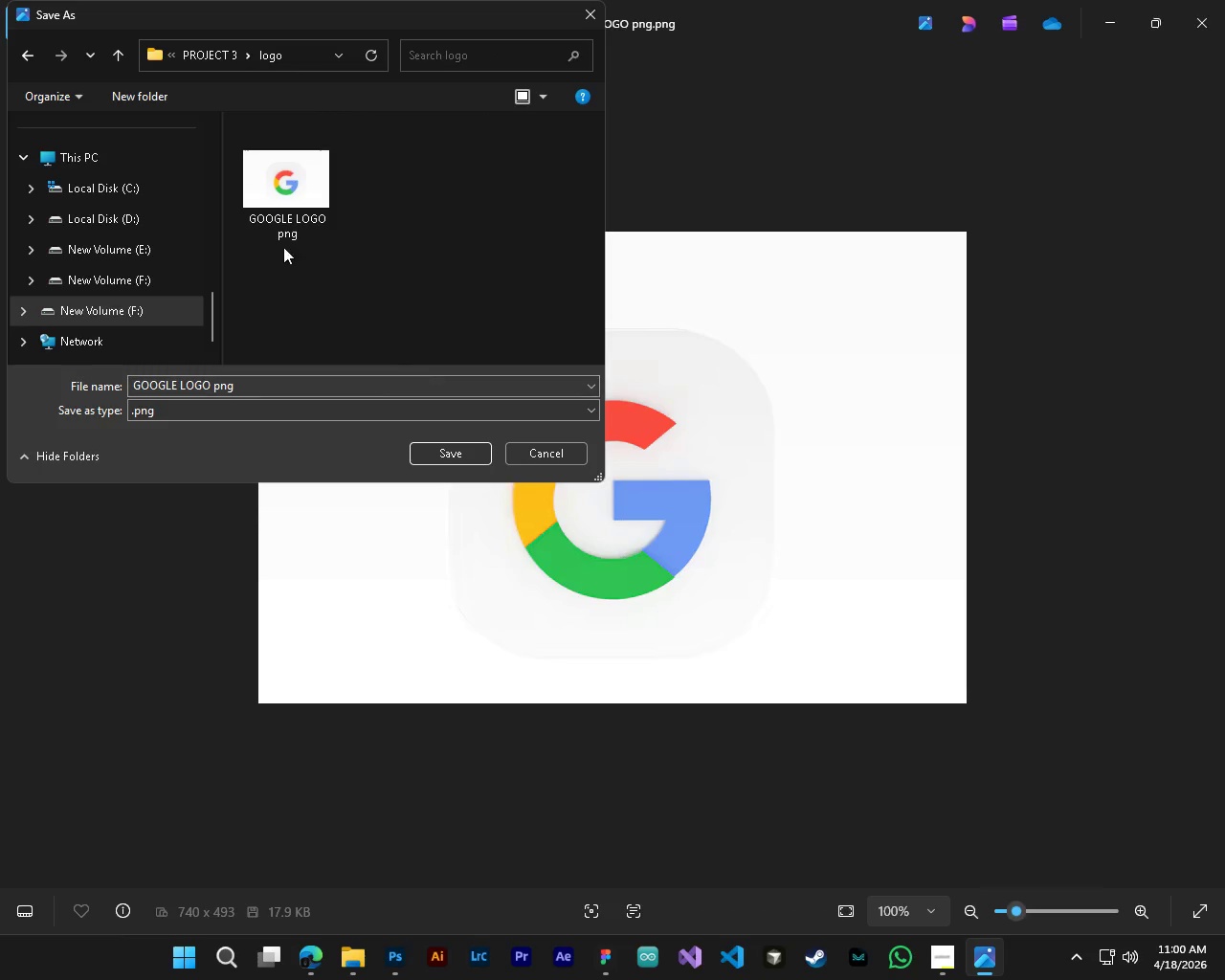 
left_click([271, 219])
 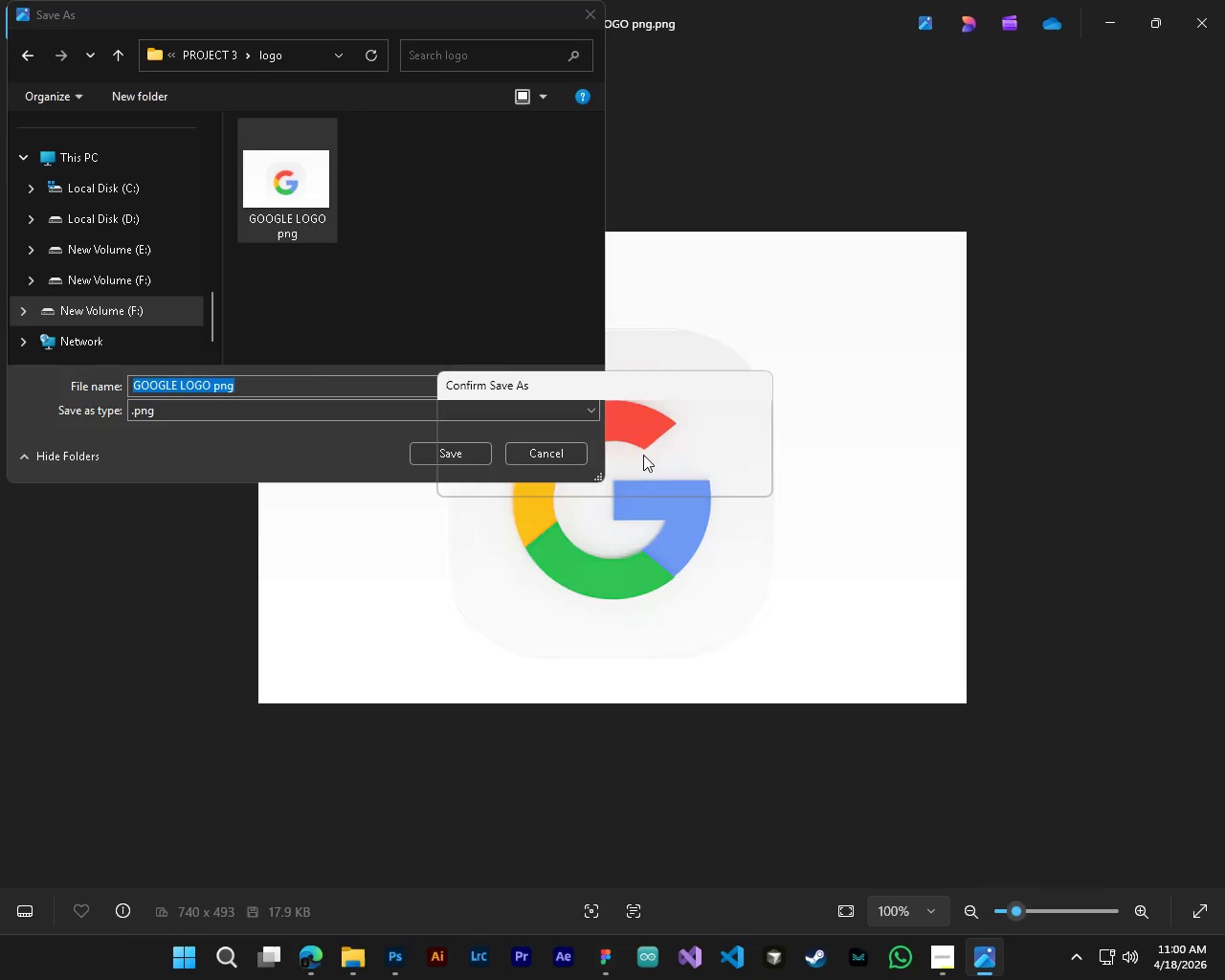 
left_click([660, 481])
 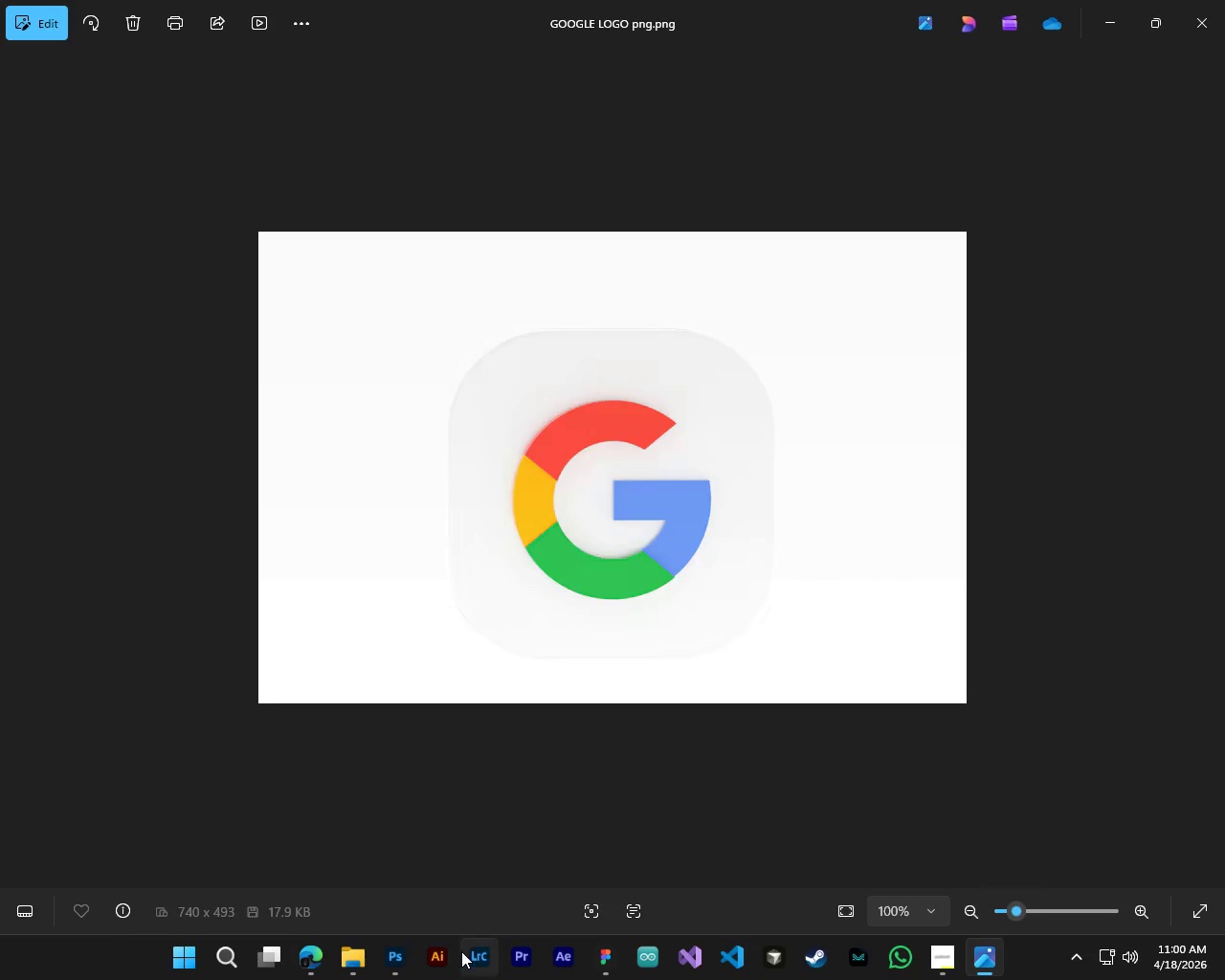 
wait(6.48)
 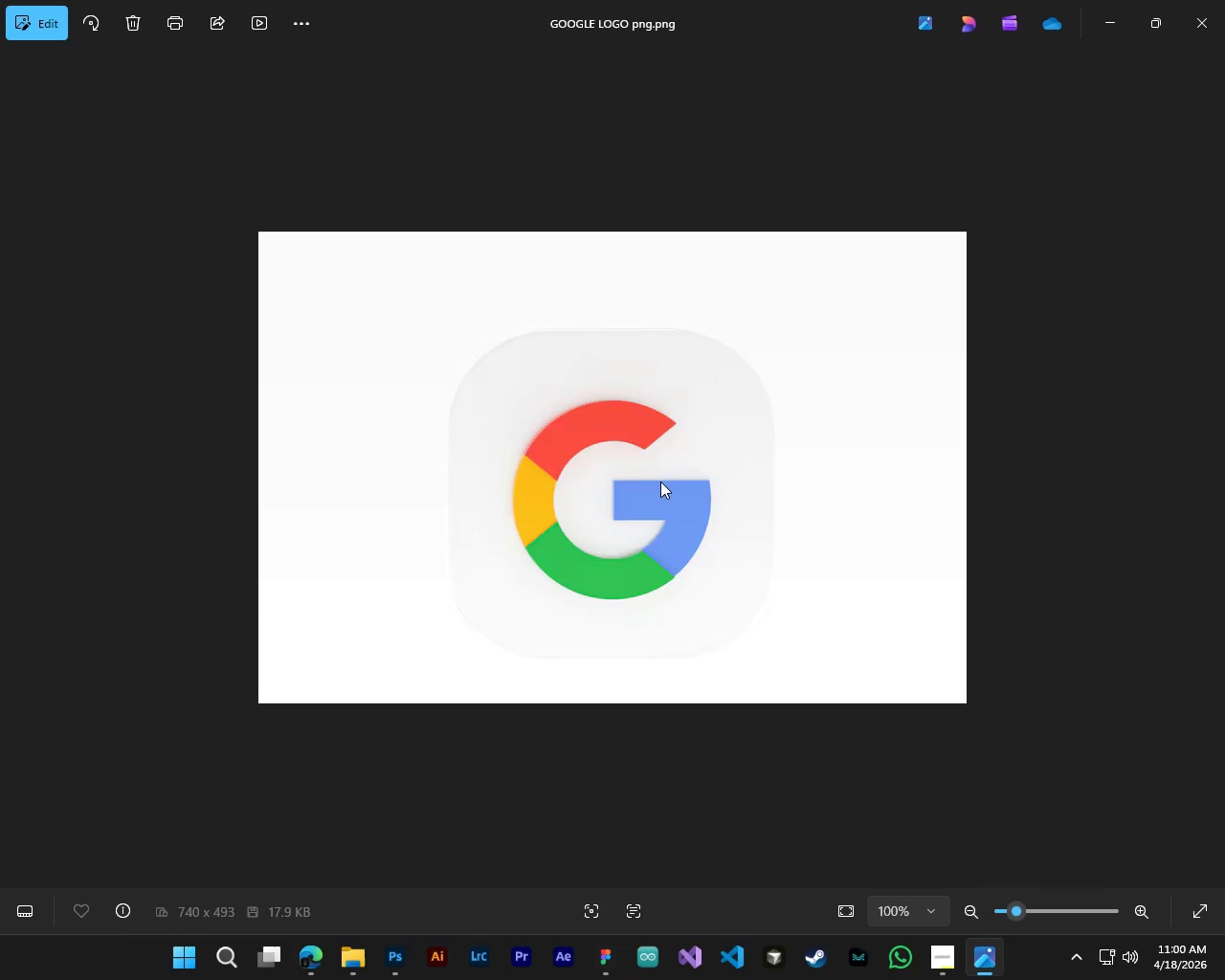 
left_click([395, 966])
 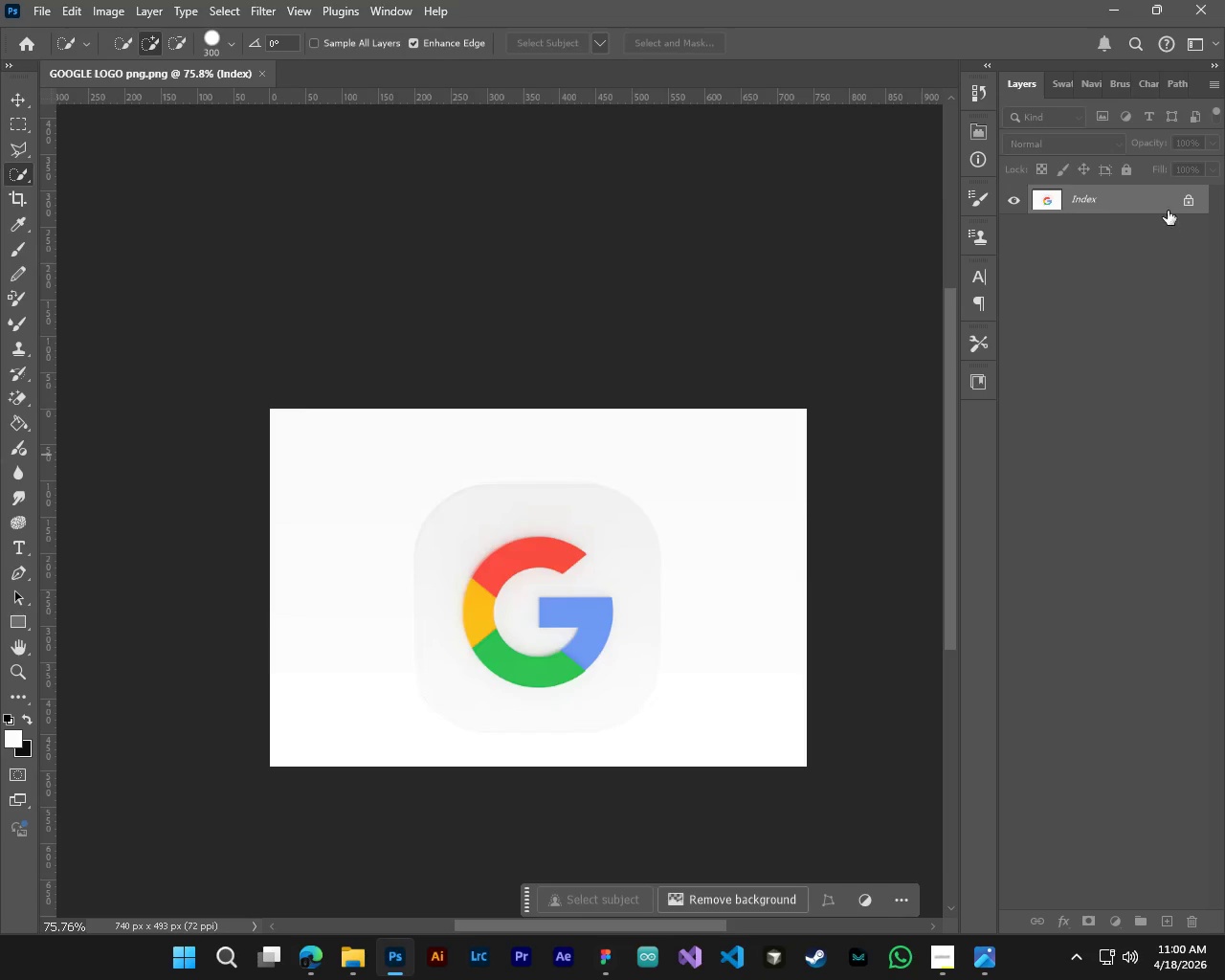 
left_click([1169, 209])
 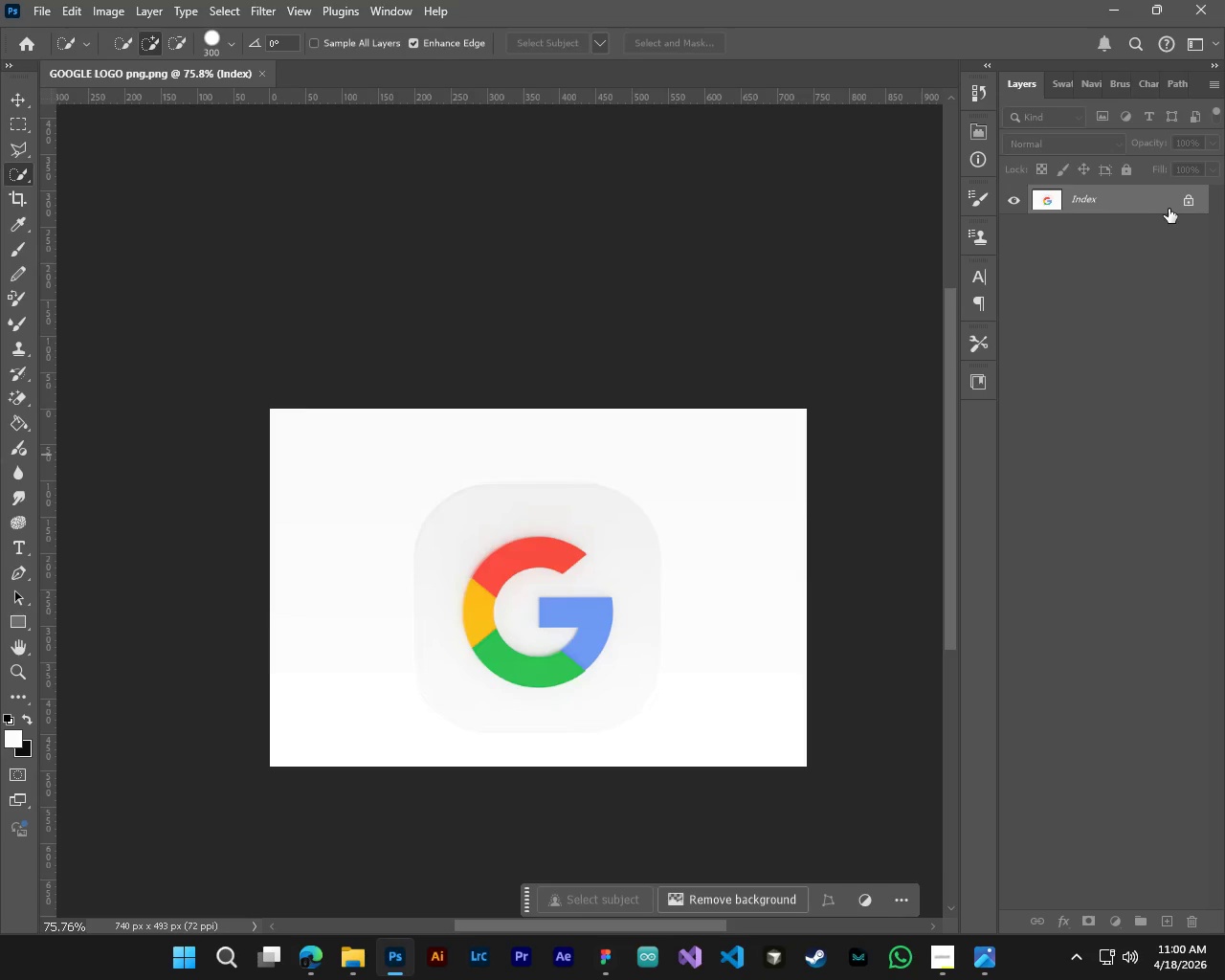 
key(Delete)
 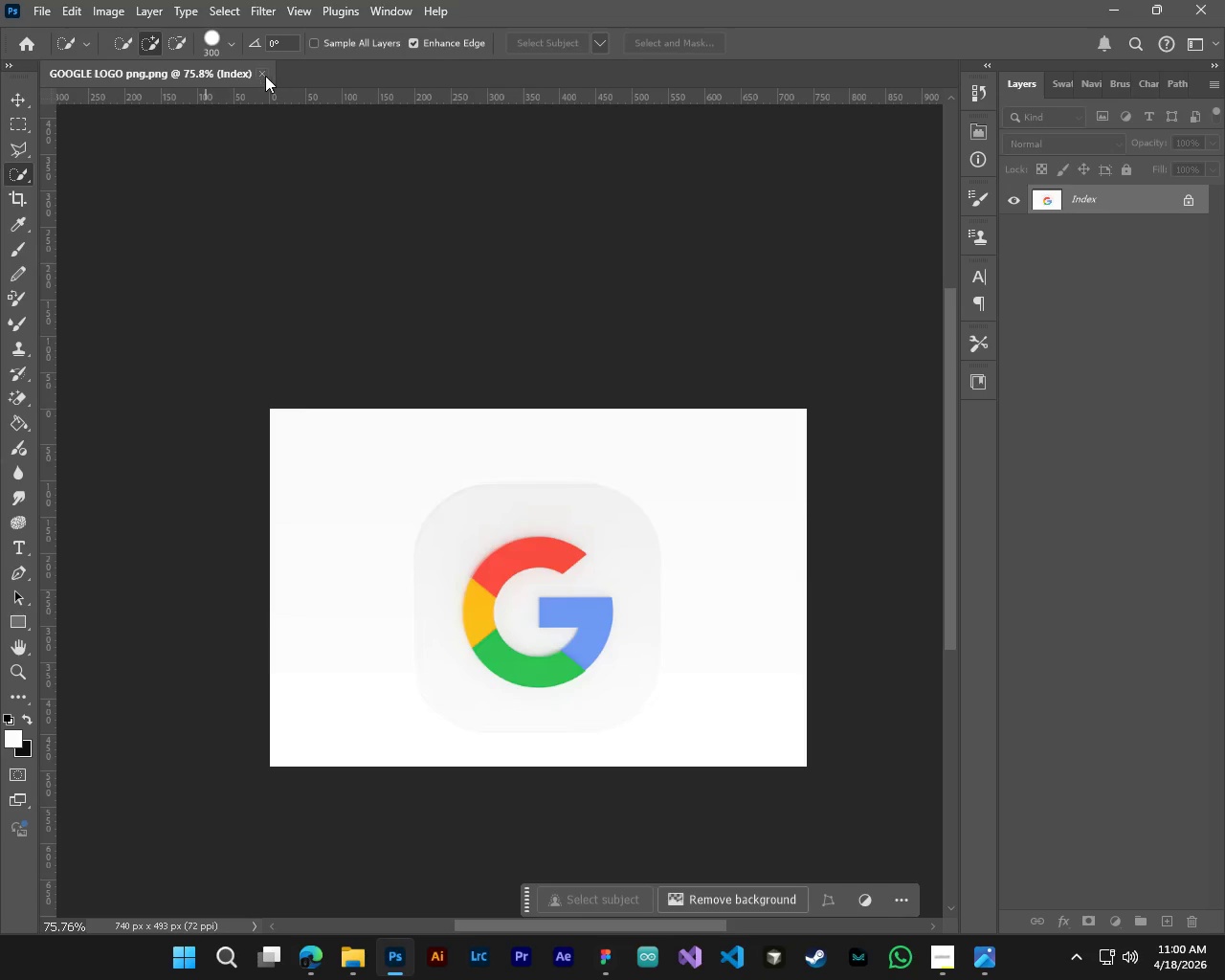 
left_click([259, 78])
 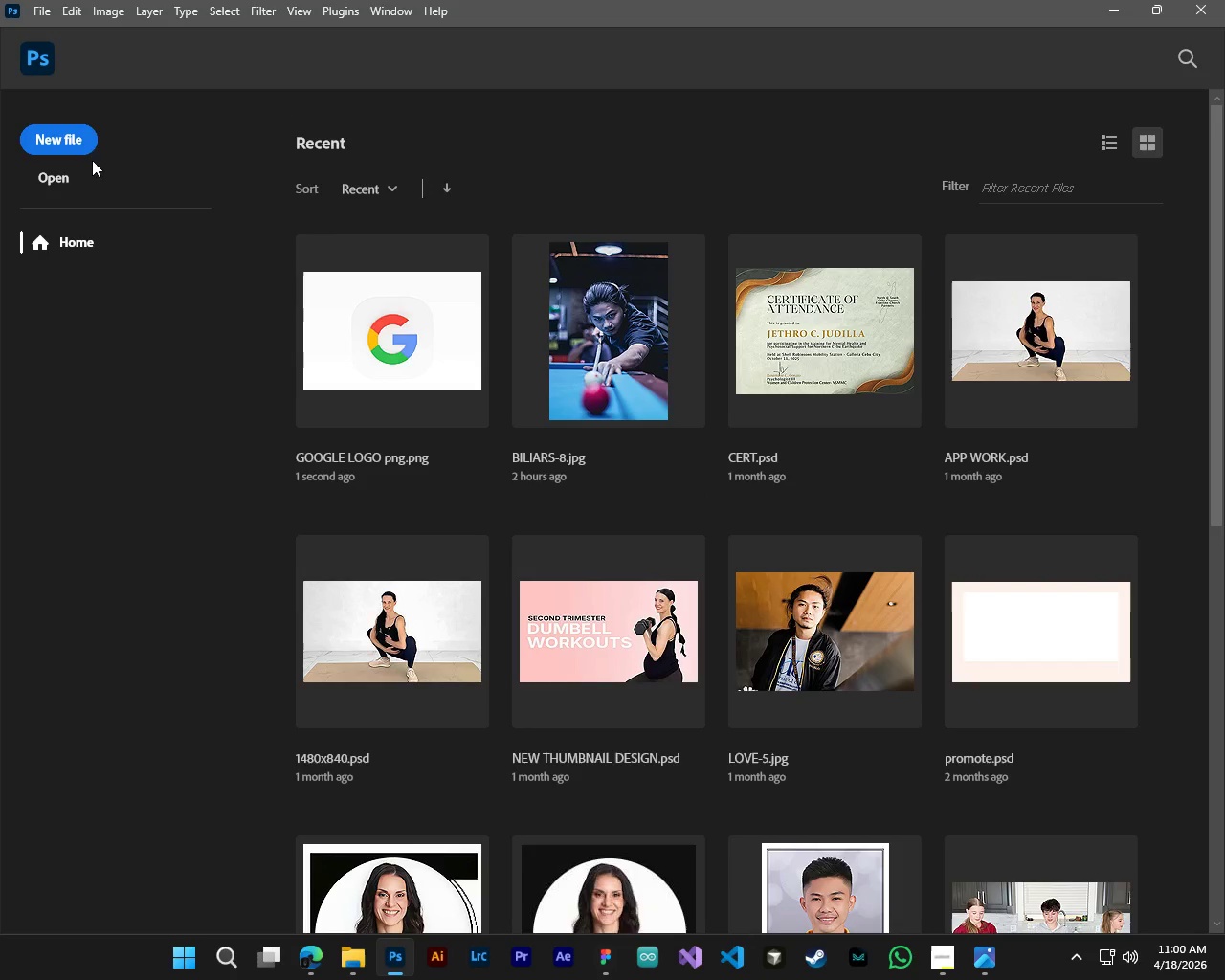 
left_click([50, 176])
 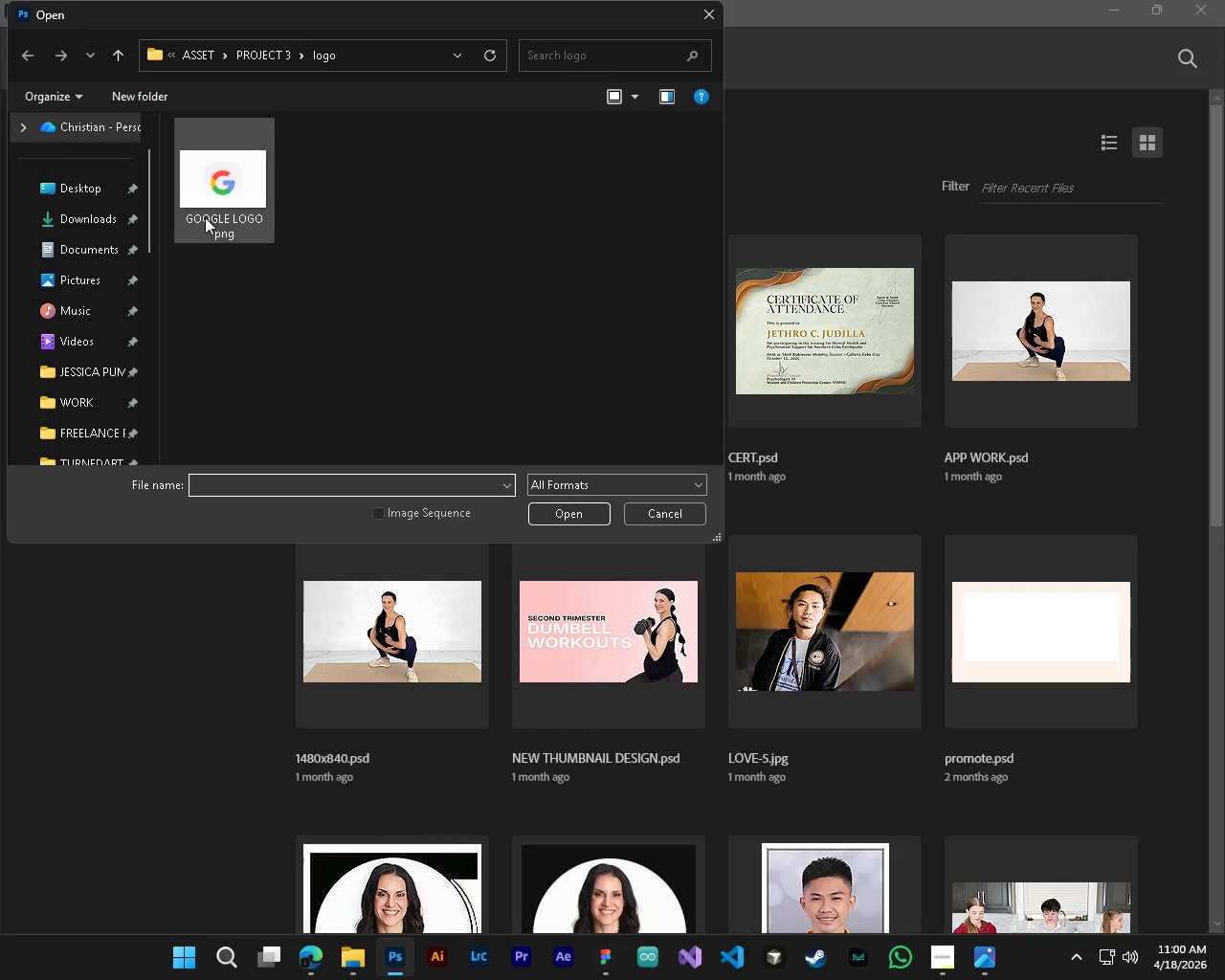 
double_click([205, 217])
 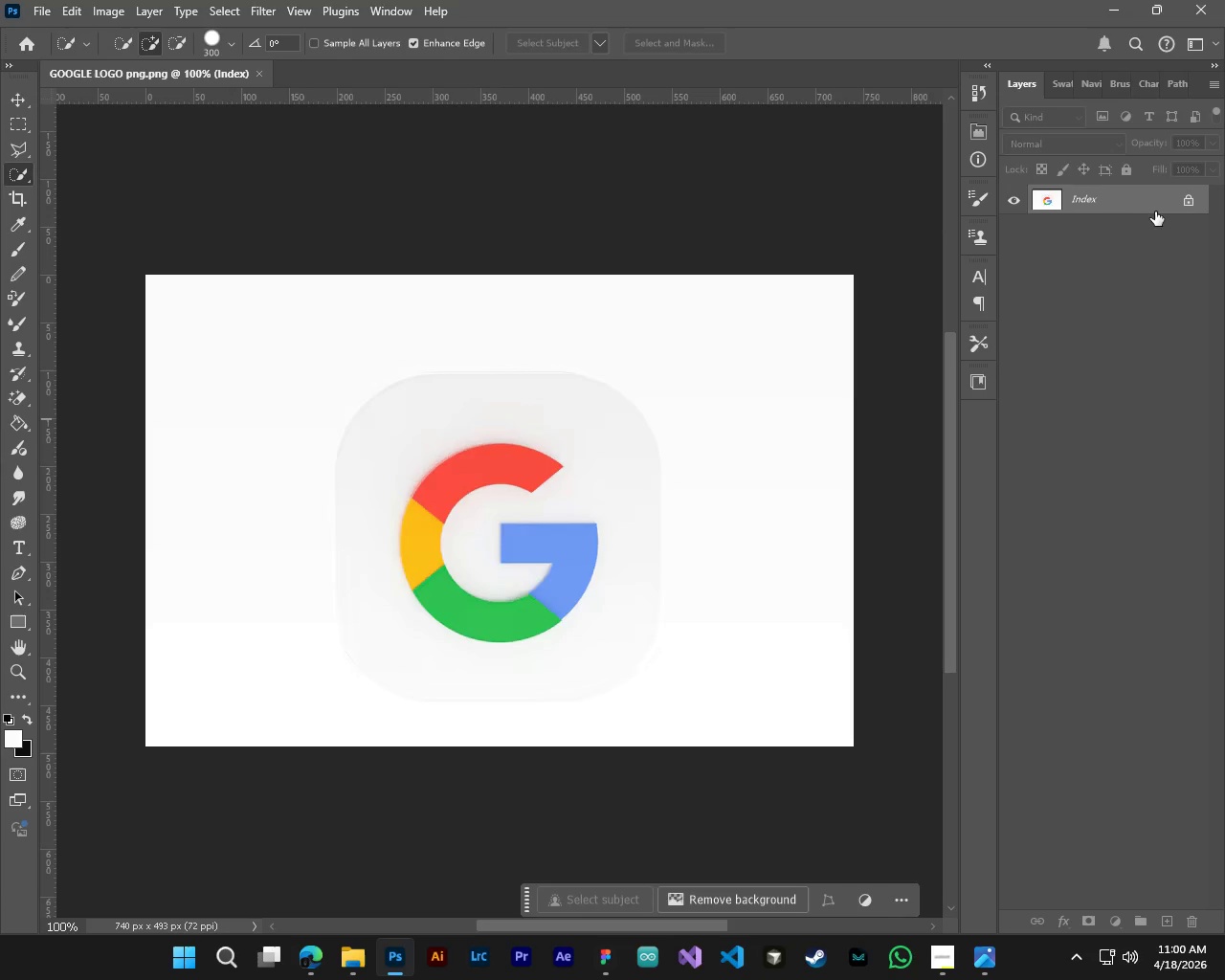 
left_click([1183, 205])
 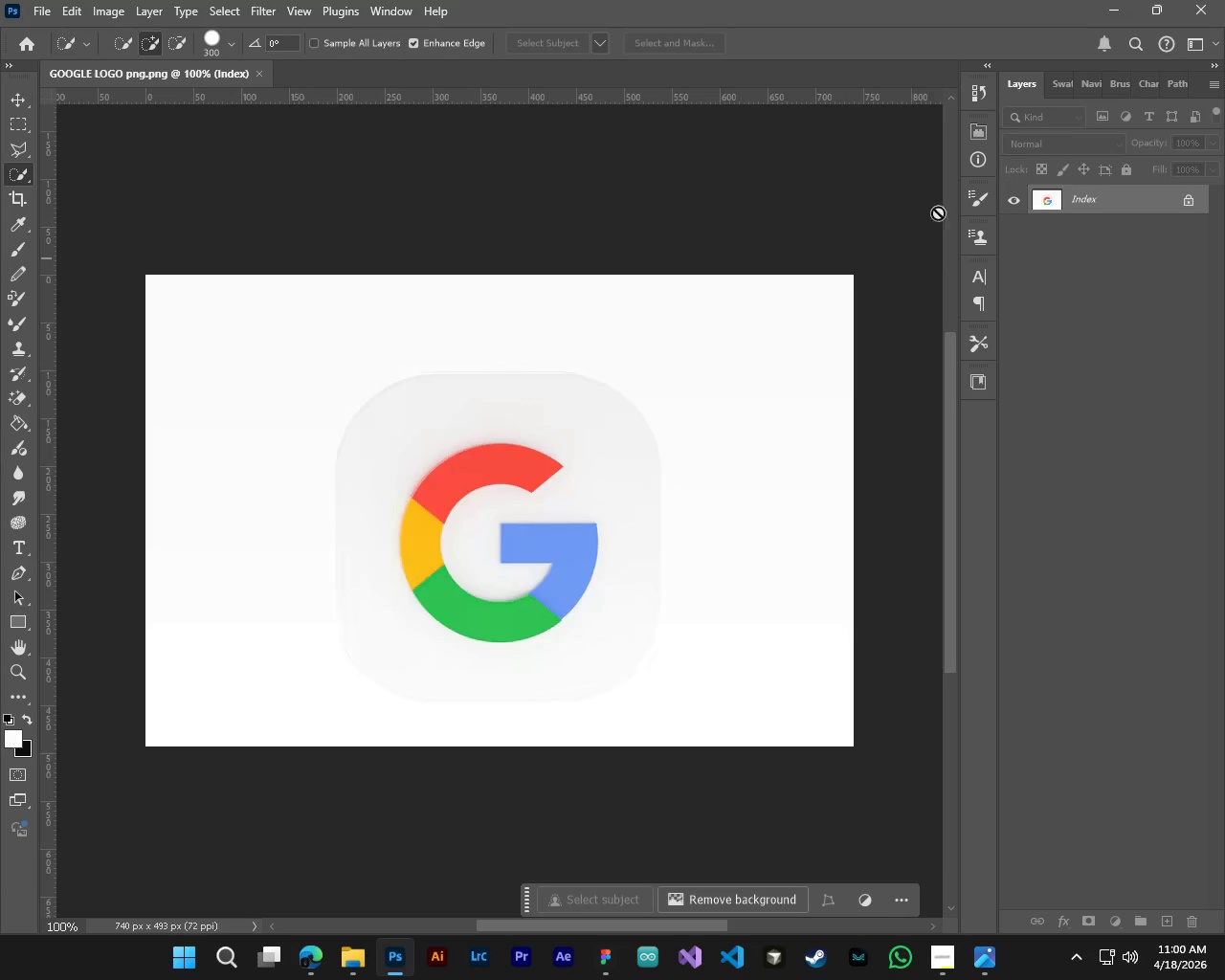 
left_click([523, 669])
 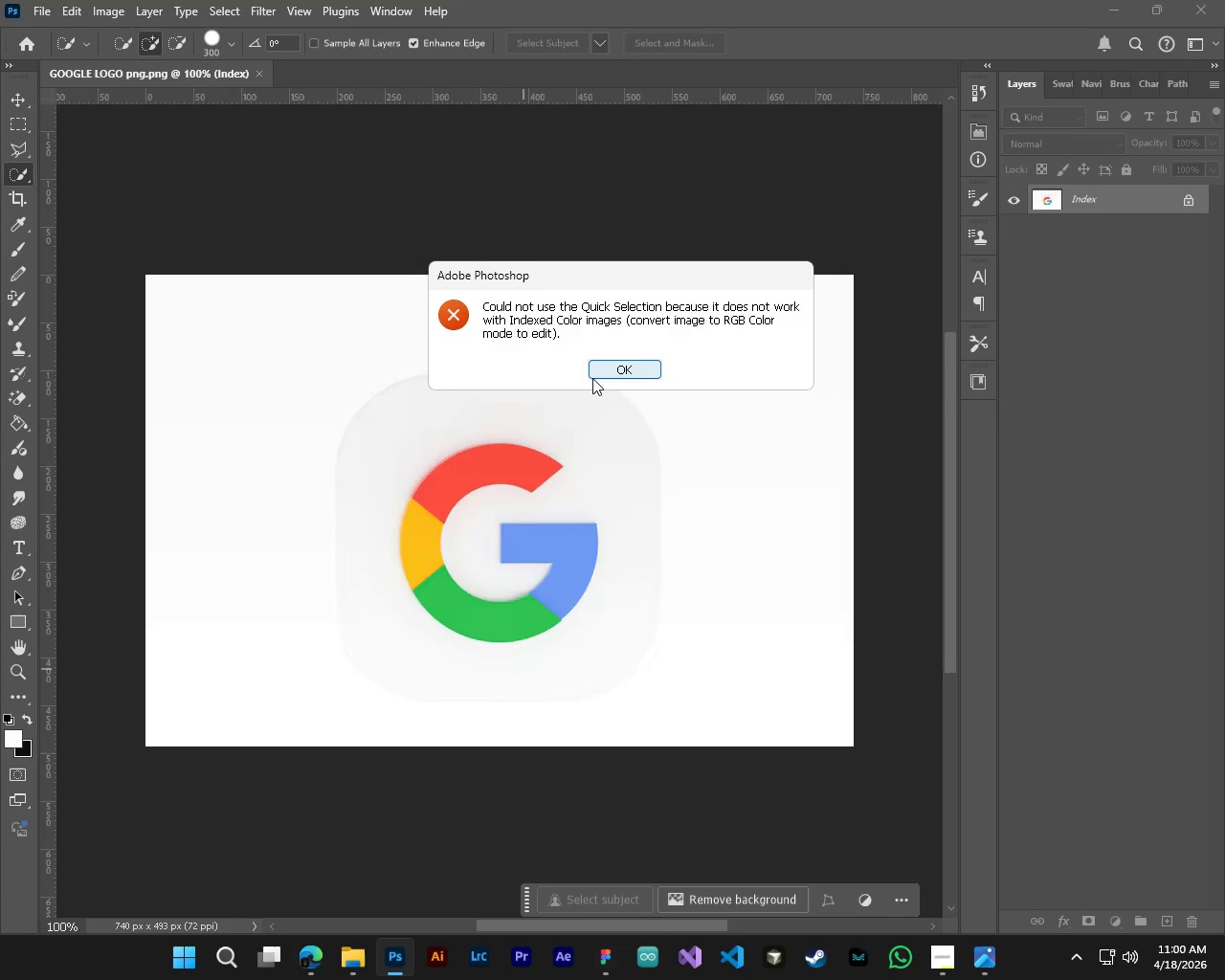 
left_click([592, 378])
 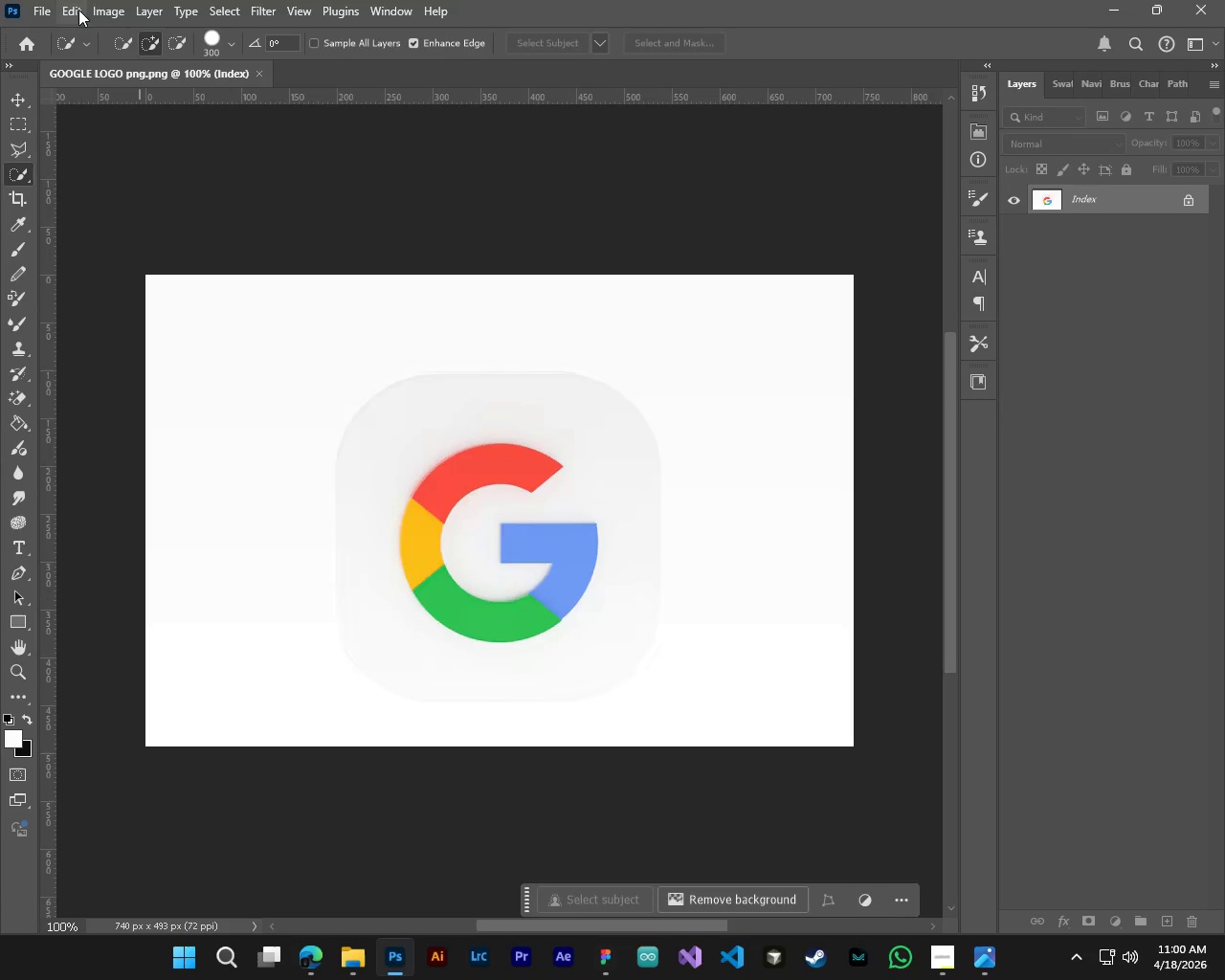 
left_click([109, 11])
 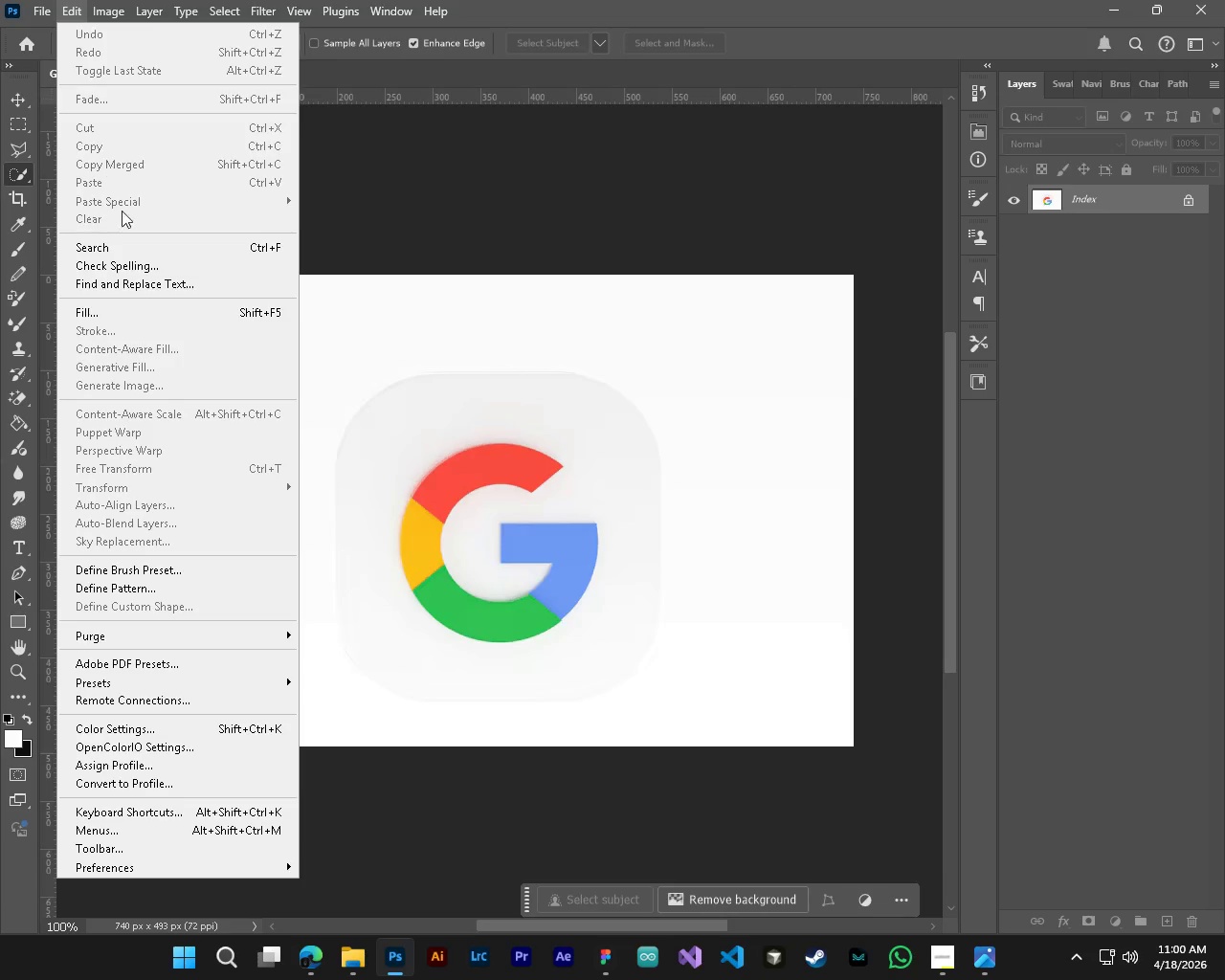 
wait(9.59)
 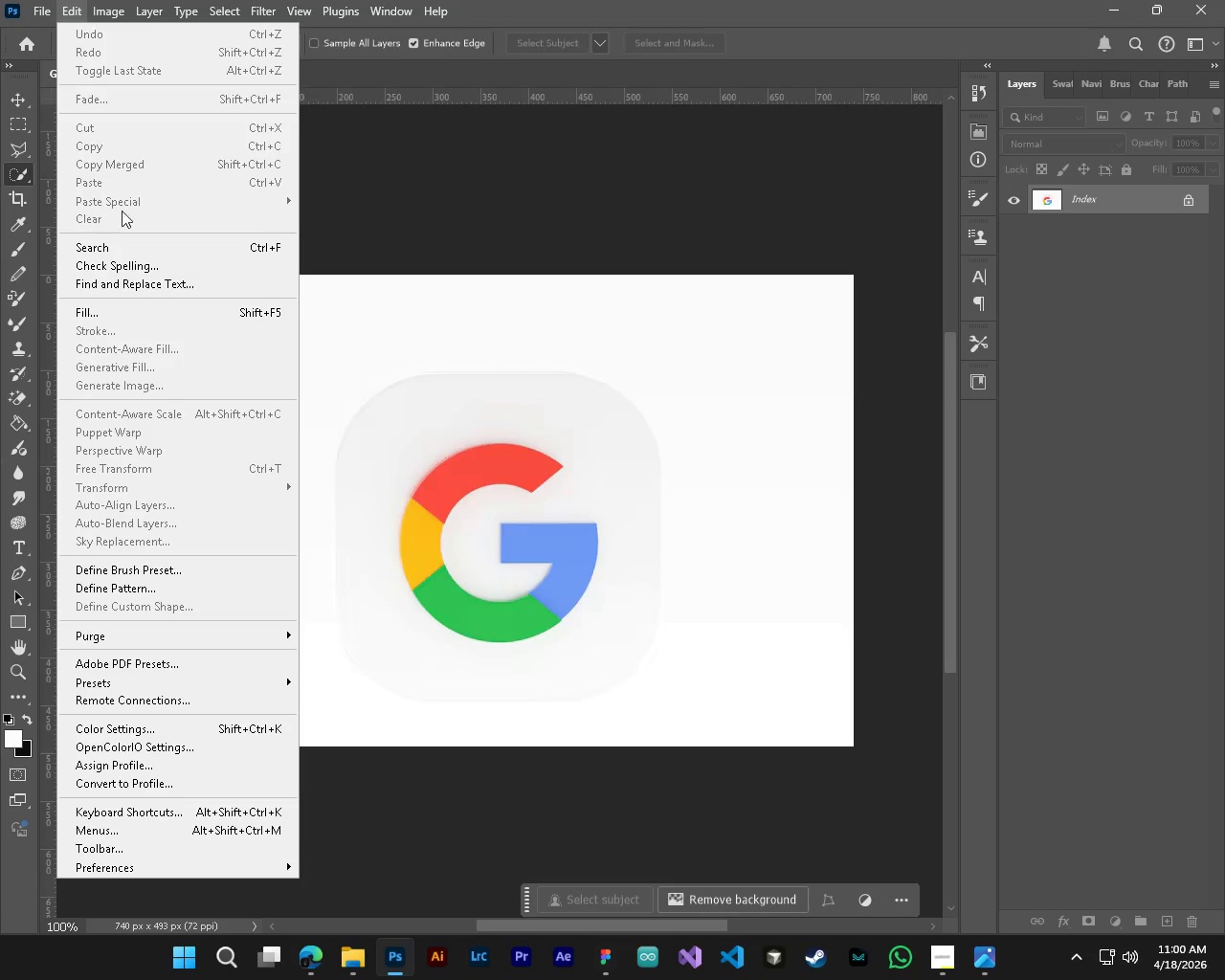 
left_click([310, 313])
 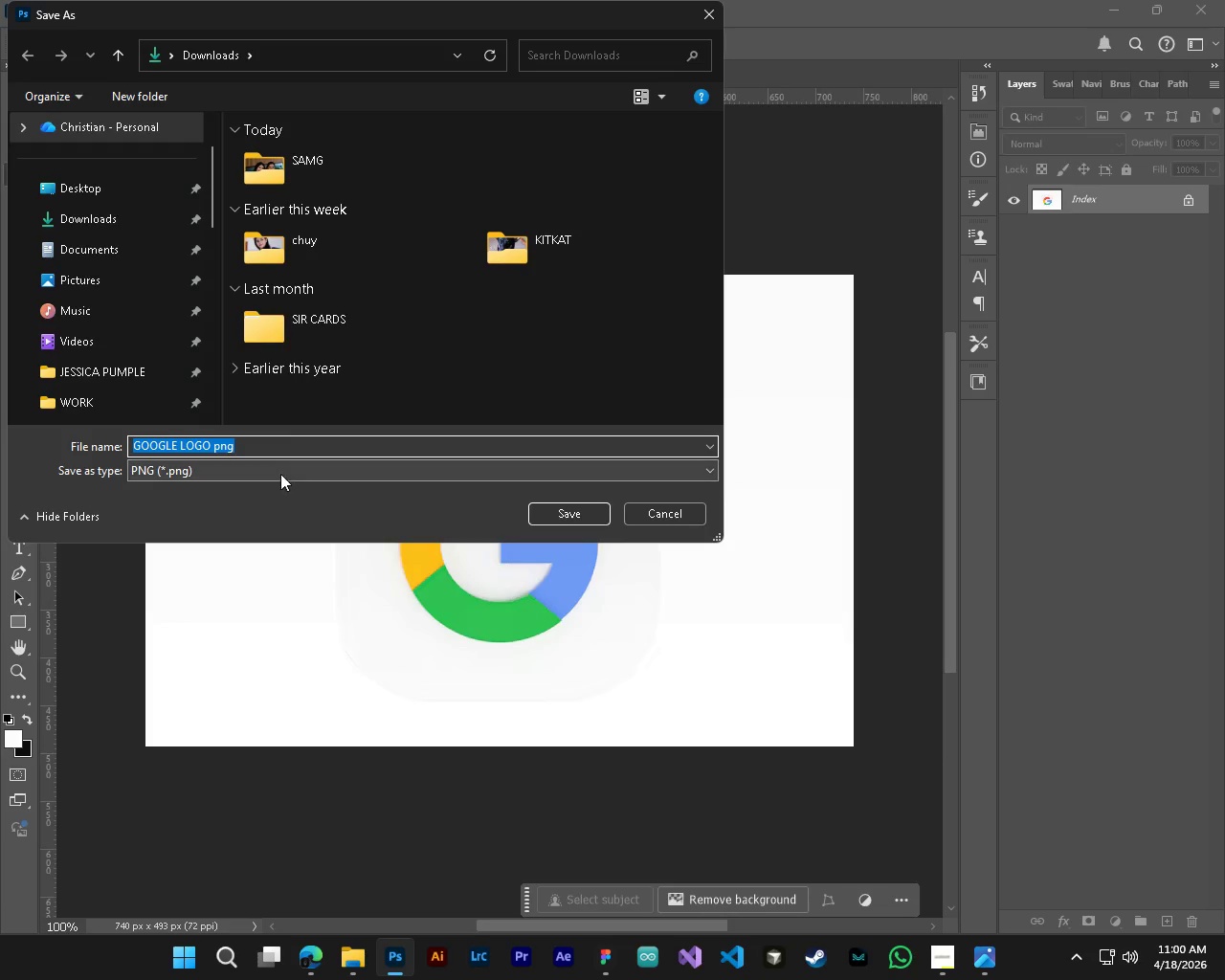 
scroll: coordinate [122, 342], scroll_direction: down, amount: 1.0
 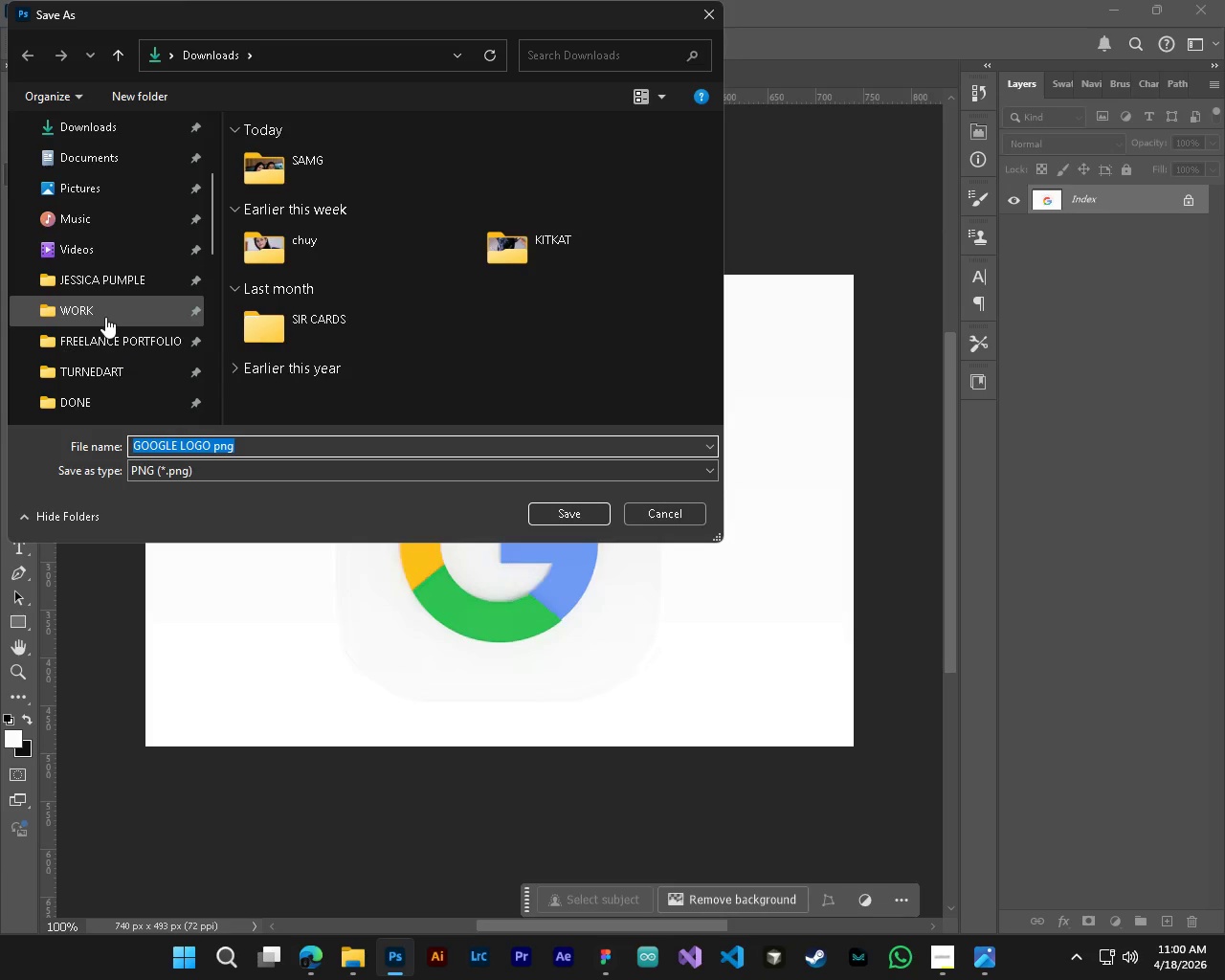 
left_click([105, 317])
 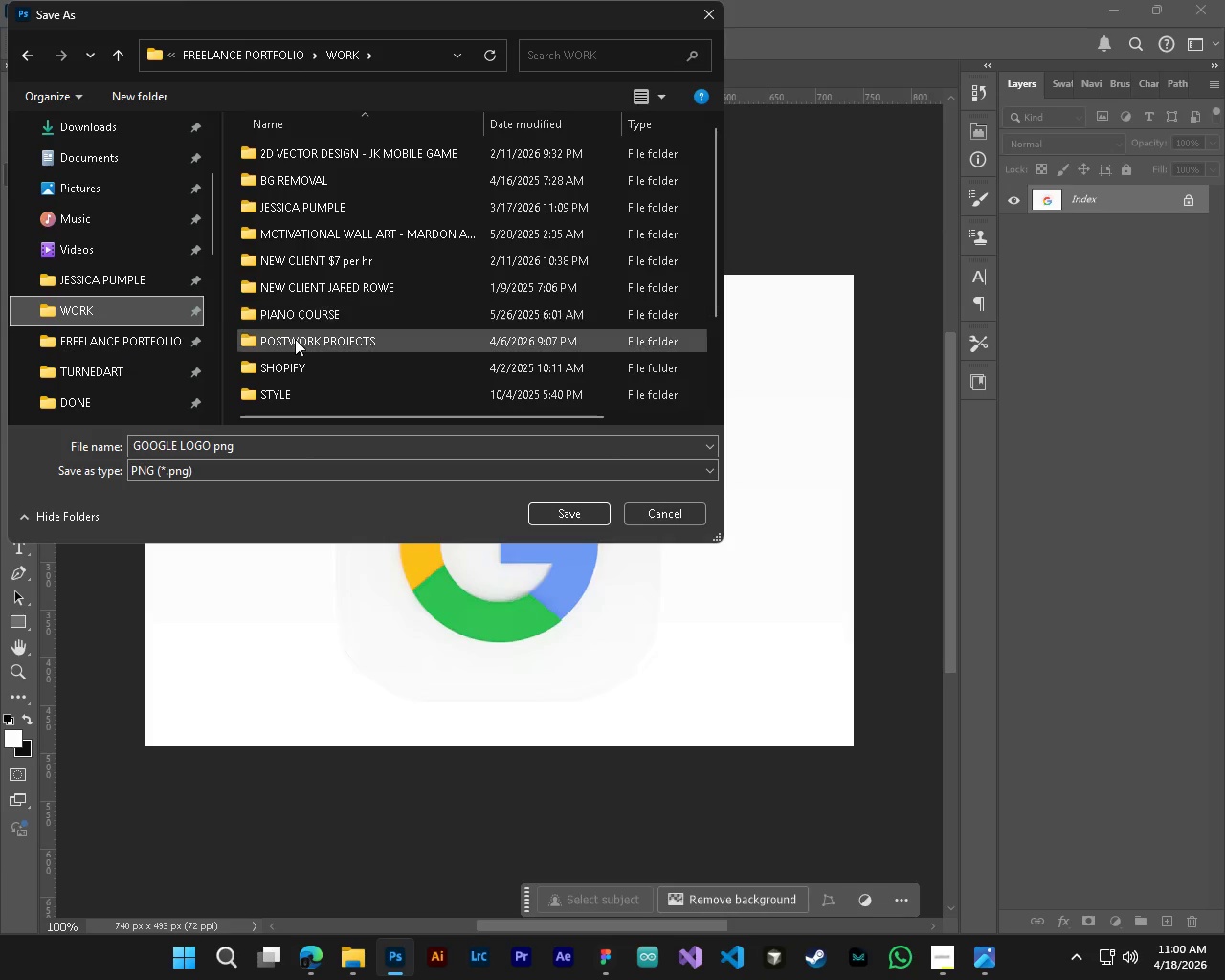 
left_click([296, 340])
 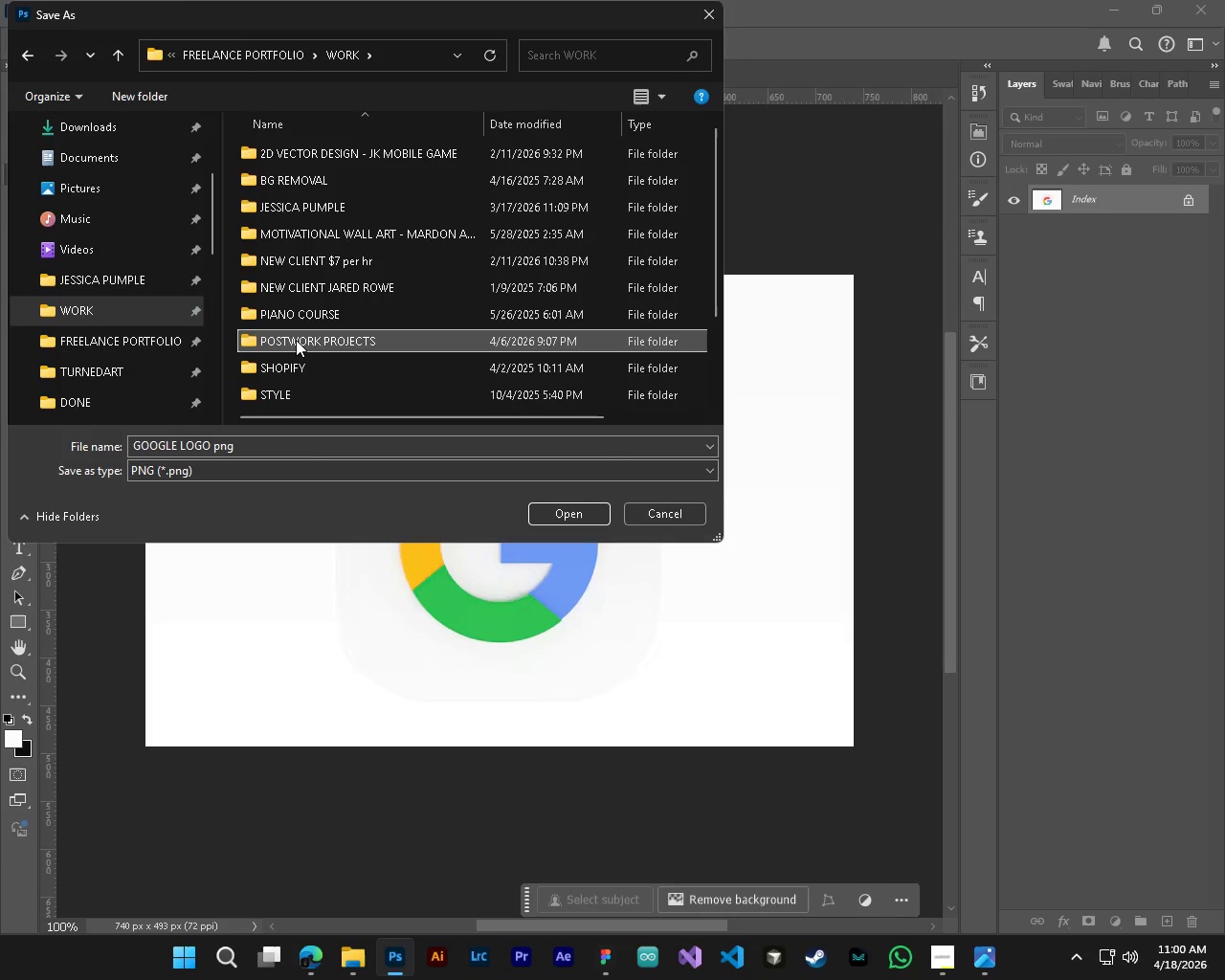 
left_click([296, 340])
 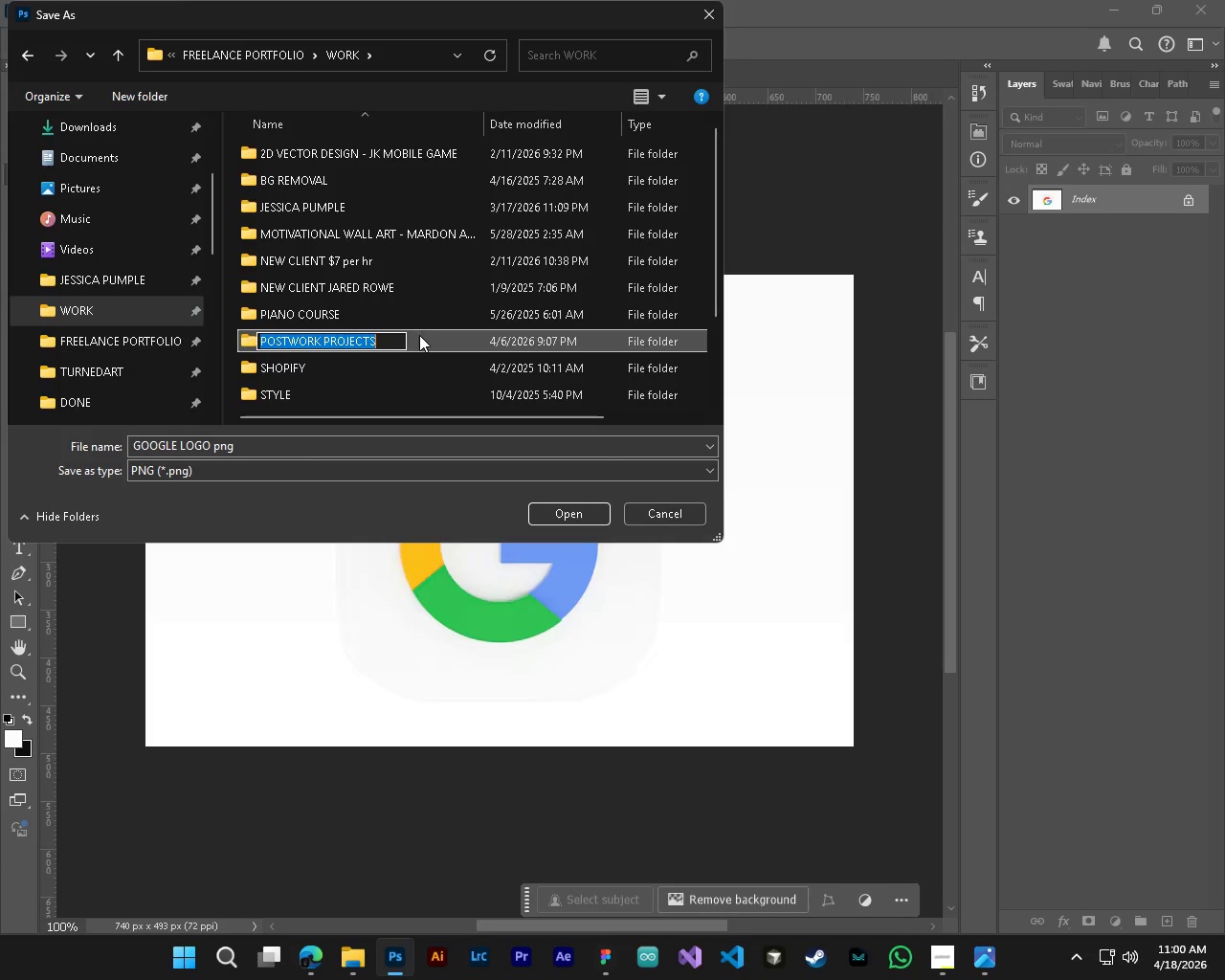 
double_click([419, 335])
 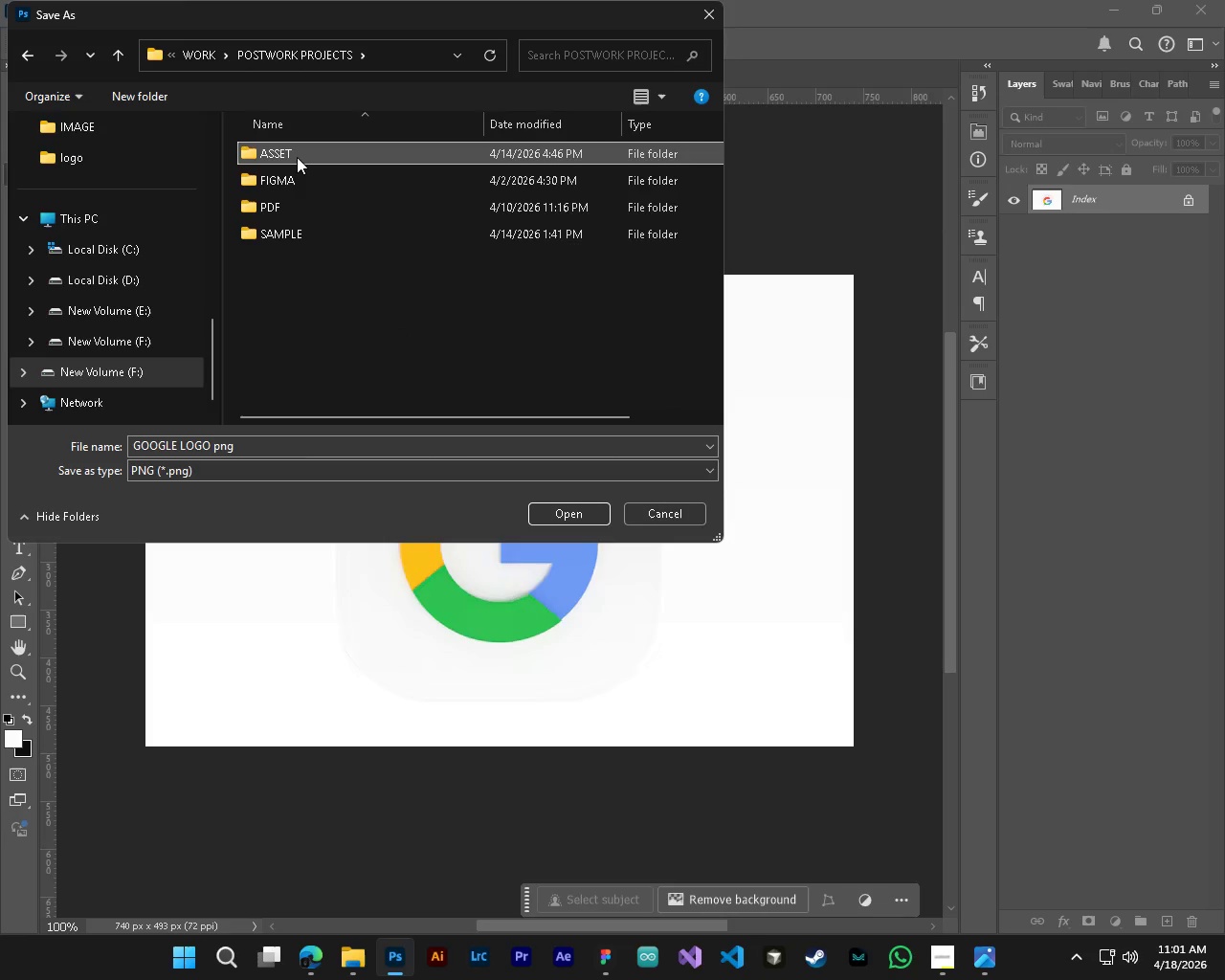 
double_click([297, 157])
 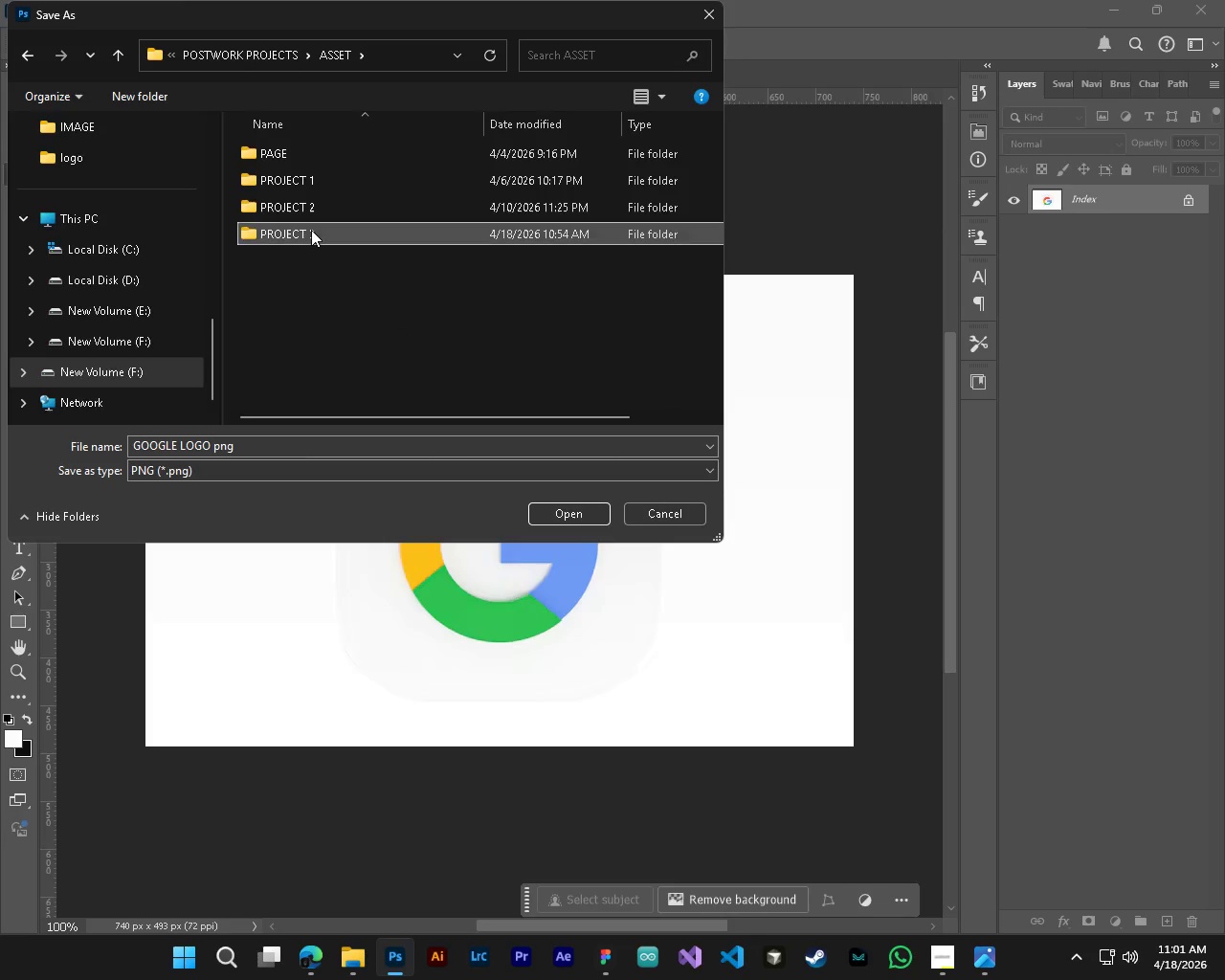 
double_click([311, 230])
 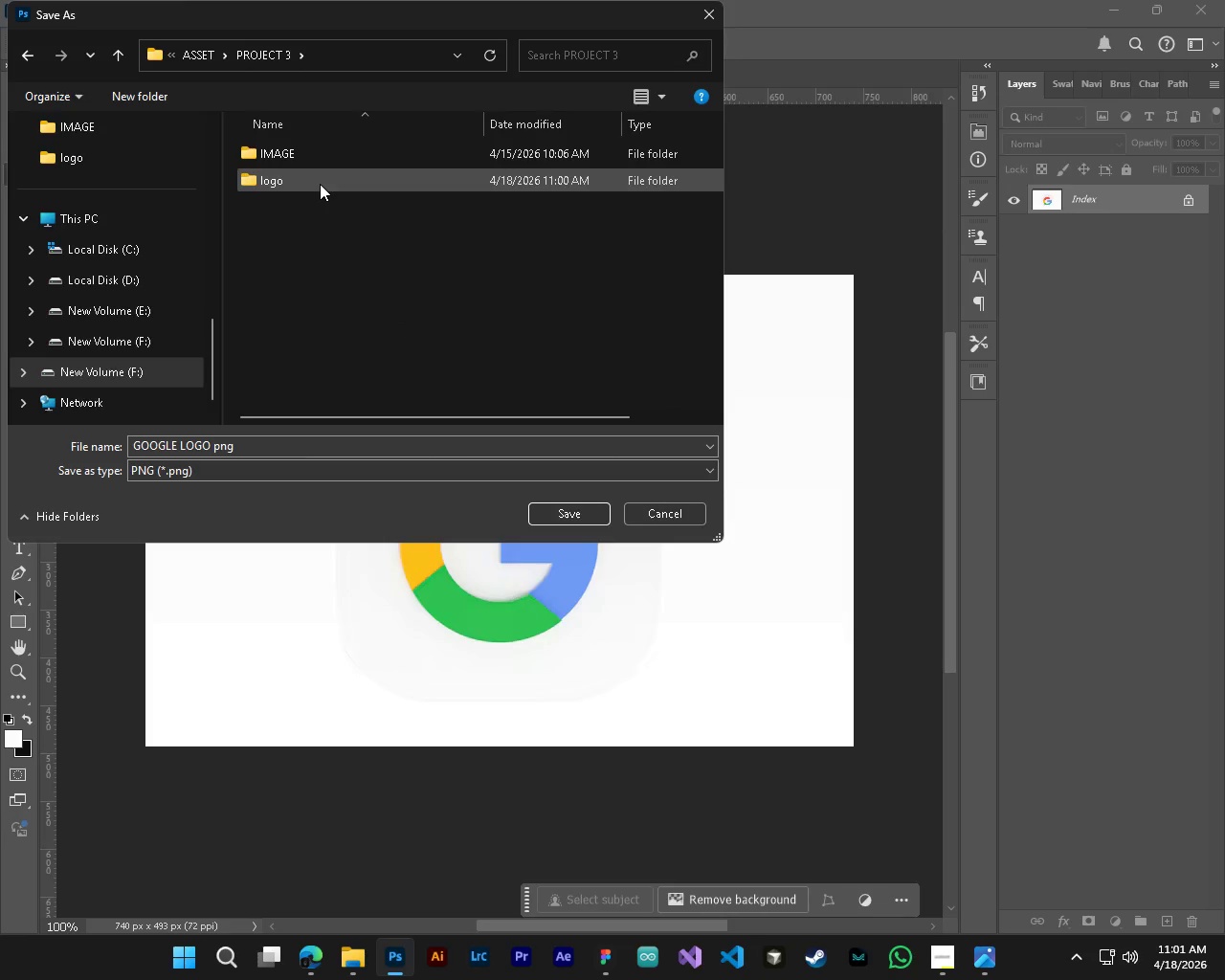 
double_click([320, 184])
 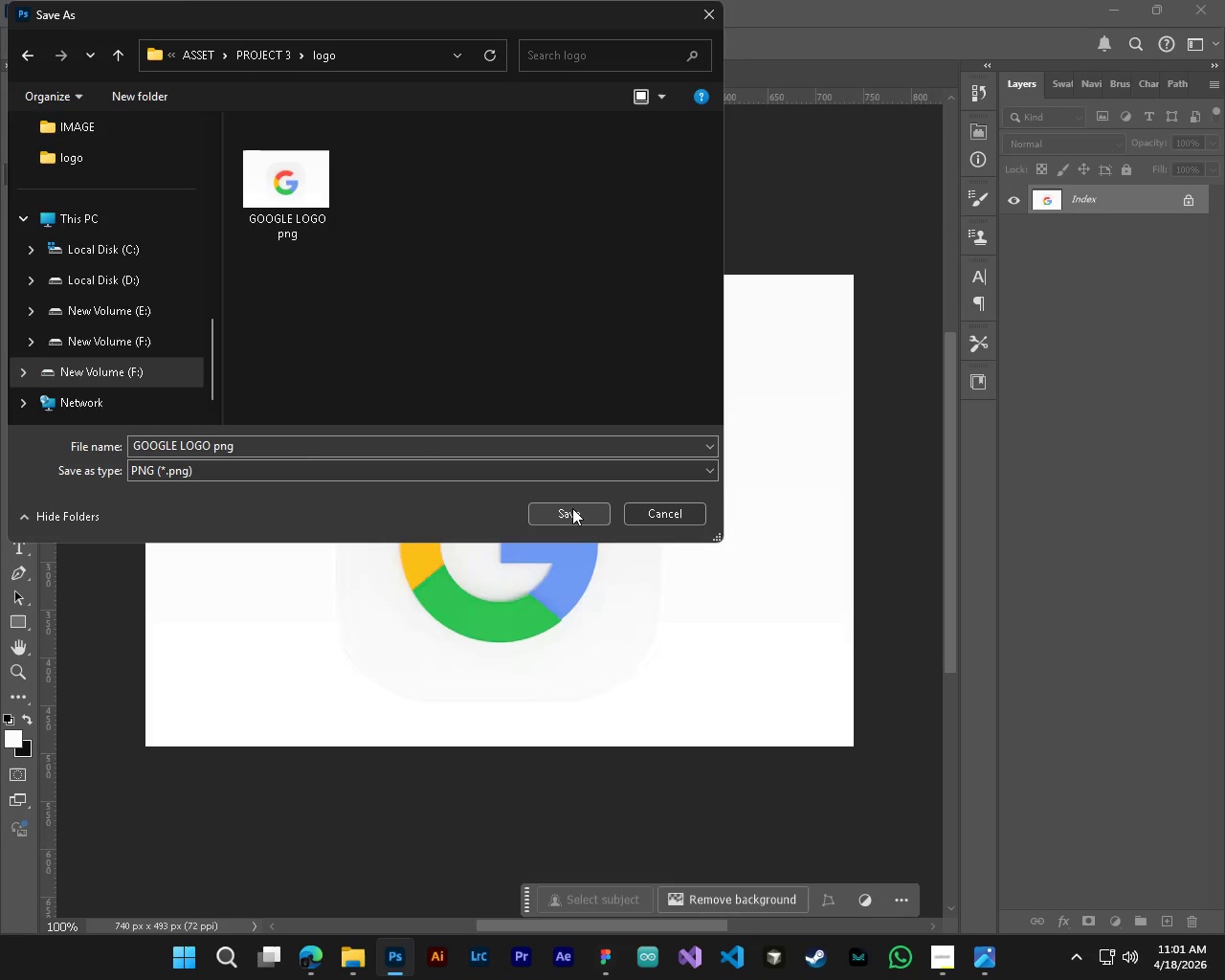 
left_click([572, 502])
 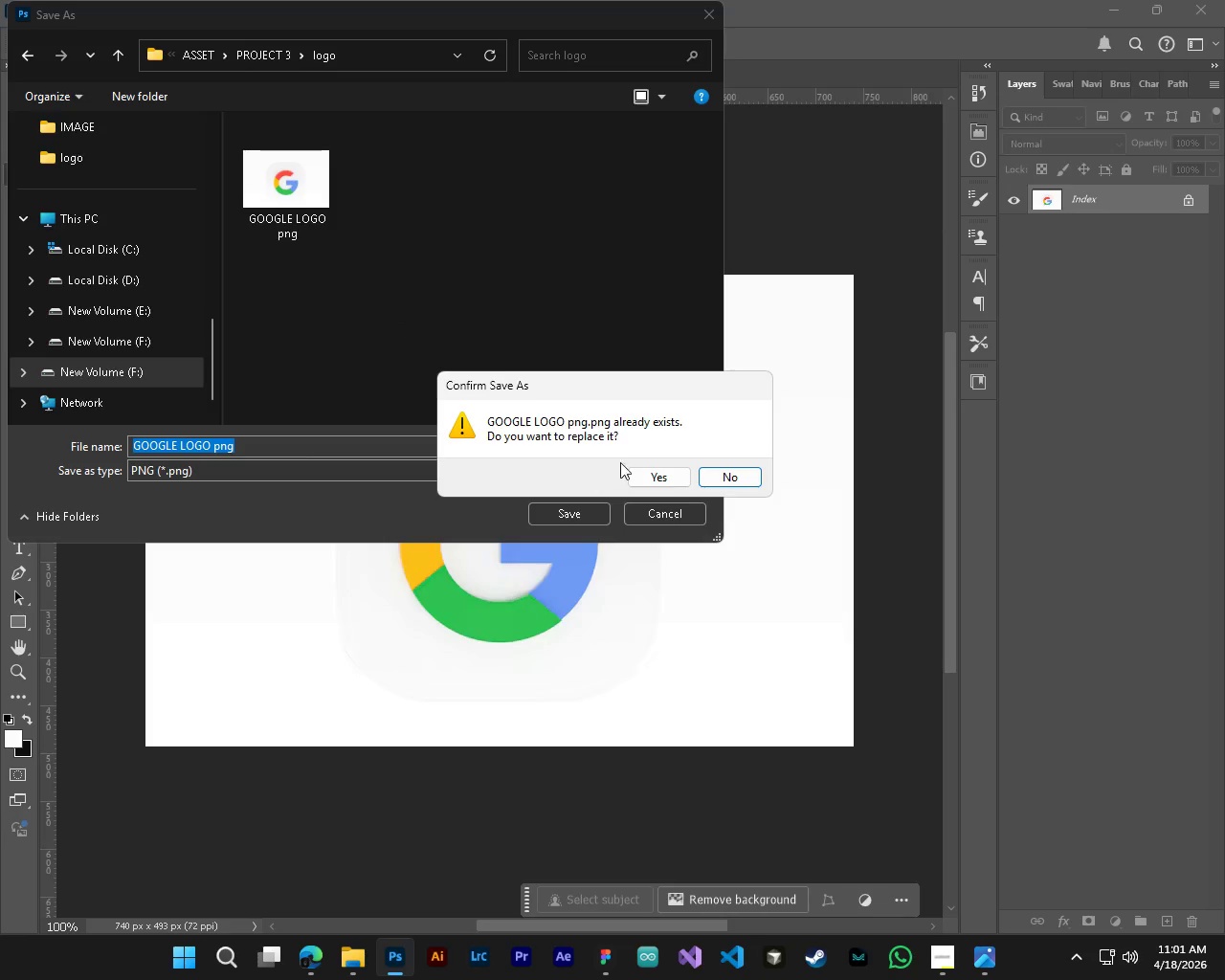 
left_click([639, 466])
 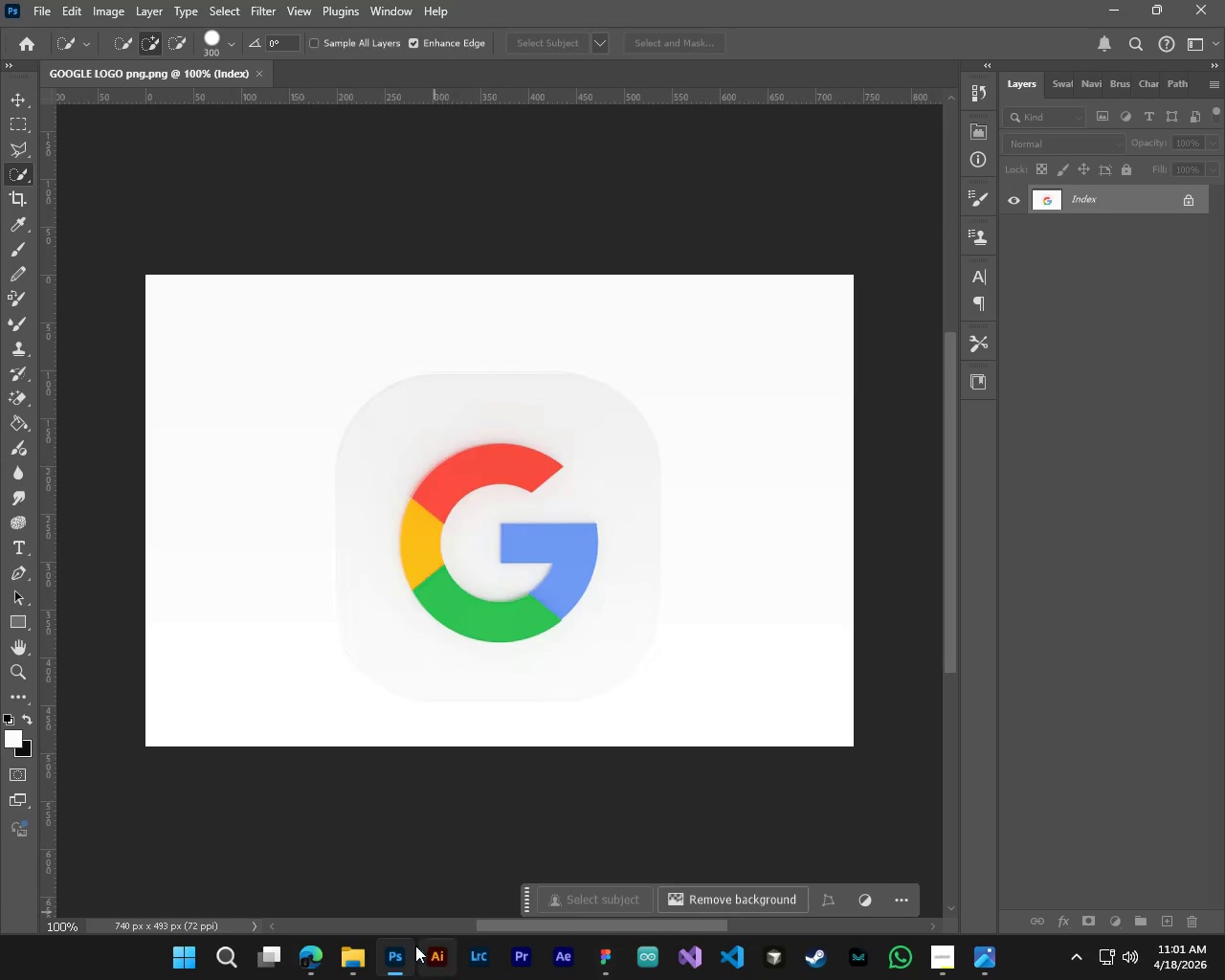 
left_click([348, 979])
 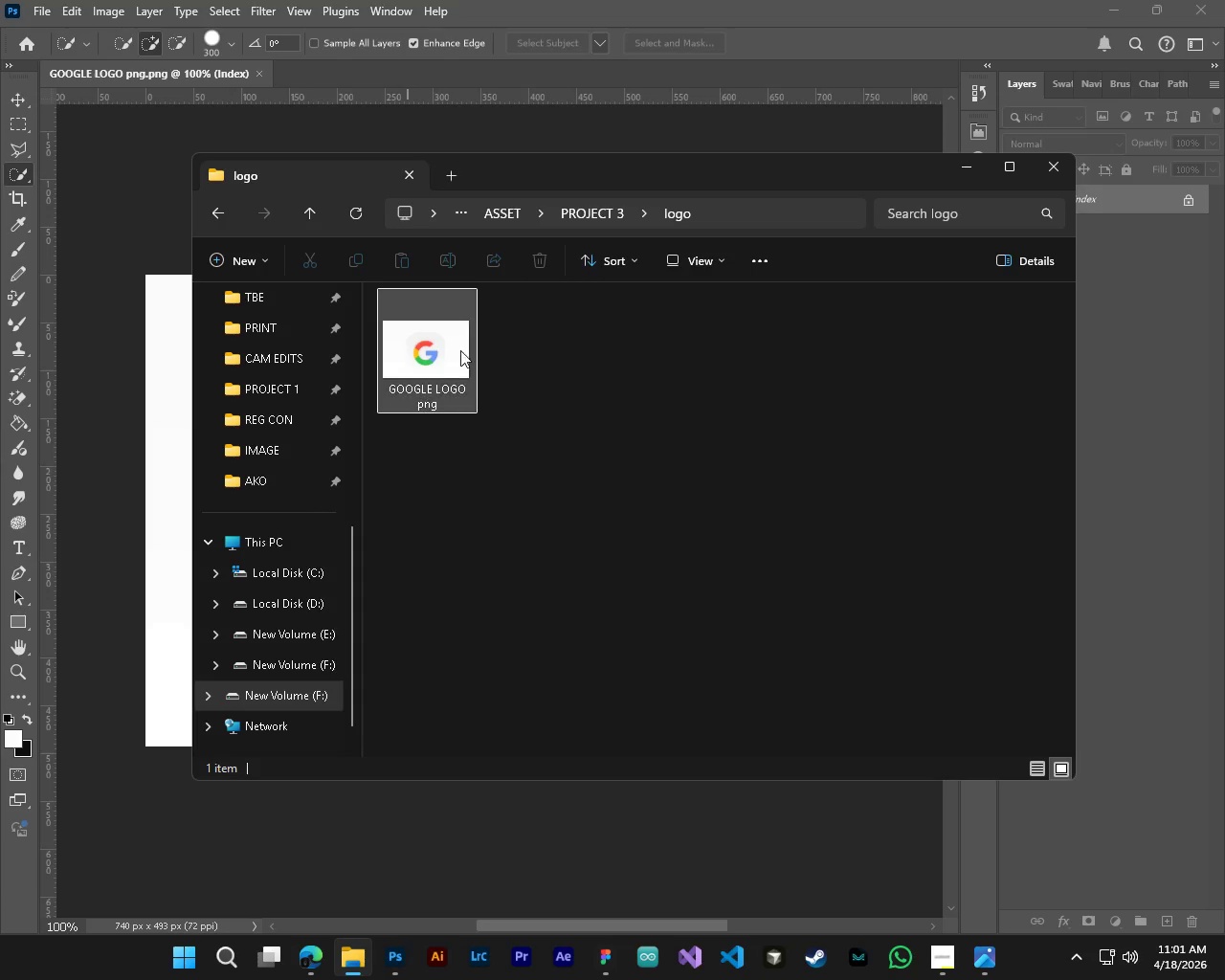 
left_click_drag(start_coordinate=[457, 348], to_coordinate=[148, 612])
 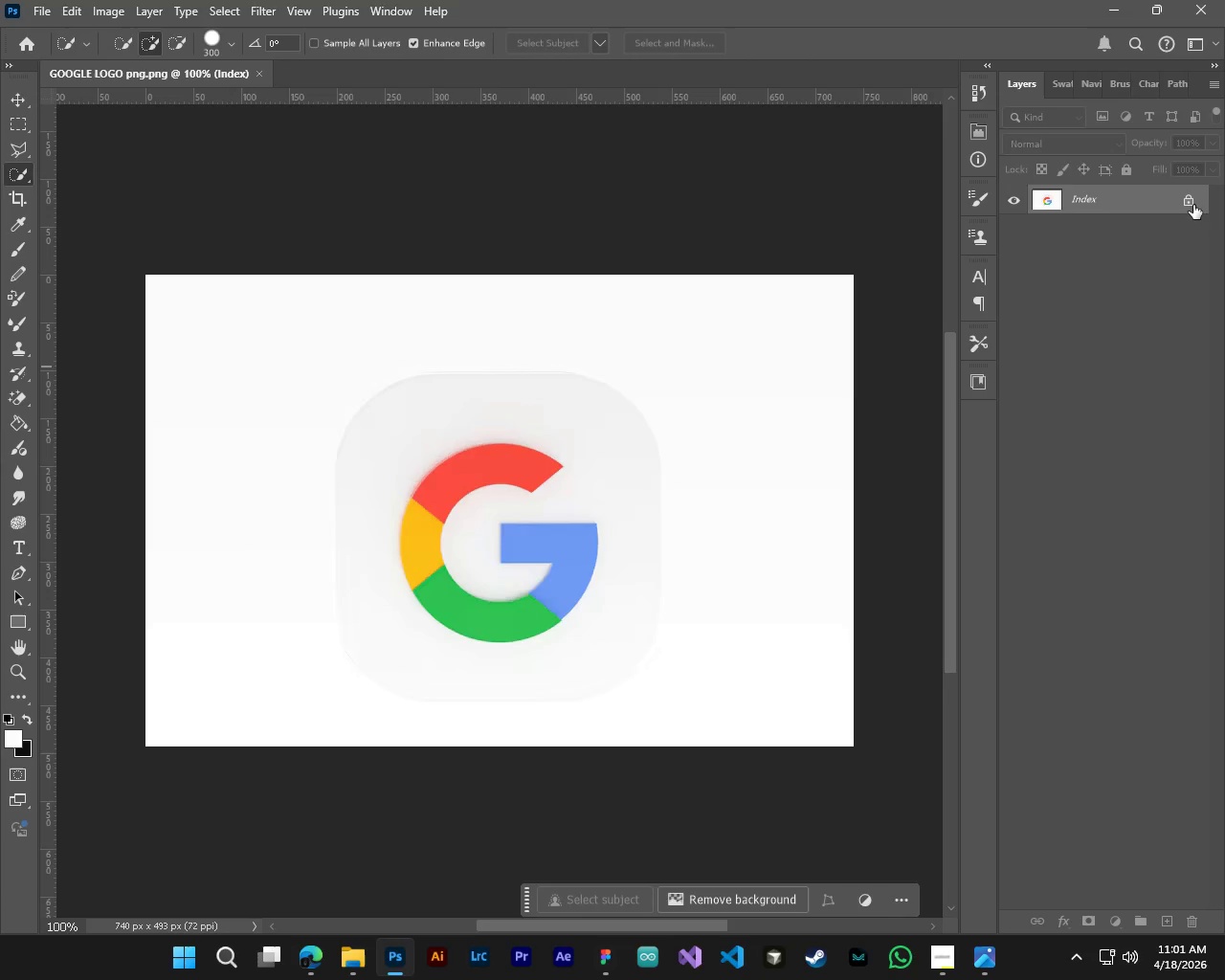 
left_click([1193, 205])
 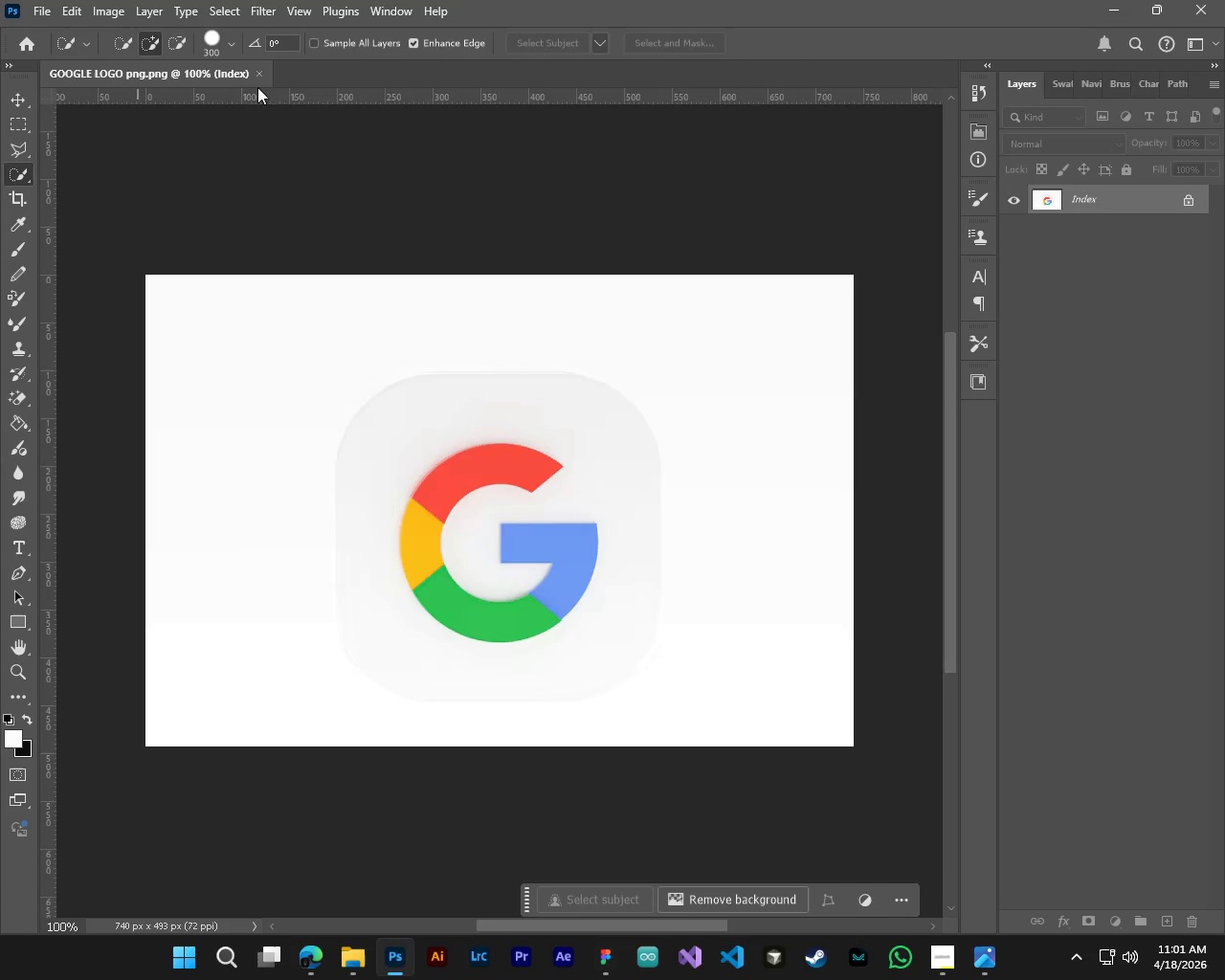 
left_click([256, 76])
 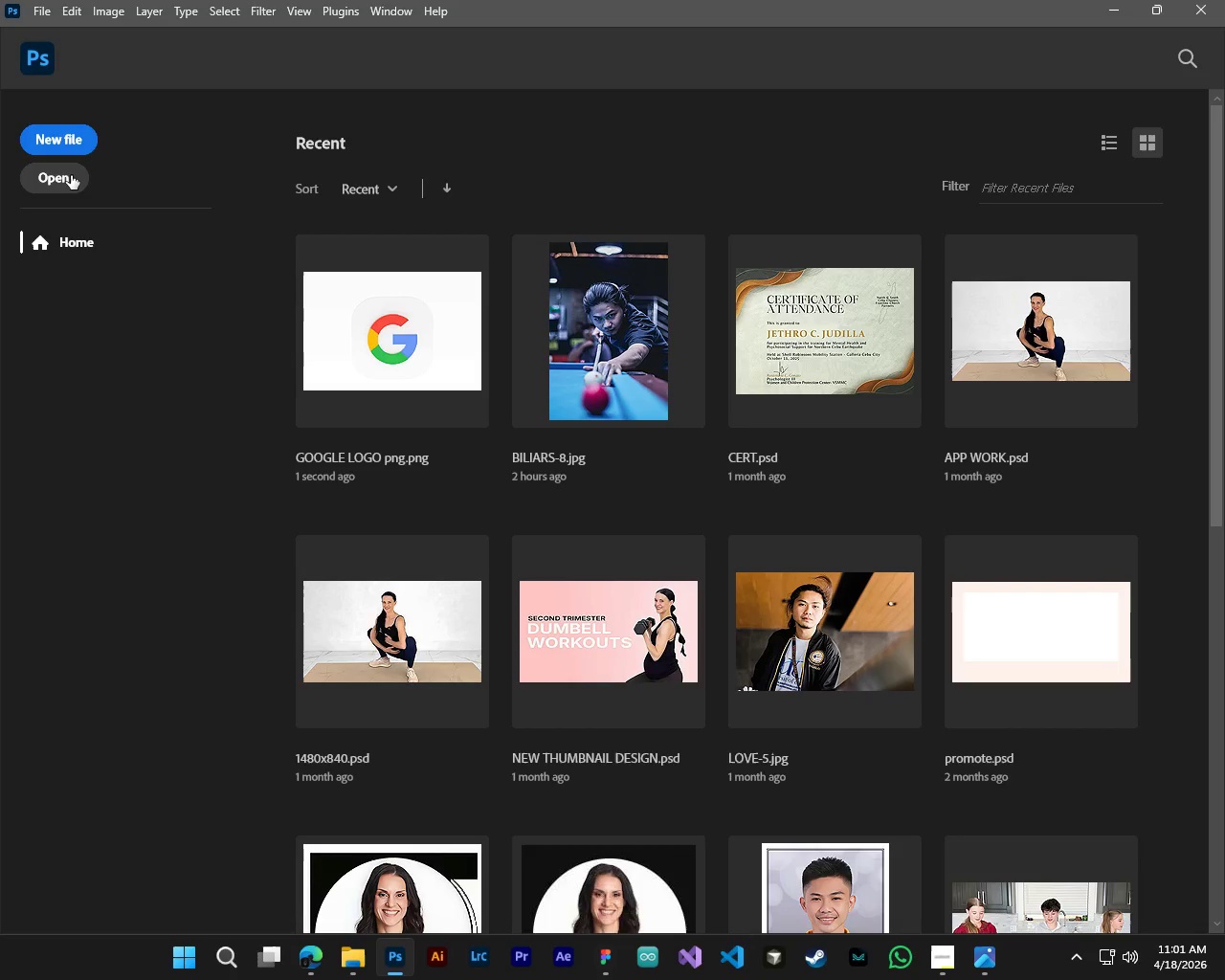 
left_click([71, 175])
 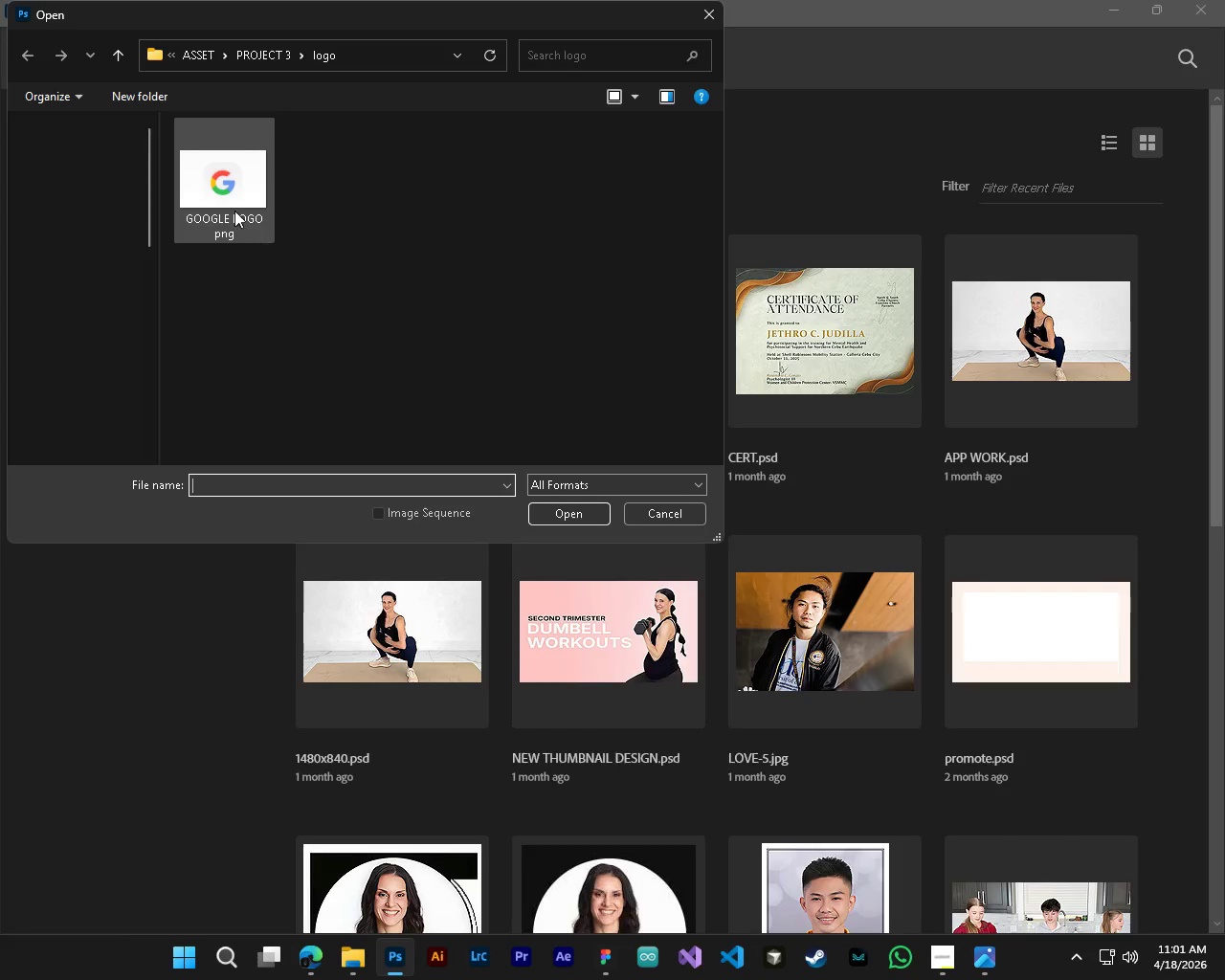 
double_click([224, 196])
 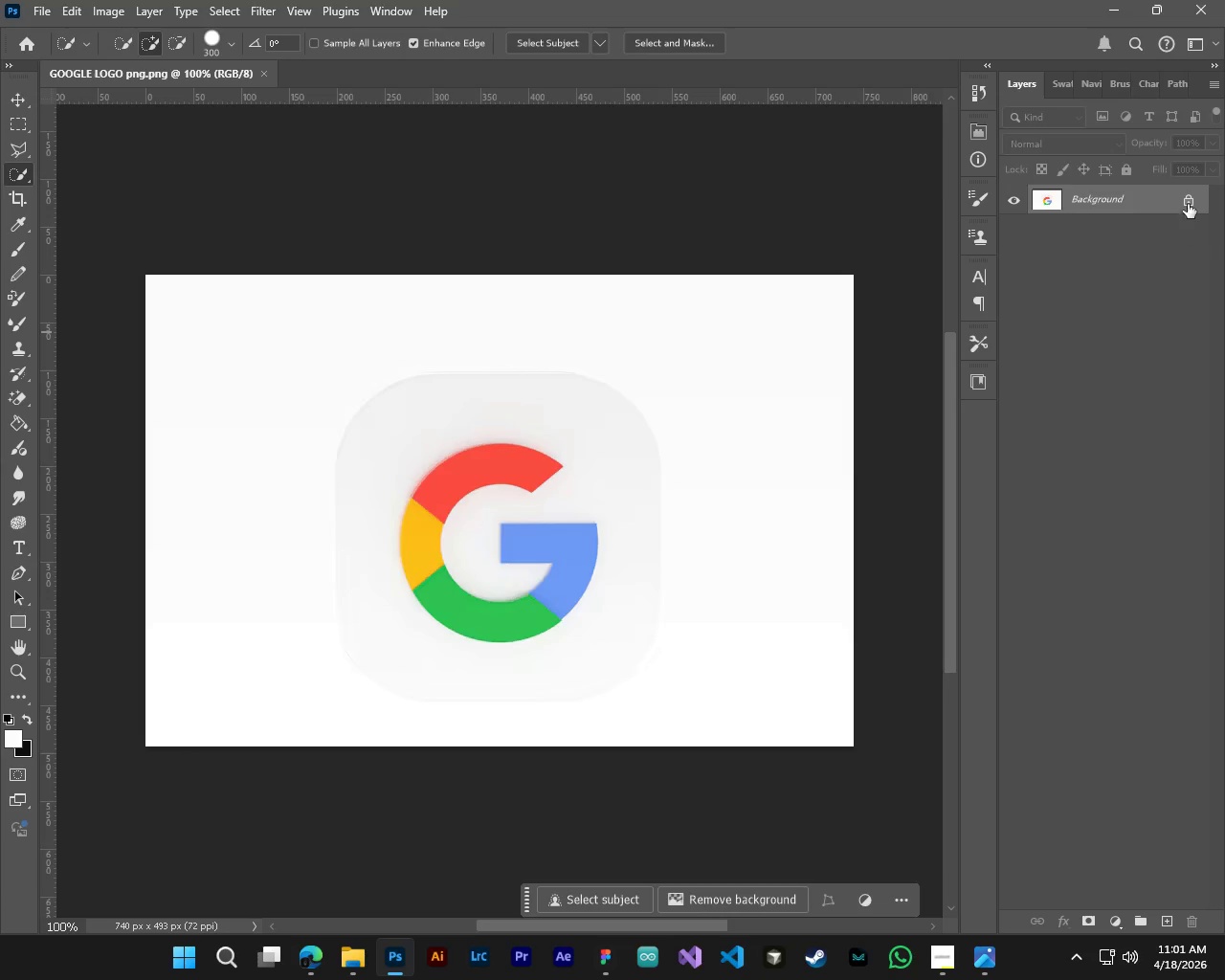 
left_click([1192, 199])
 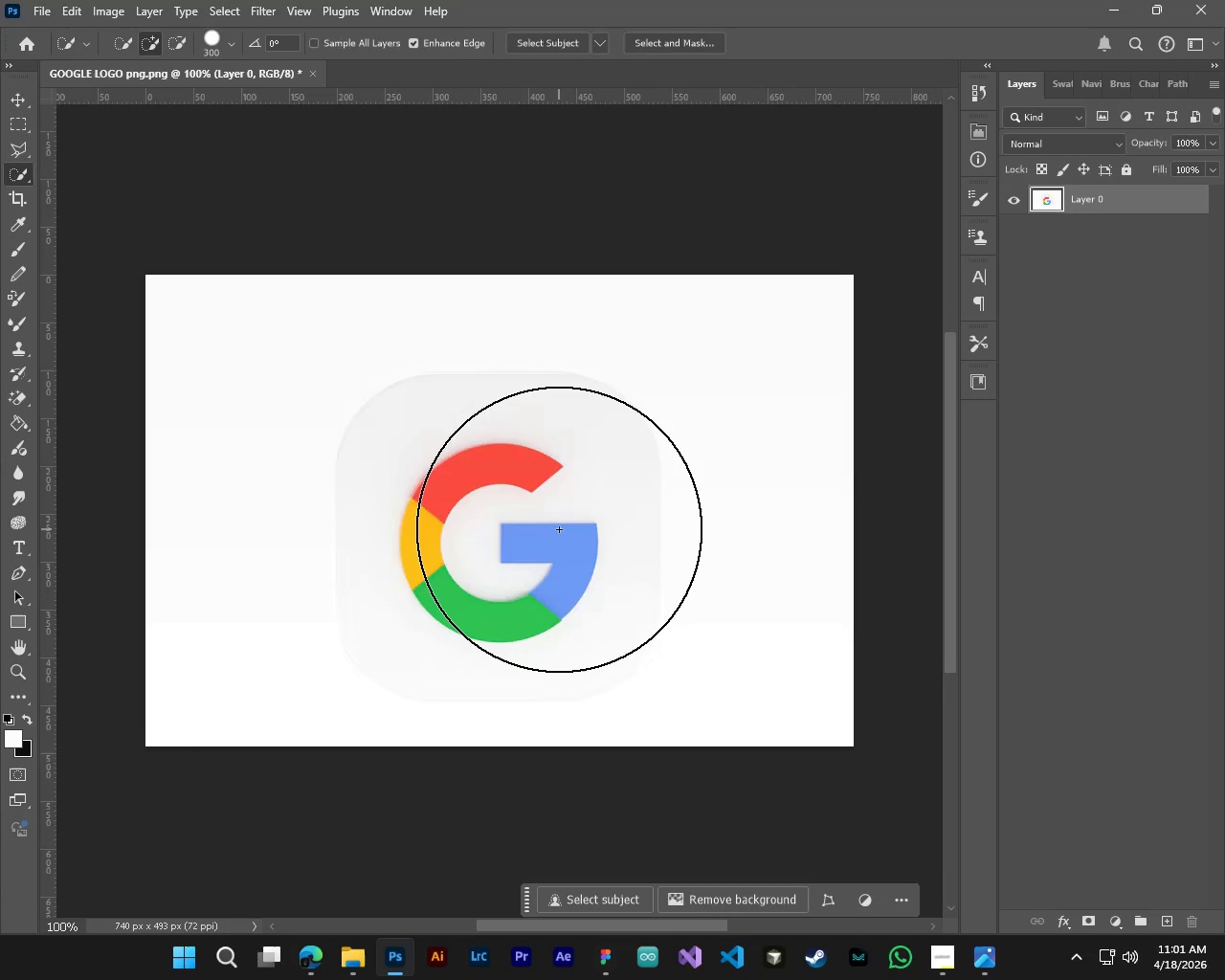 
key(E)
 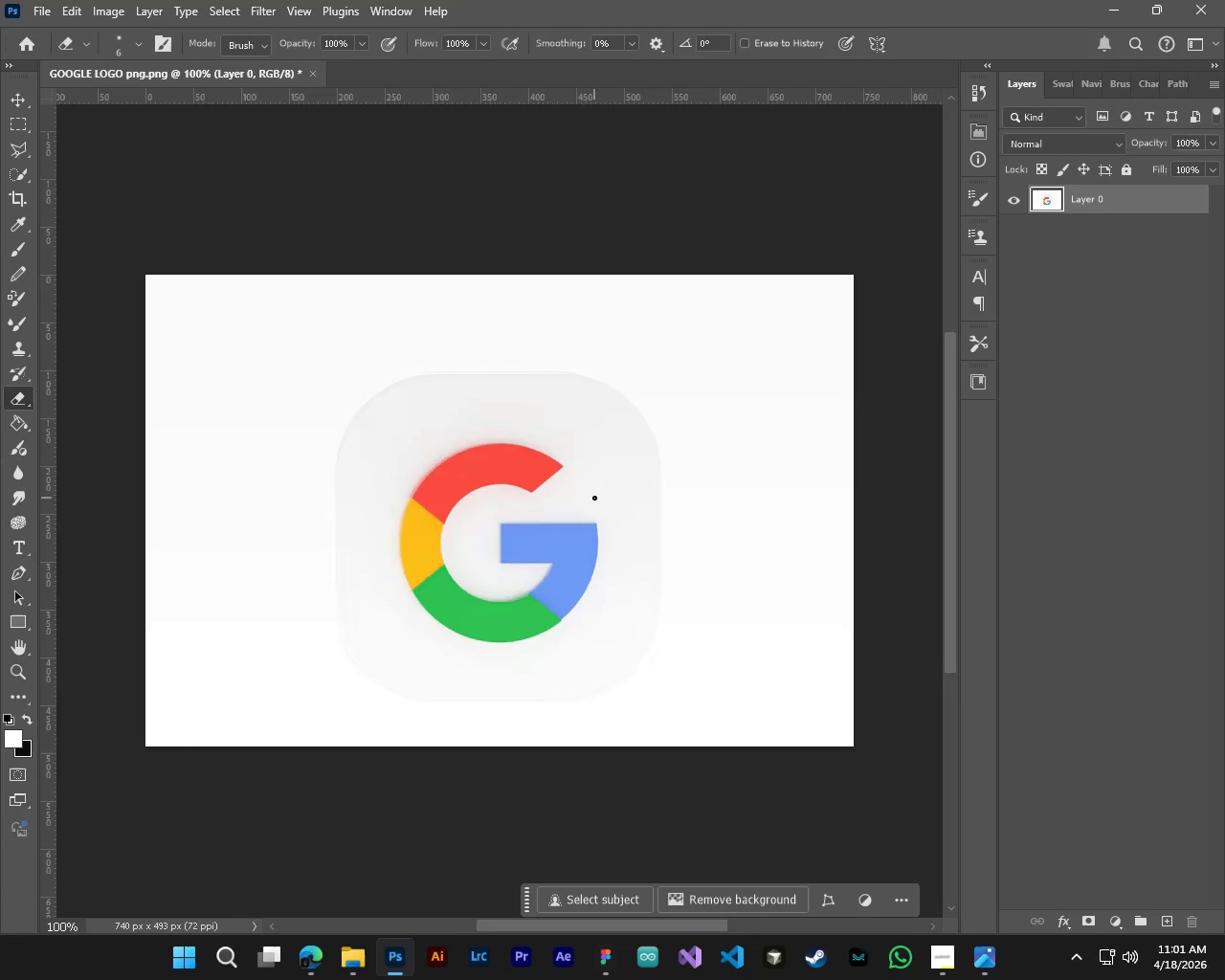 
hold_key(key=ControlLeft, duration=0.31)
 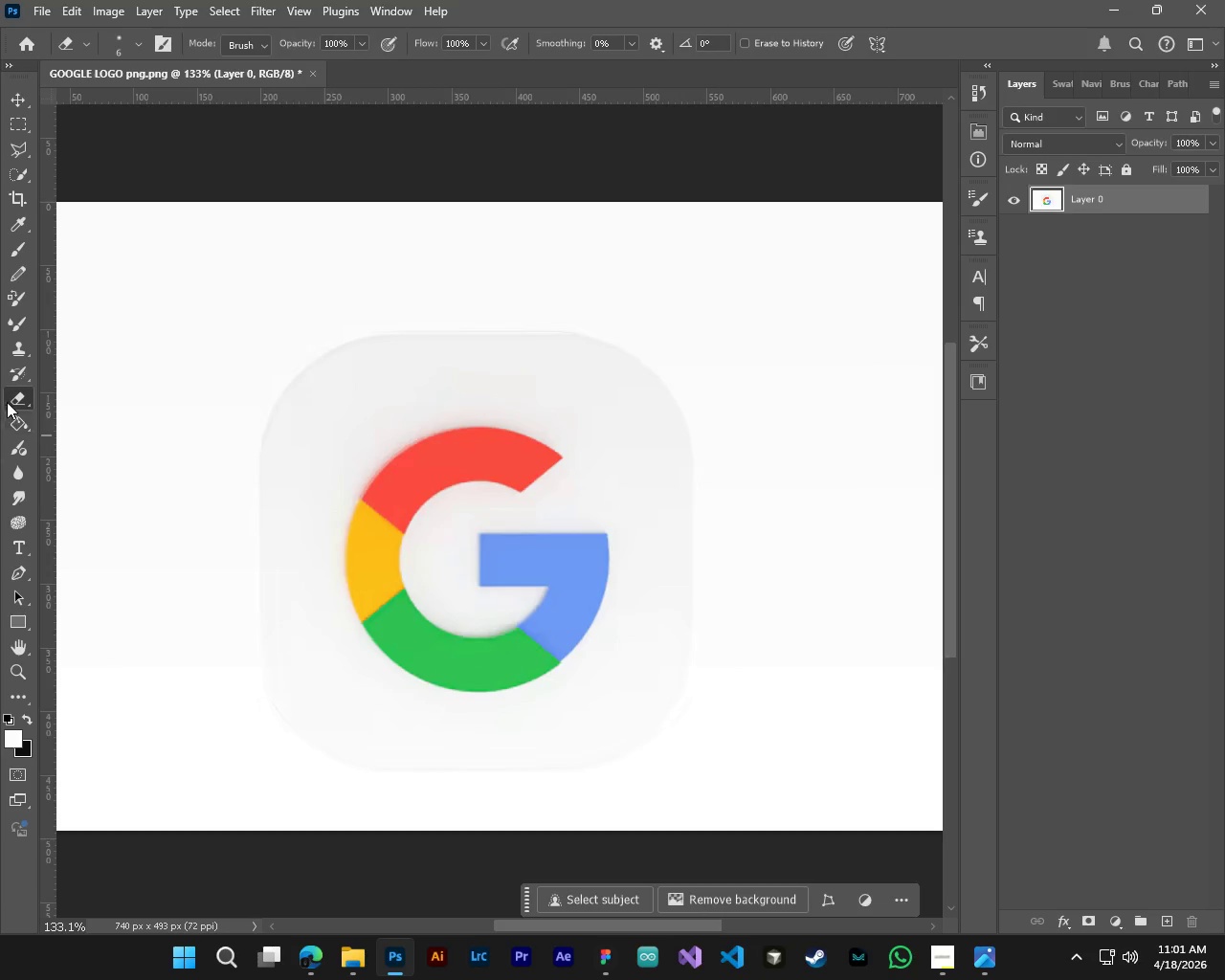 
key(Alt+Control+AltLeft)
 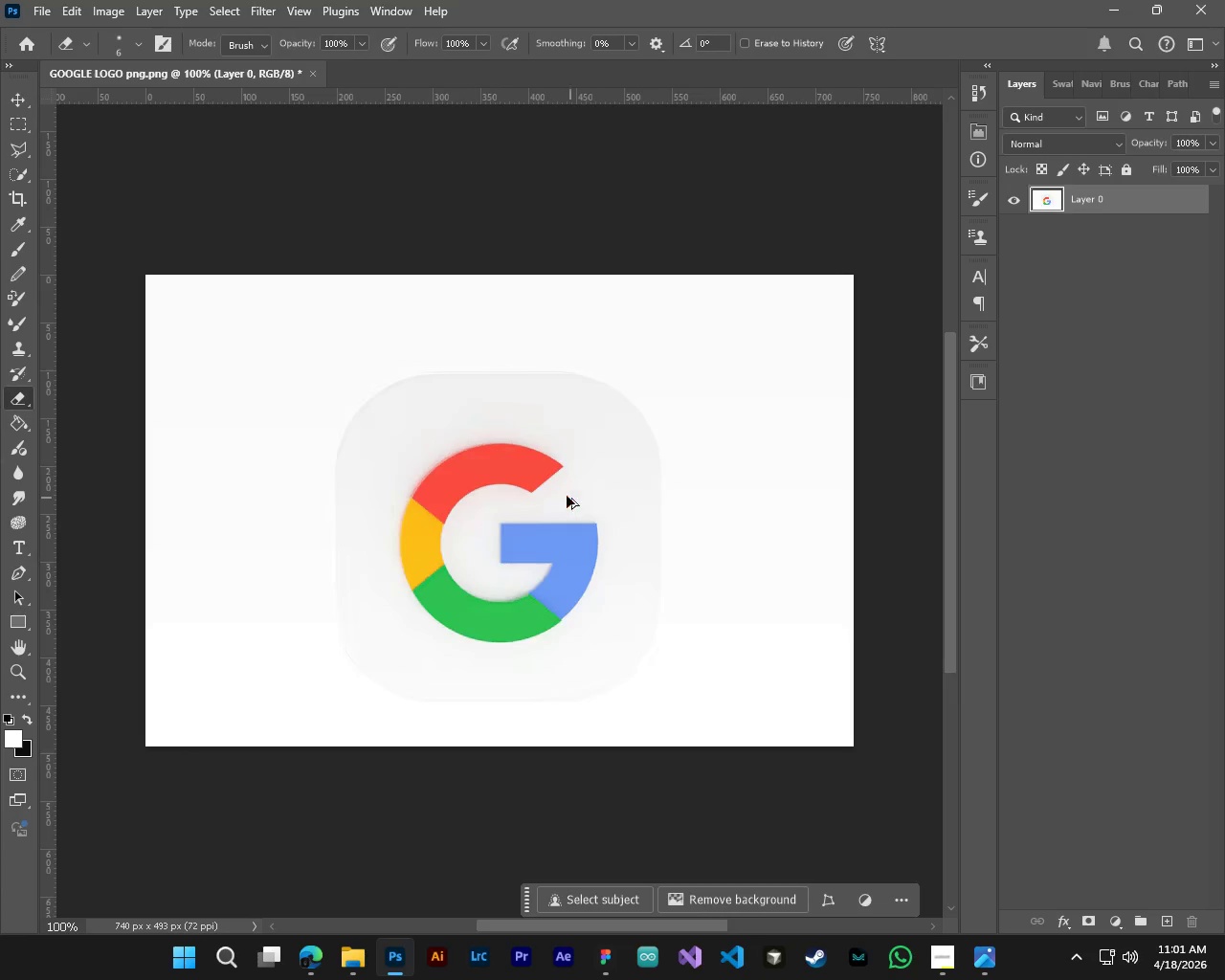 
key(Alt+Control+AltLeft)
 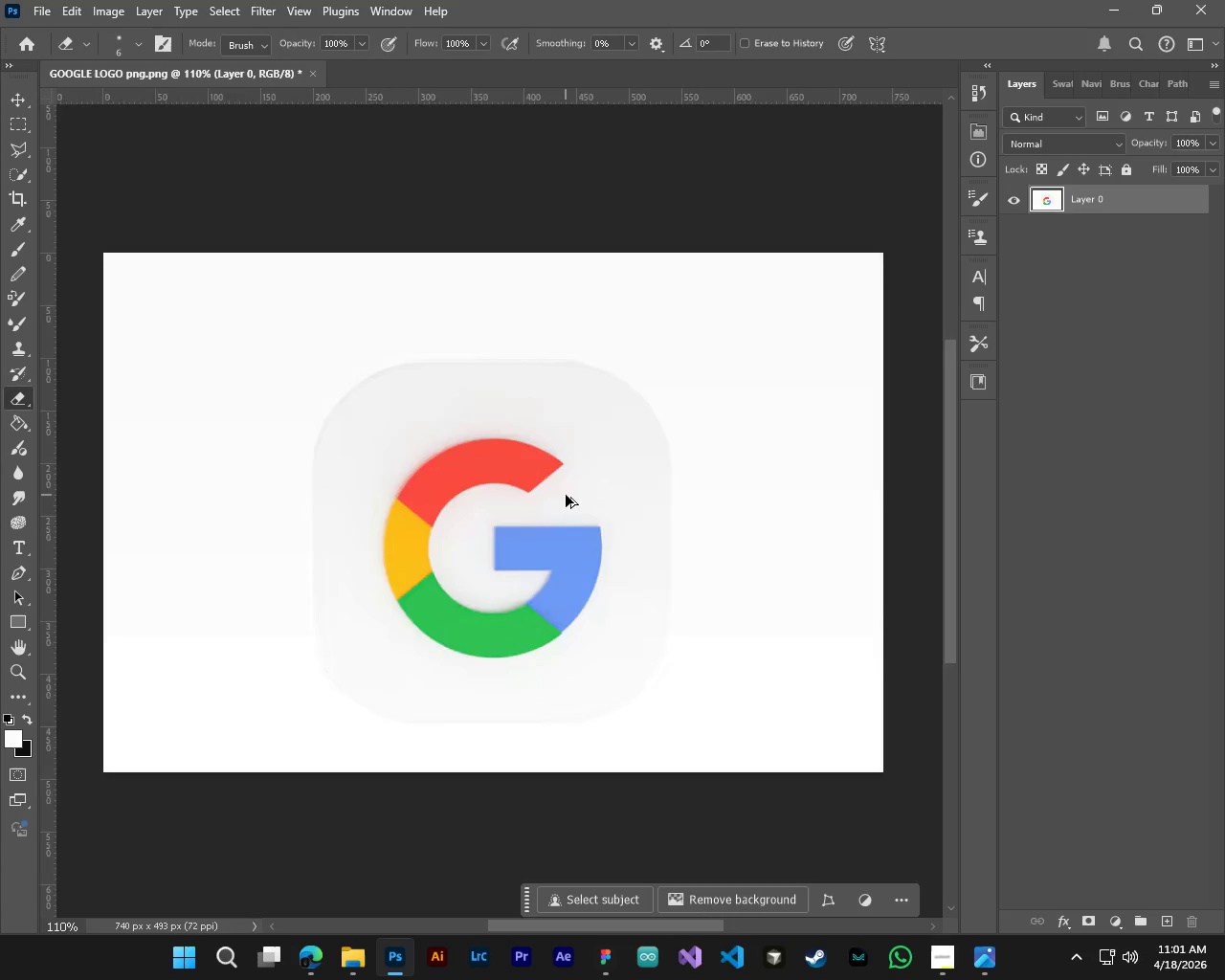 
key(Alt+Control+AltLeft)
 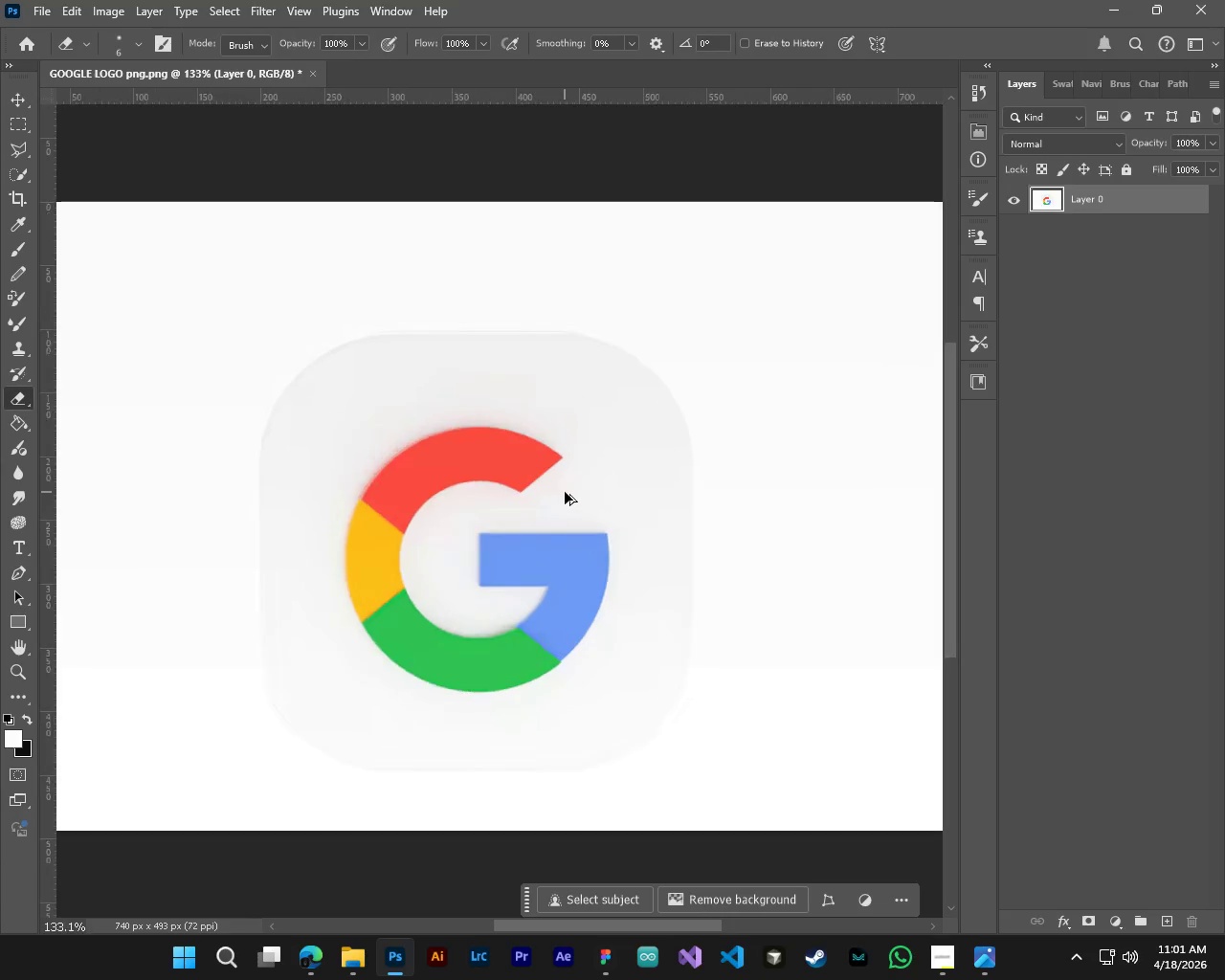 
scroll: coordinate [566, 495], scroll_direction: up, amount: 3.0
 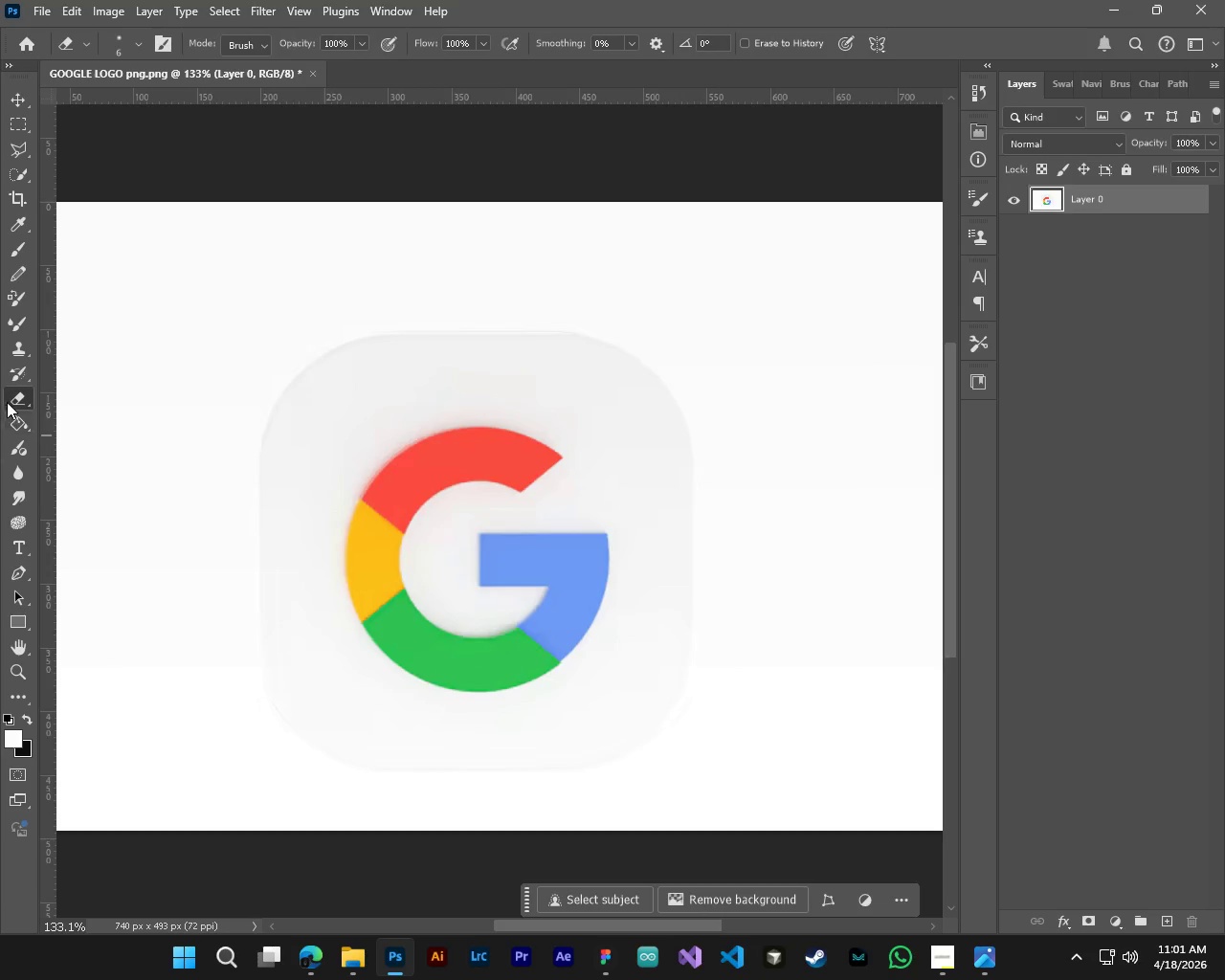 
right_click([15, 400])
 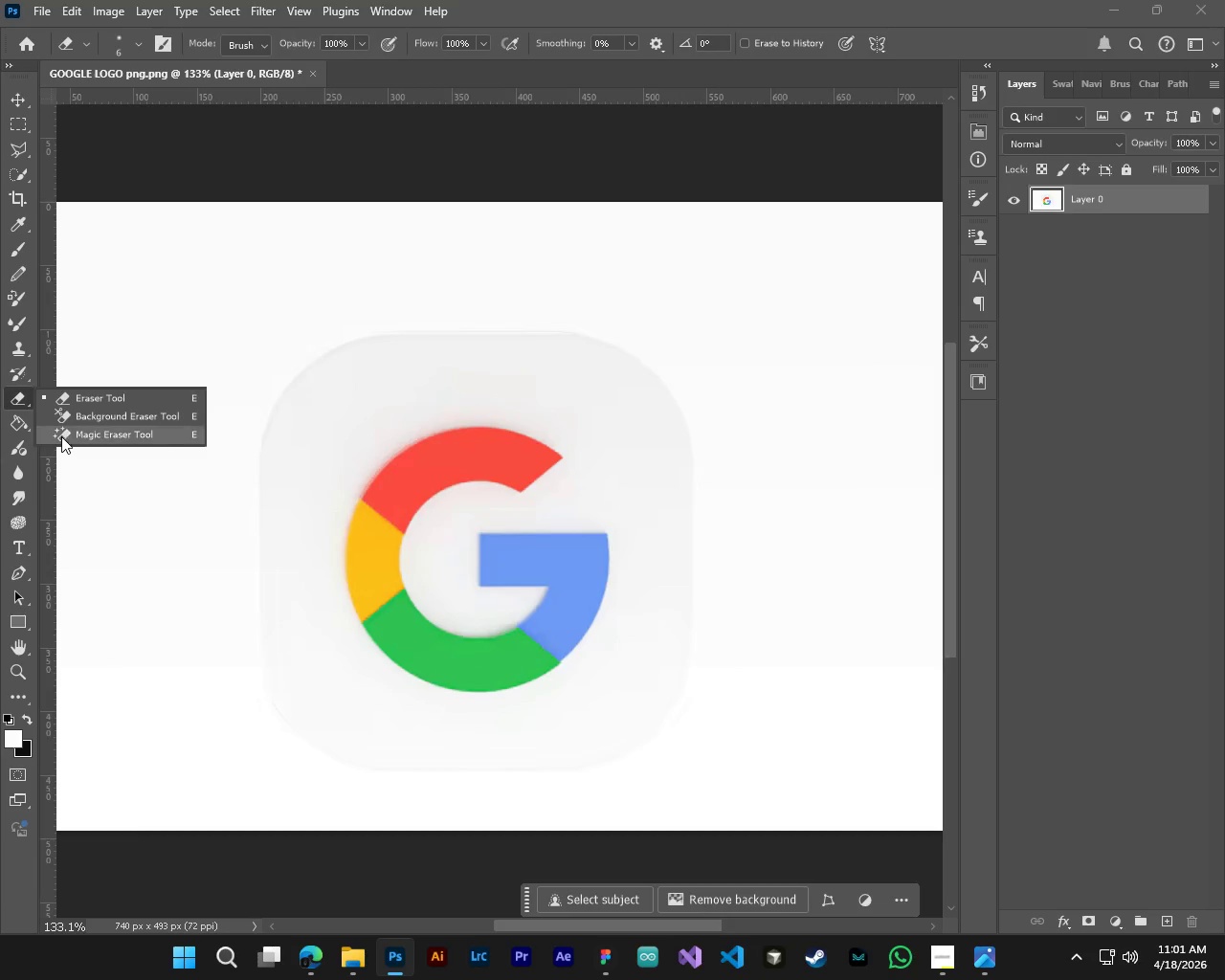 
left_click([61, 436])
 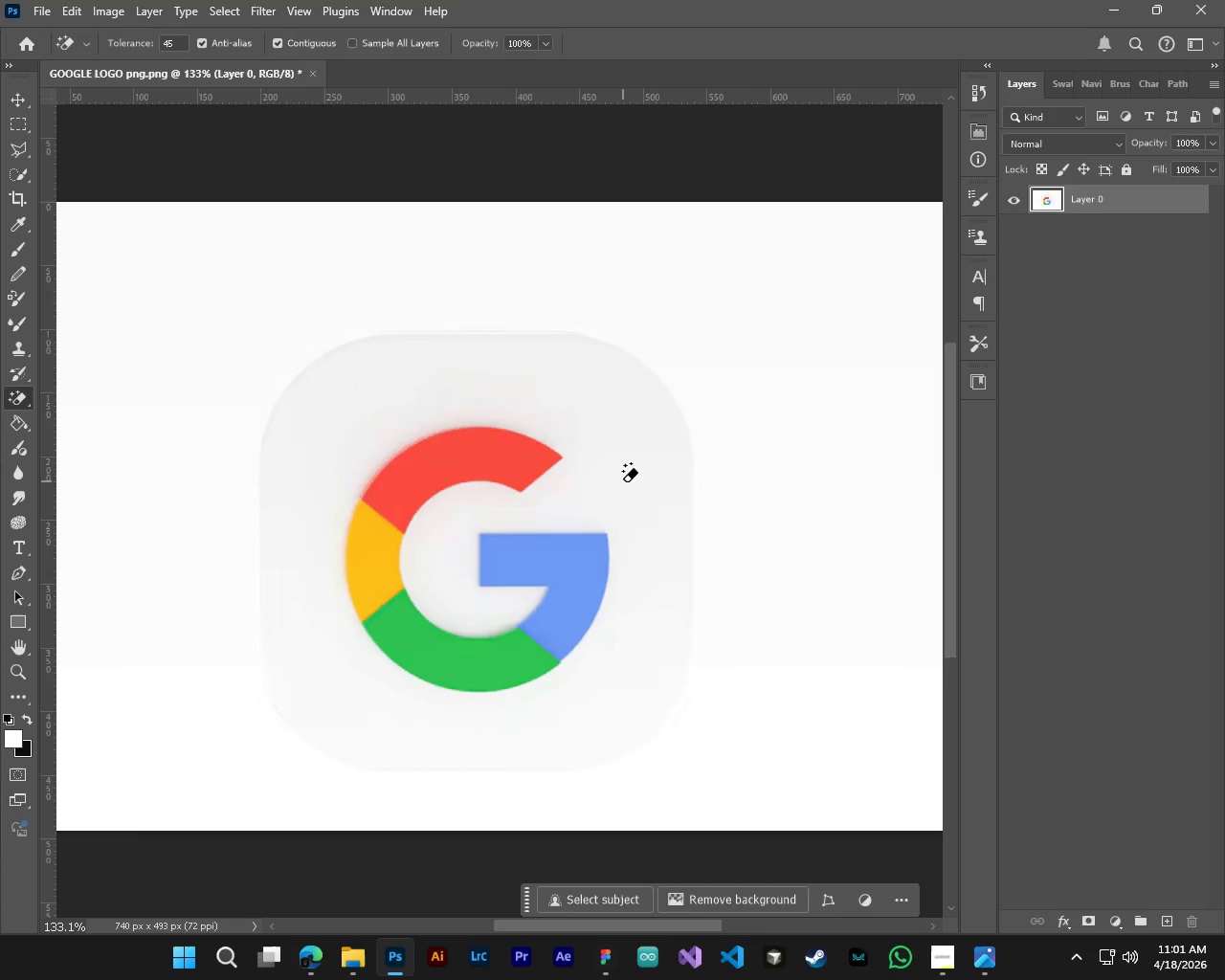 
left_click([623, 481])
 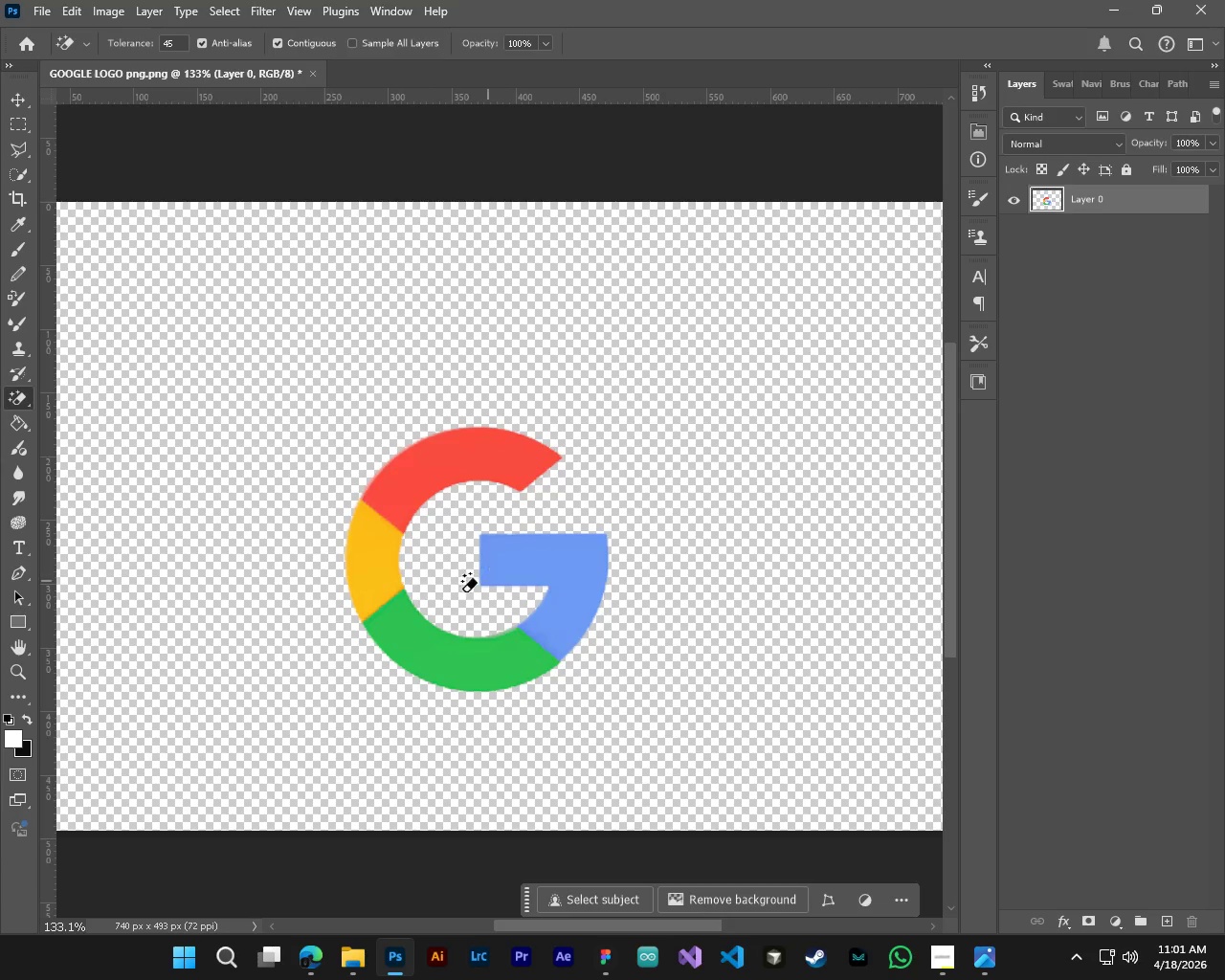 
hold_key(key=ControlLeft, duration=0.8)
 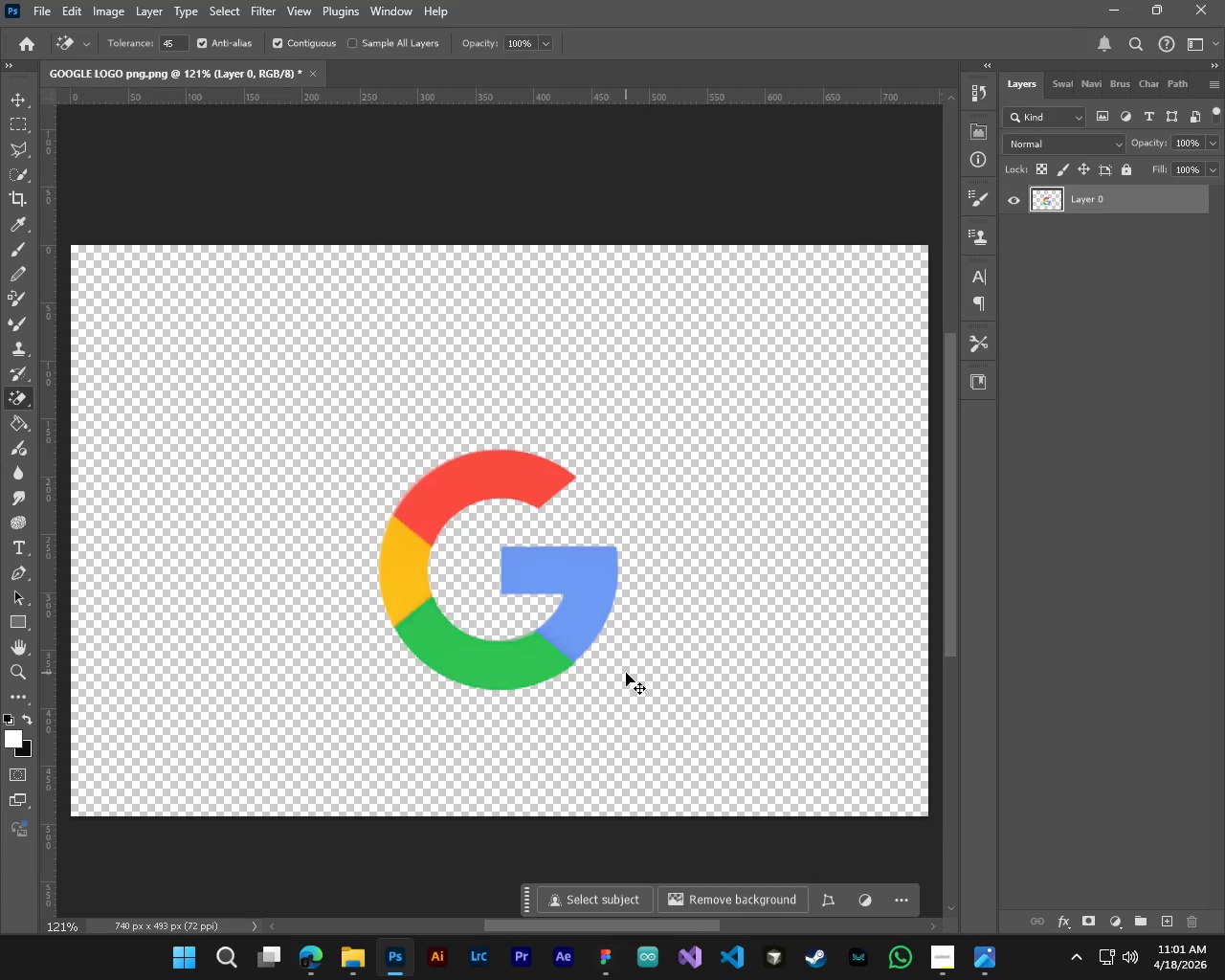 
key(Alt+Control+AltLeft)
 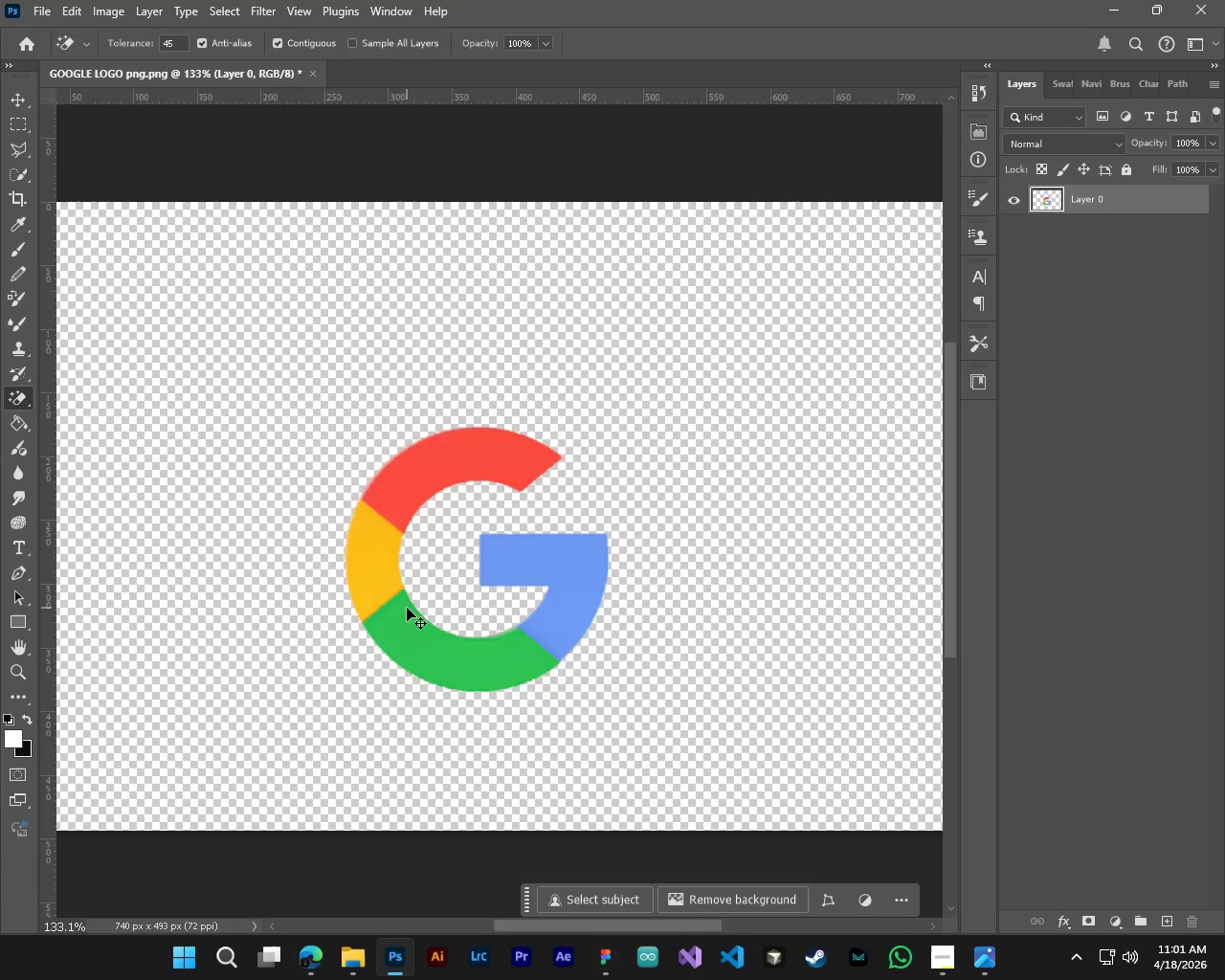 
key(Alt+Control+AltLeft)
 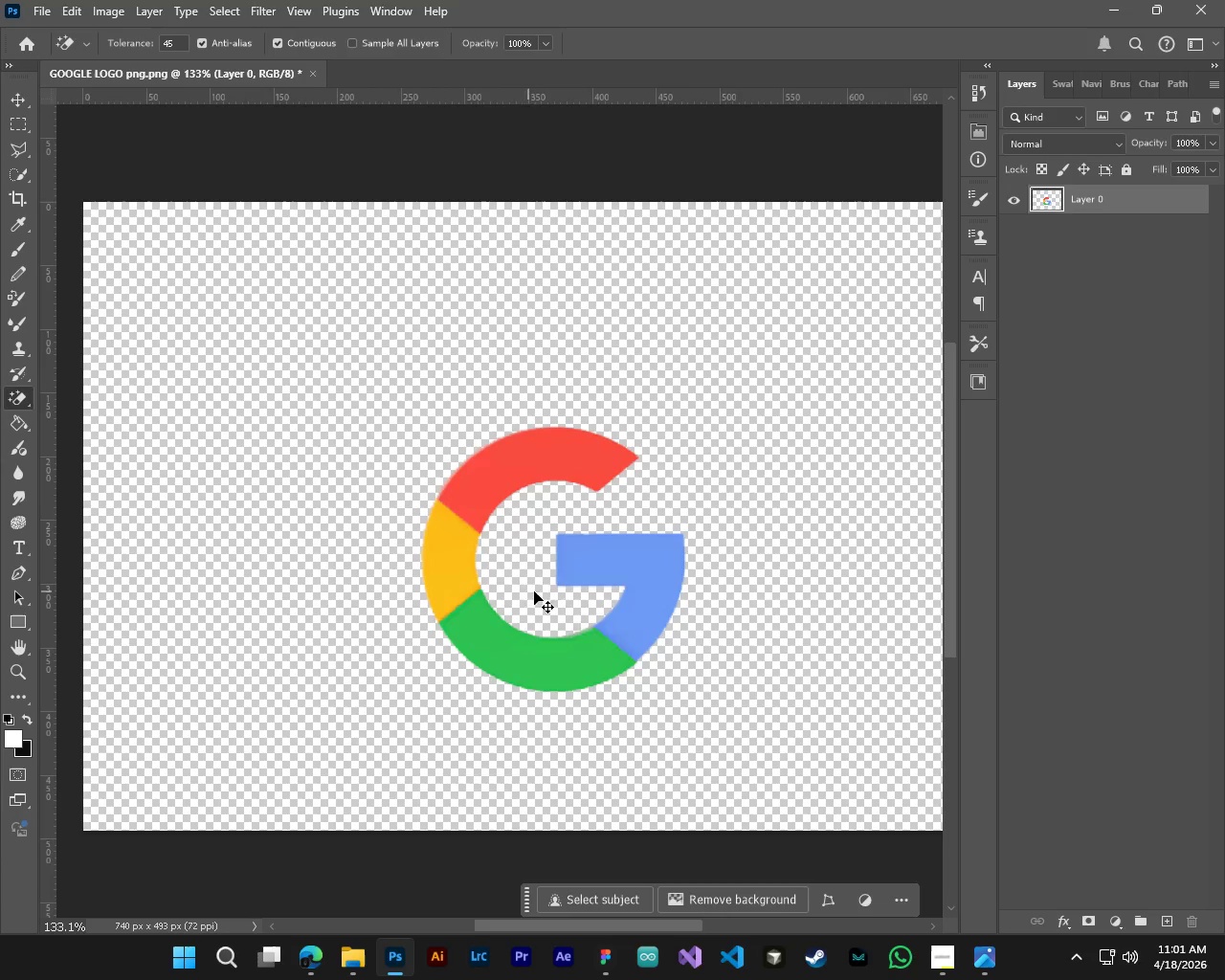 
key(Alt+Control+AltLeft)
 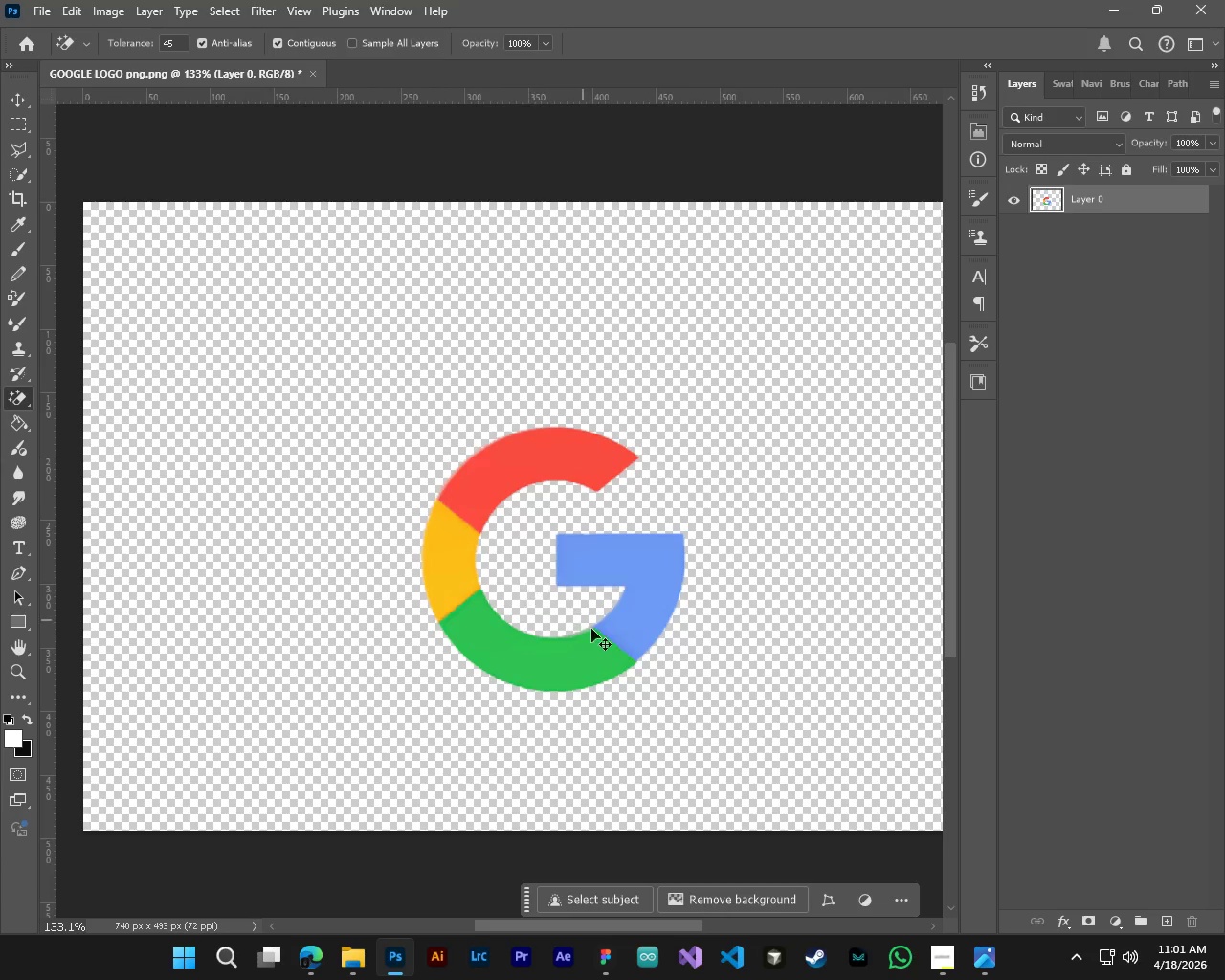 
key(Alt+Control+AltLeft)
 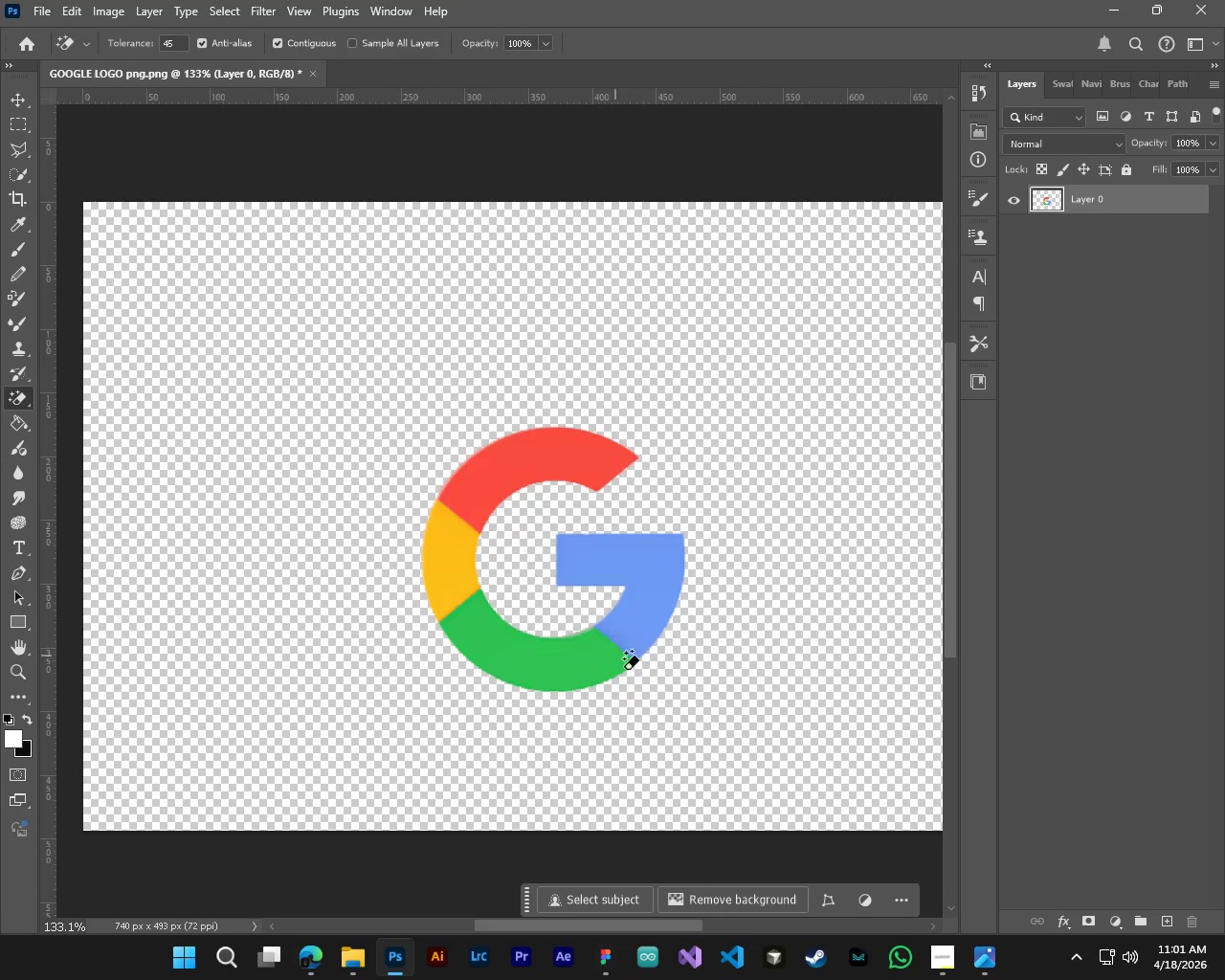 
scroll: coordinate [407, 608], scroll_direction: up, amount: 5.0
 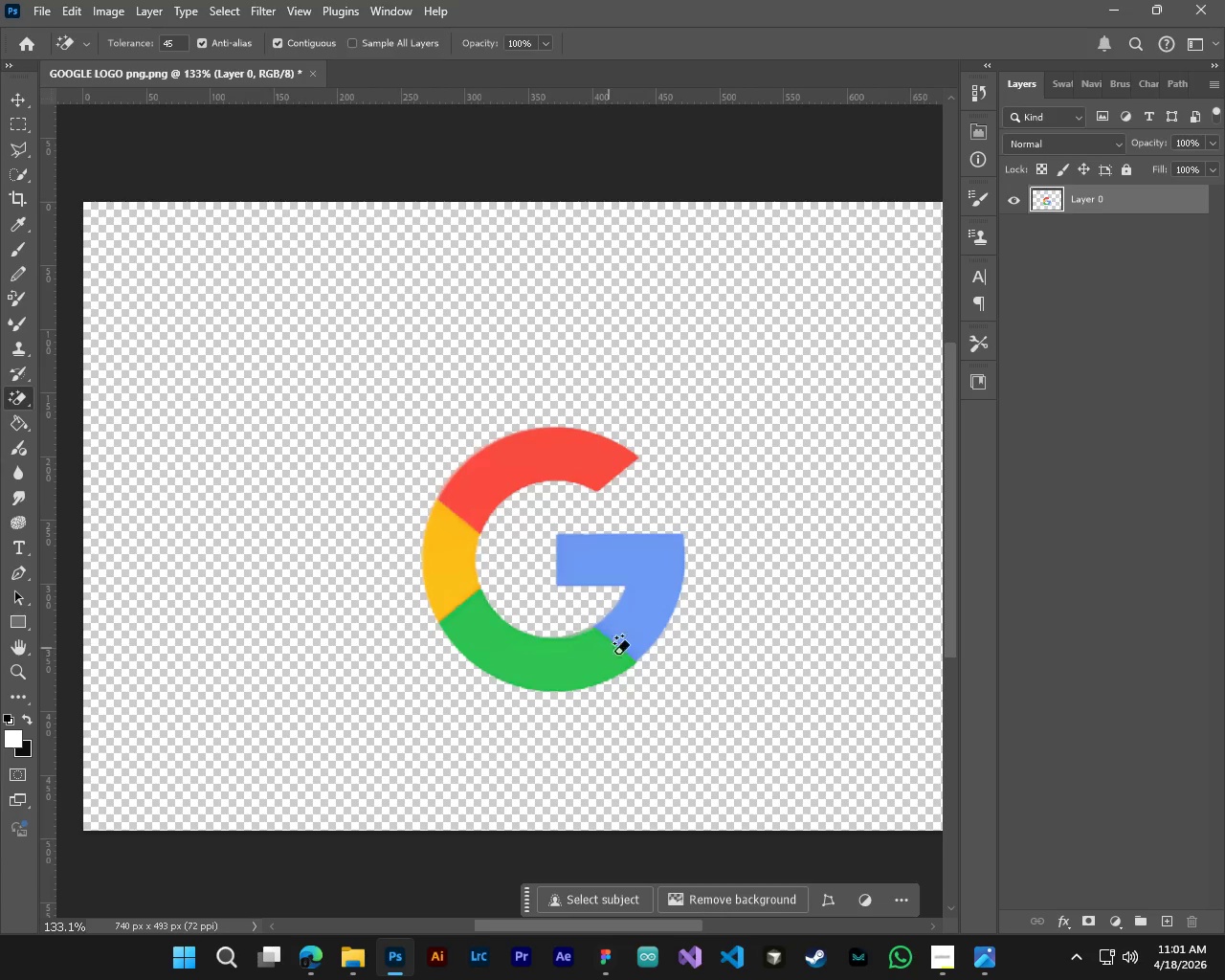 
hold_key(key=ControlLeft, duration=0.41)
 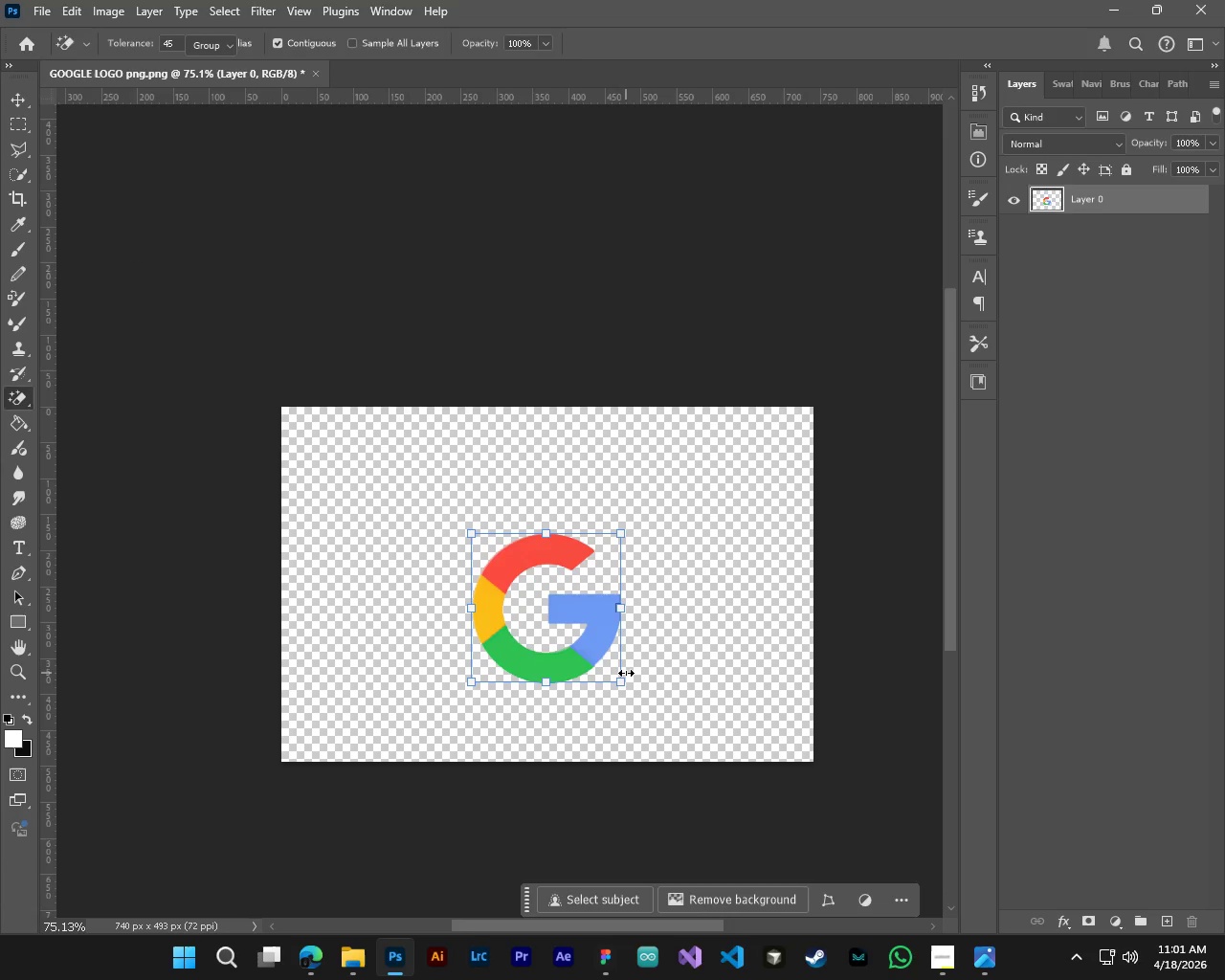 
key(Alt+Control+AltLeft)
 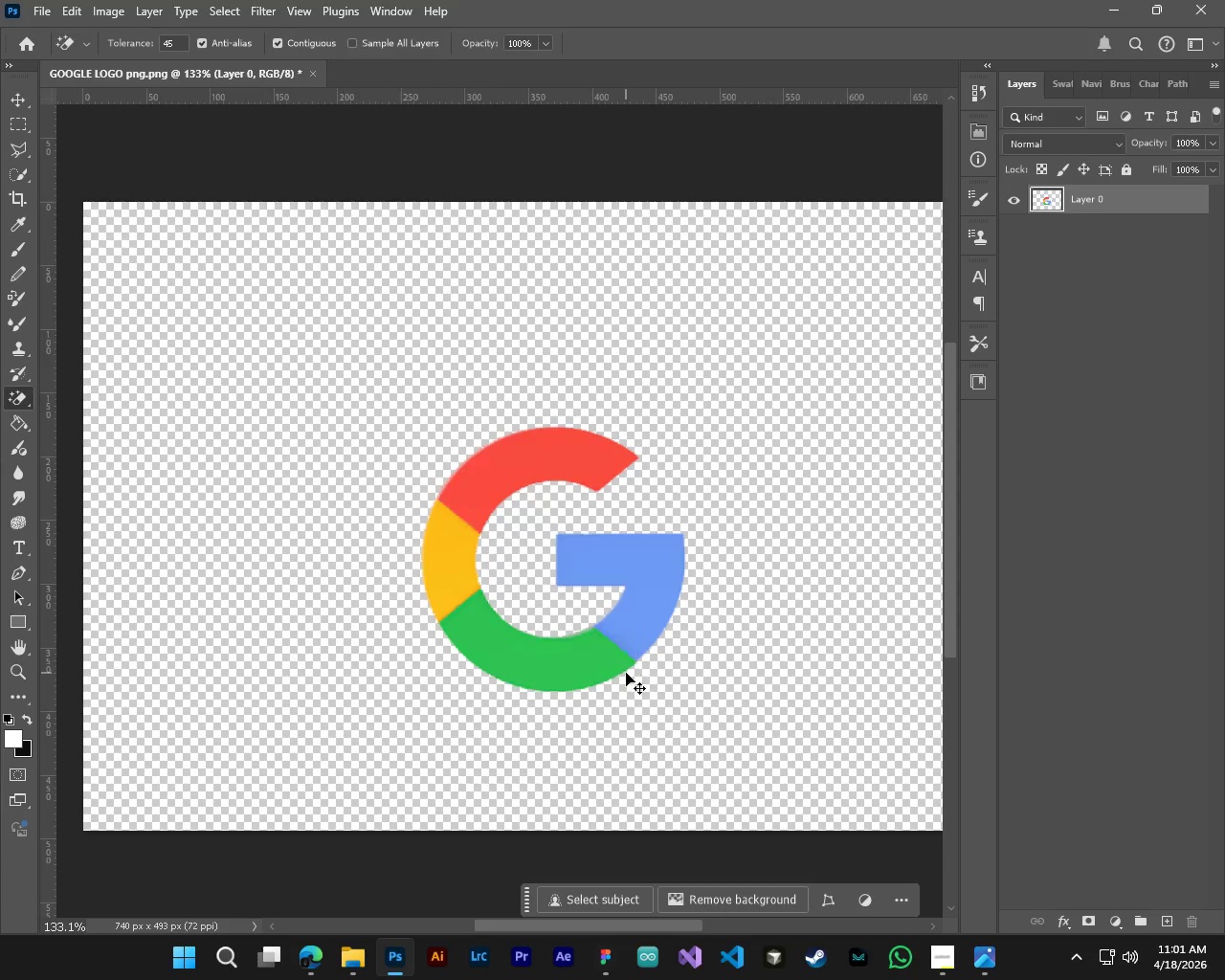 
key(Alt+Control+AltLeft)
 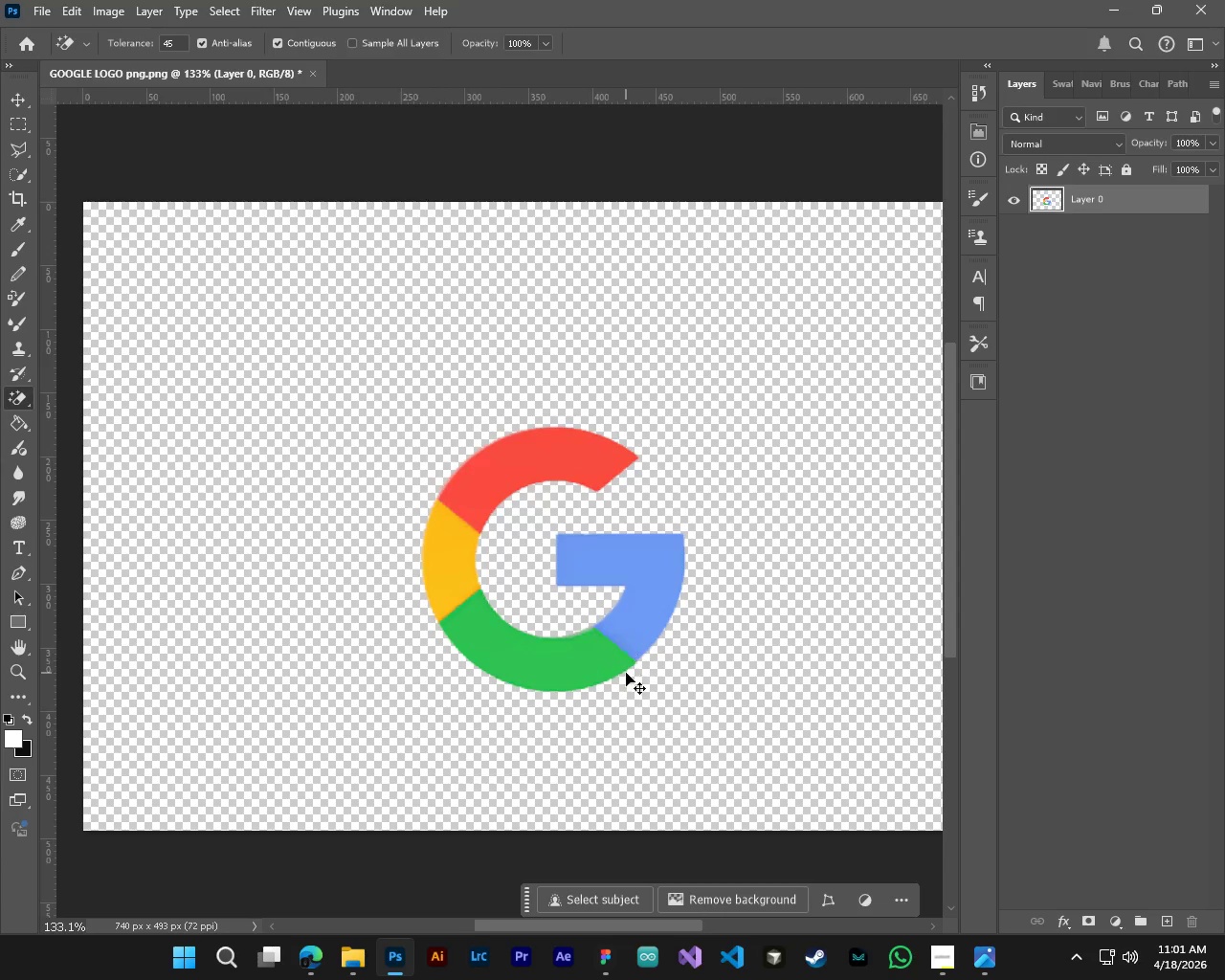 
key(Alt+Control+AltLeft)
 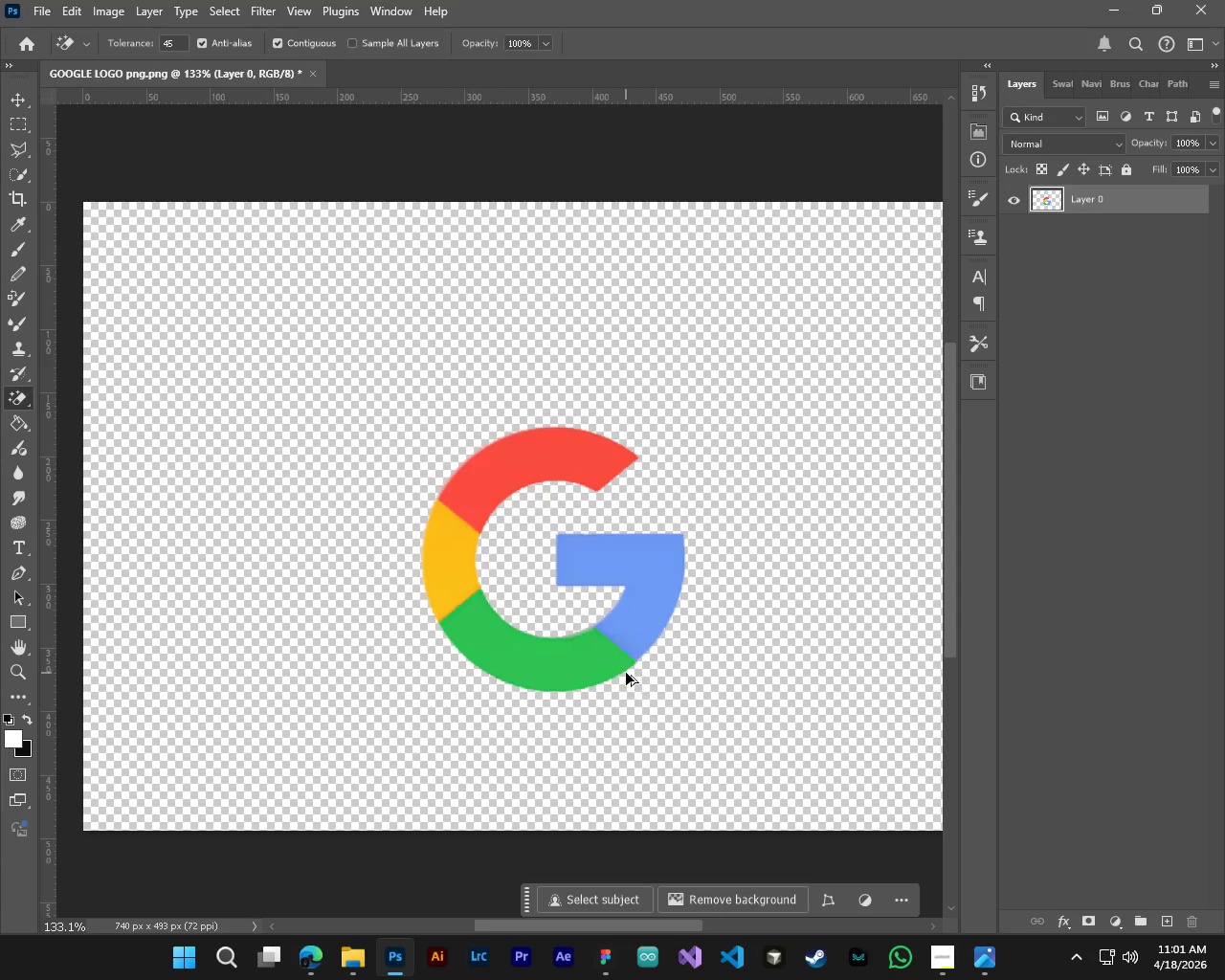 
key(Alt+Control+AltLeft)
 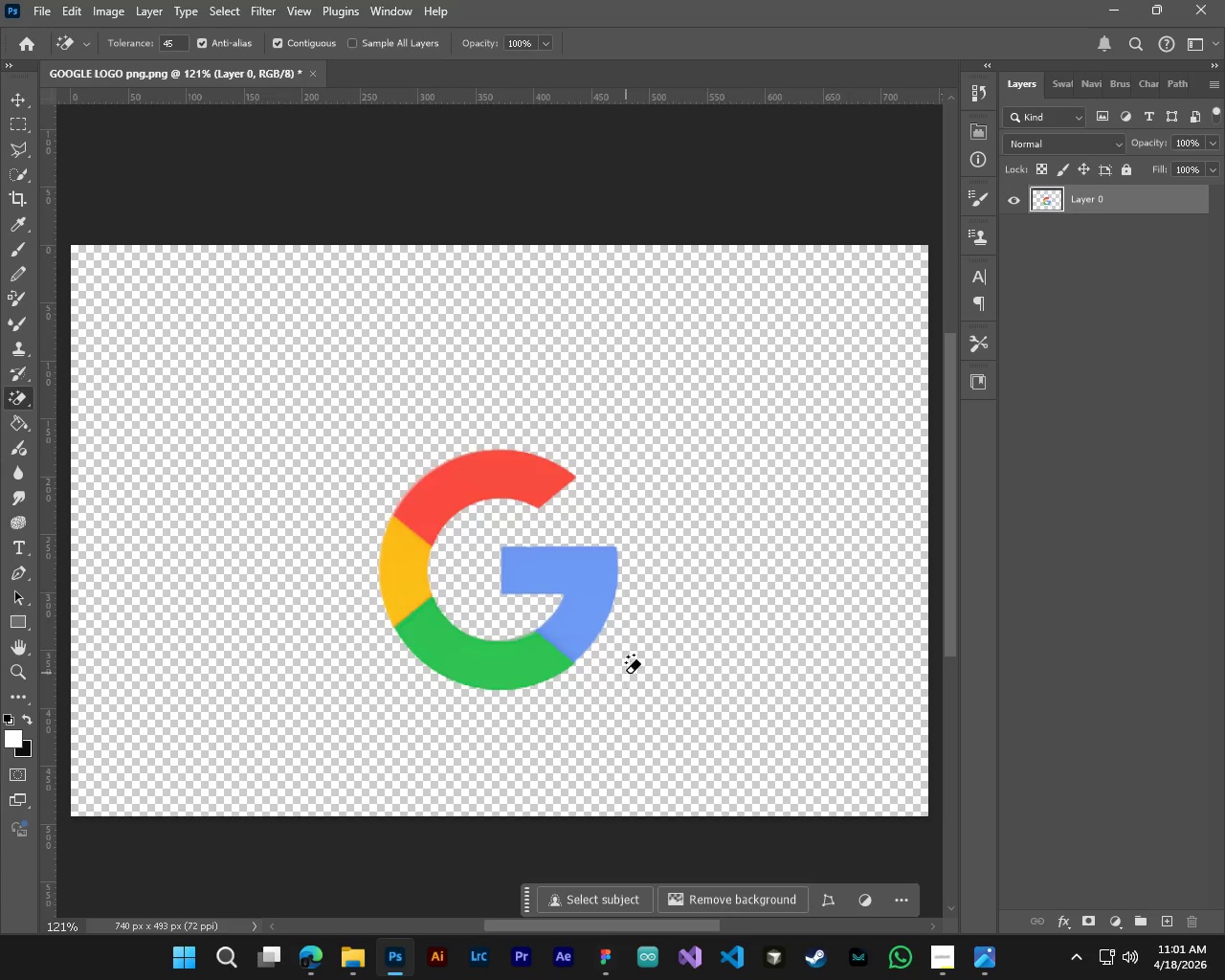 
key(Alt+AltLeft)
 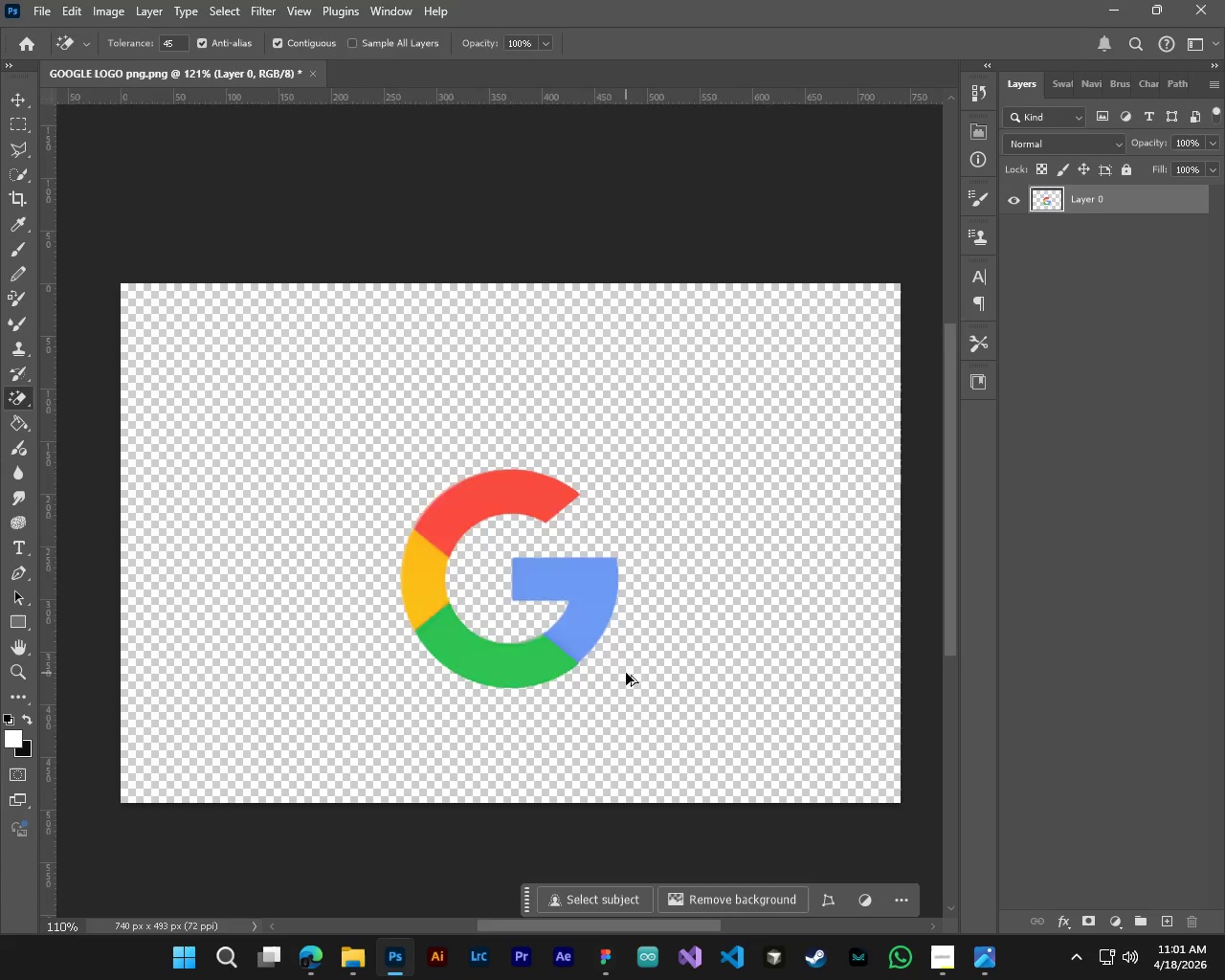 
key(Alt+Control+ControlLeft)
 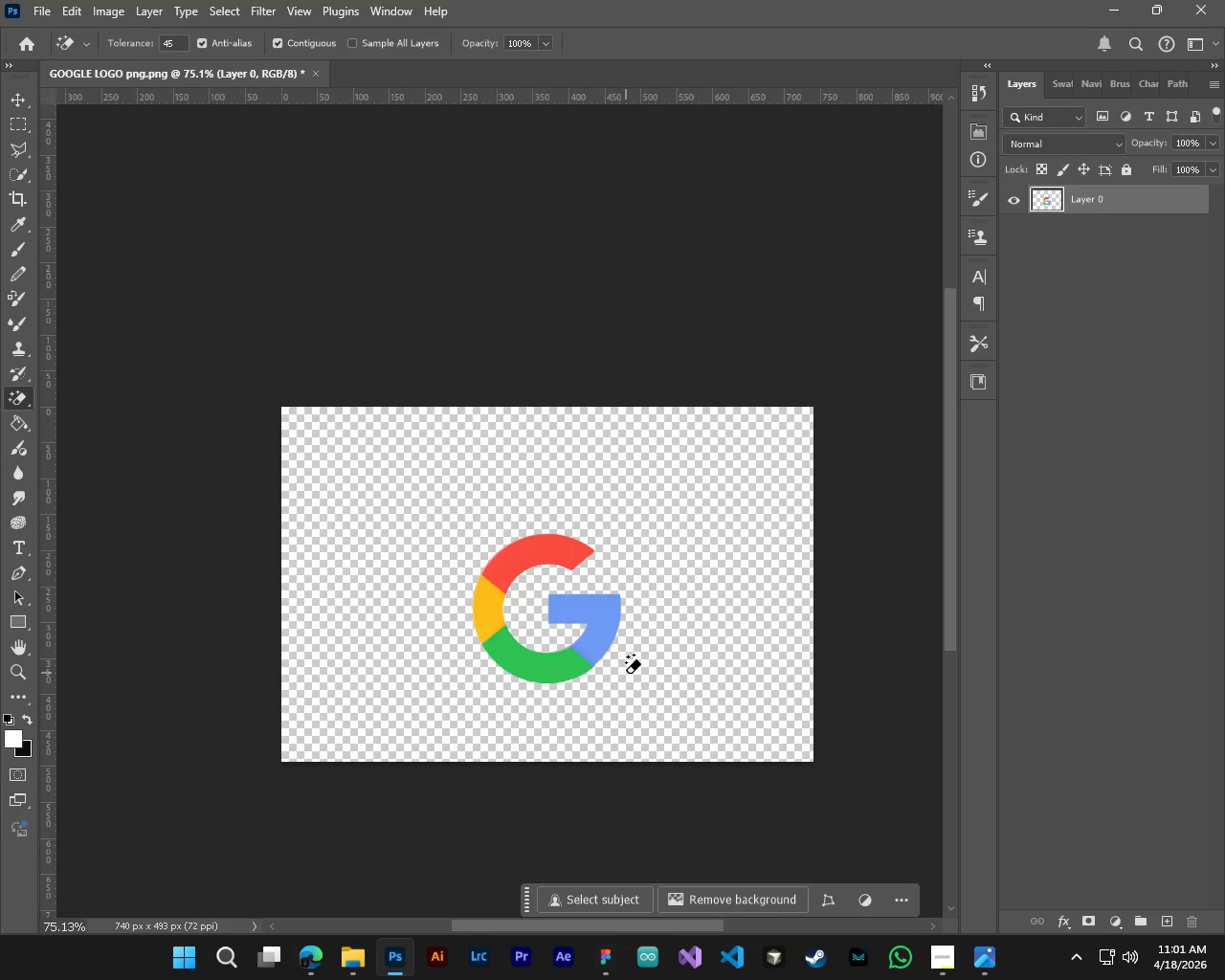 
key(V)
 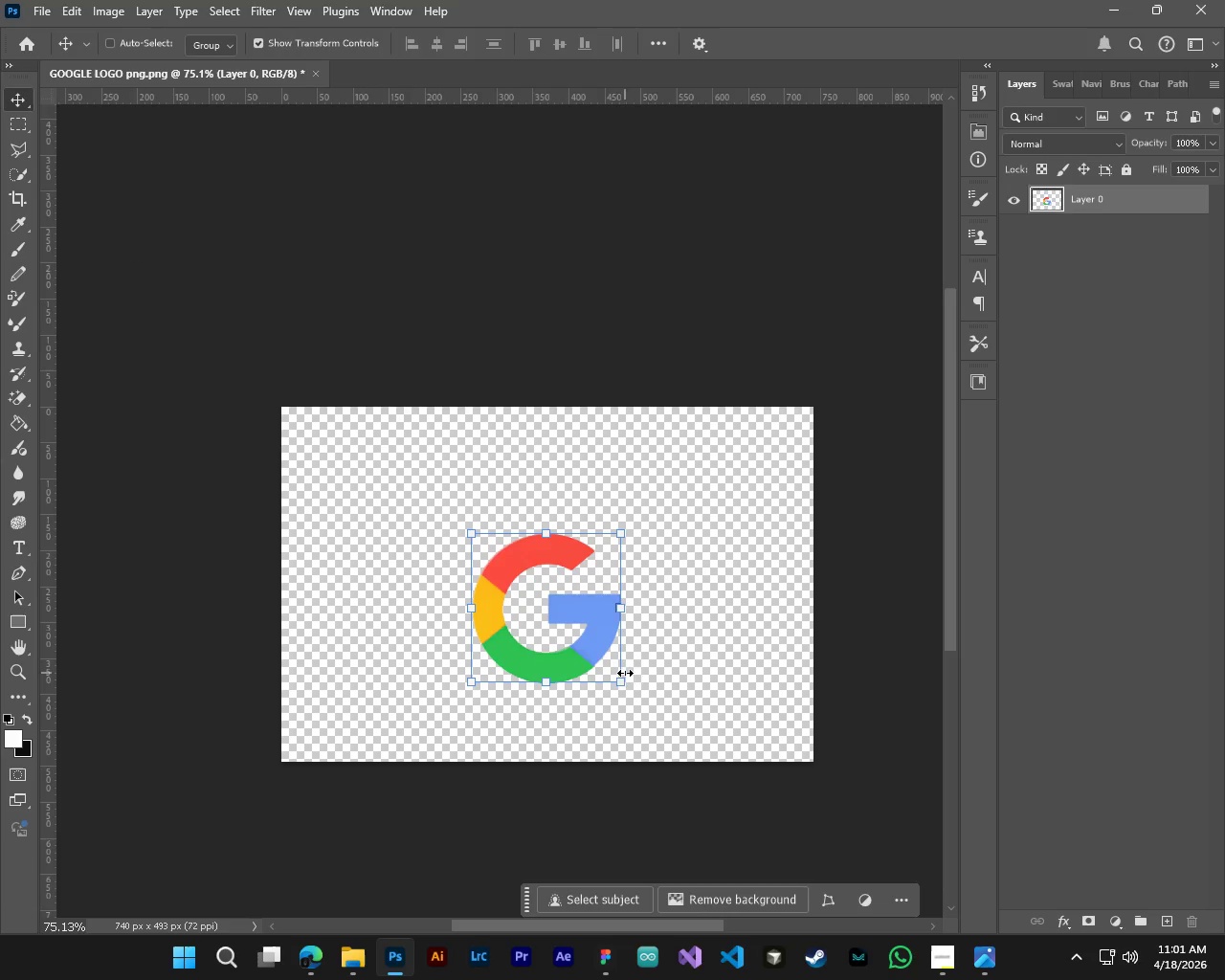 
scroll: coordinate [626, 673], scroll_direction: down, amount: 10.0
 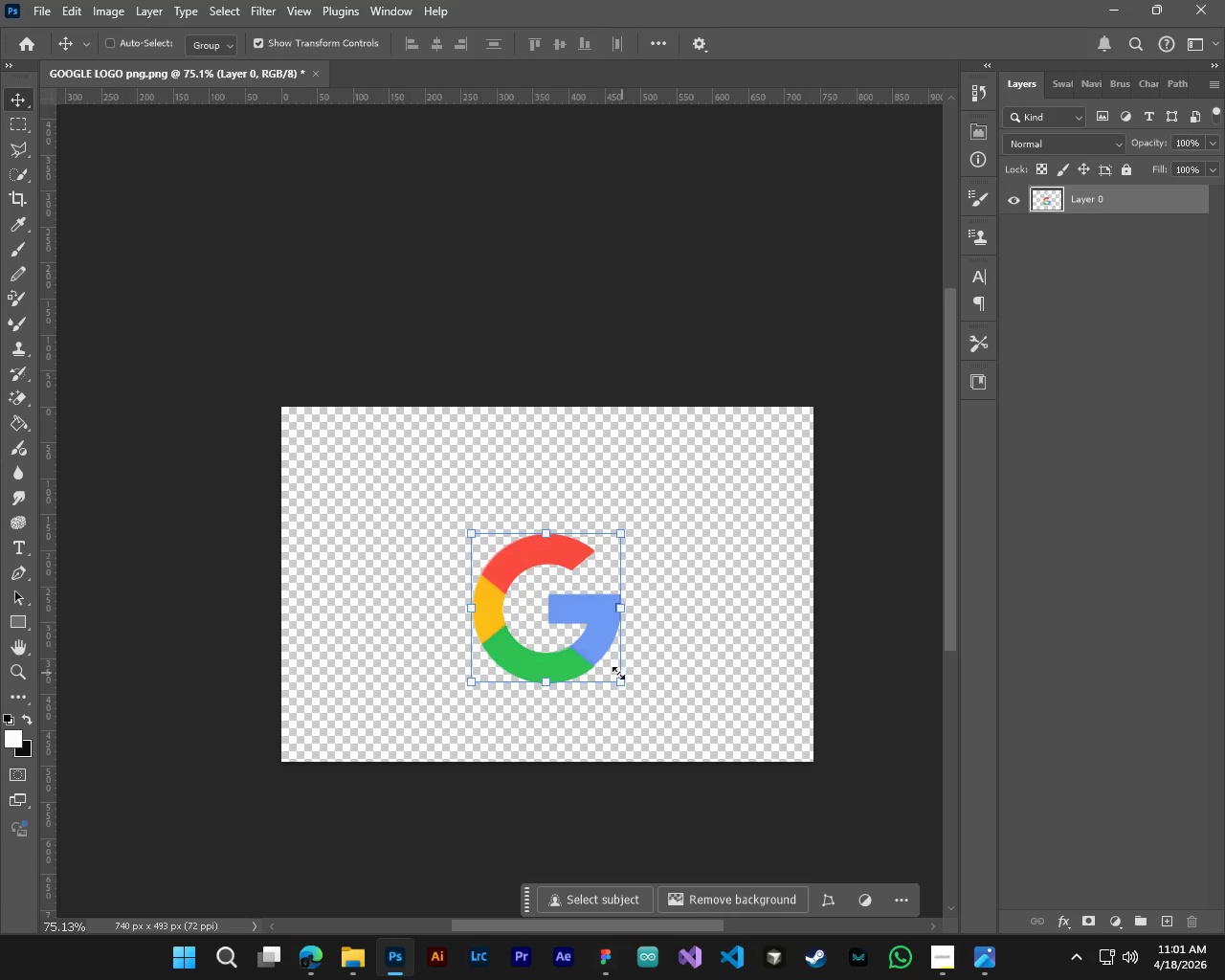 
left_click_drag(start_coordinate=[468, 680], to_coordinate=[403, 750])
 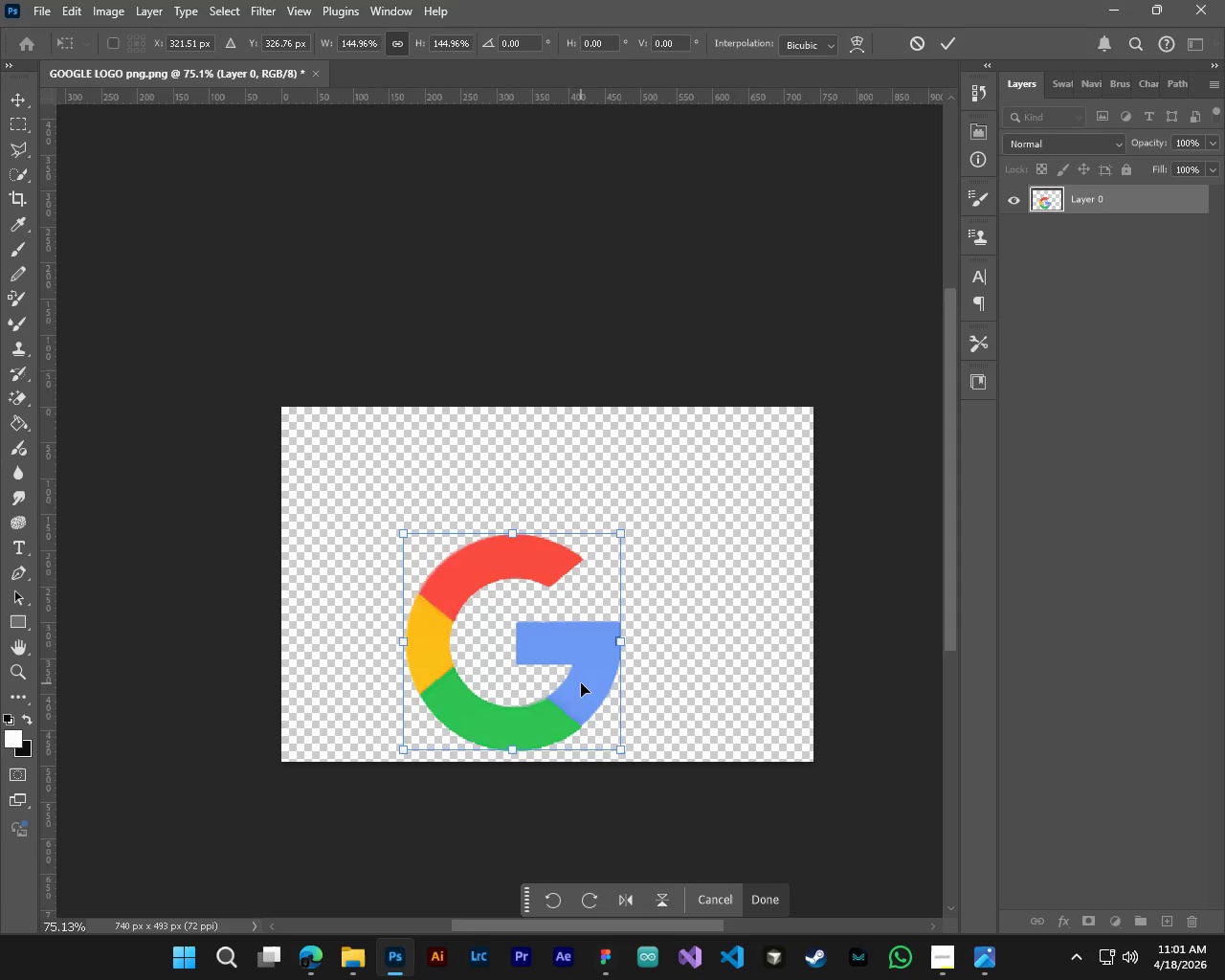 
hold_key(key=ShiftLeft, duration=0.33)
scroll: coordinate [578, 648], scroll_direction: down, amount: 5.0
 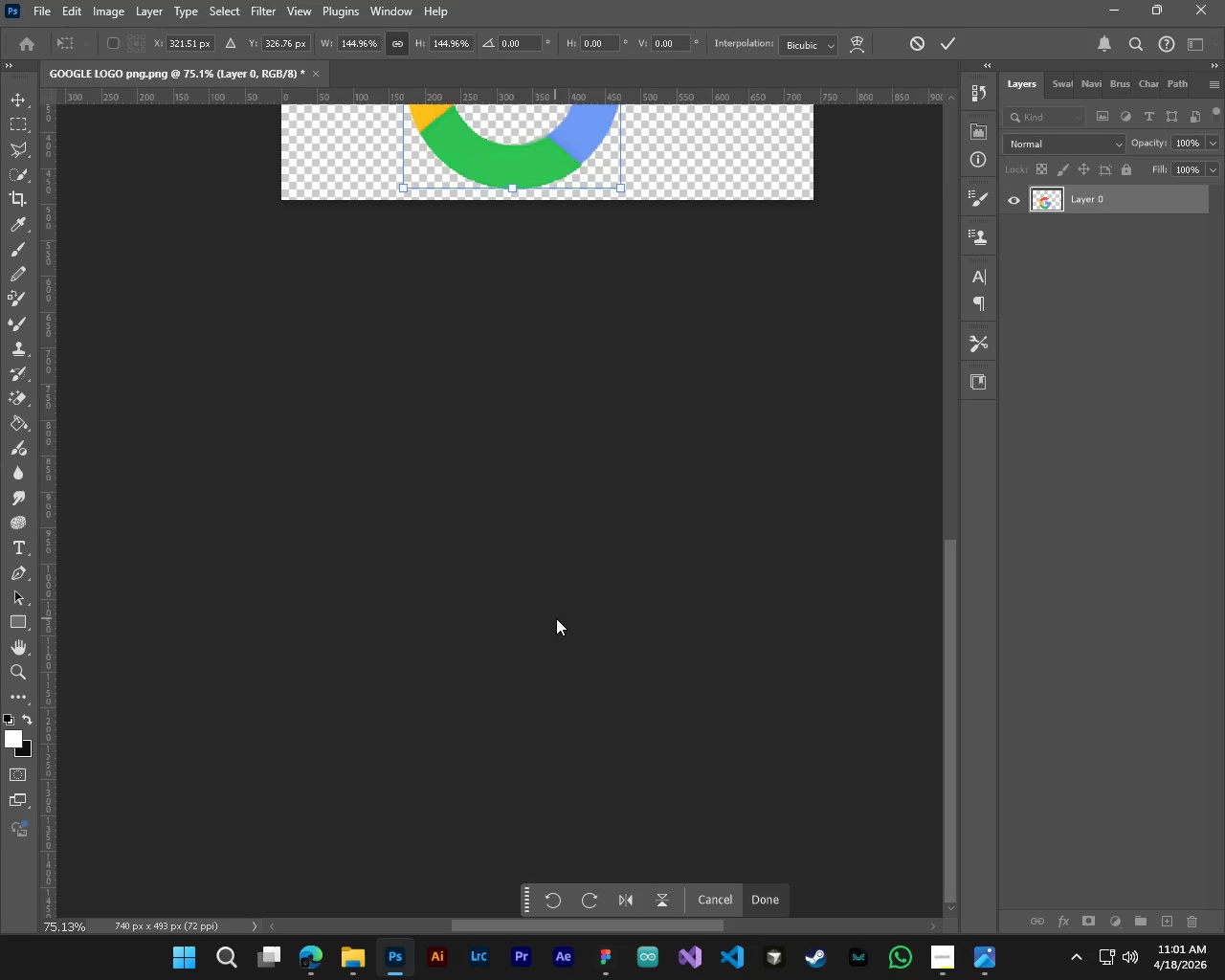 
hold_key(key=ControlLeft, duration=0.31)
 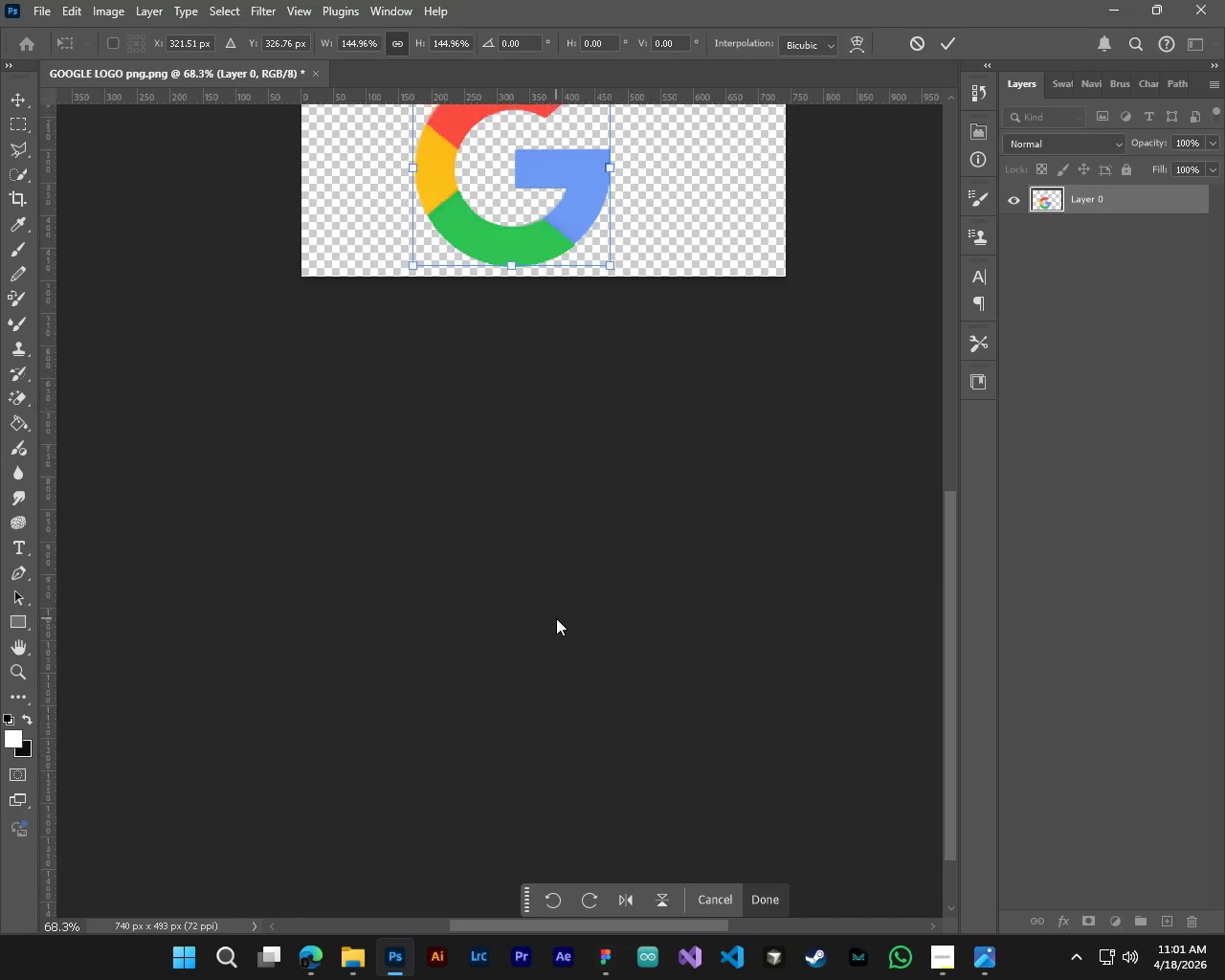 
key(Alt+Control+AltLeft)
 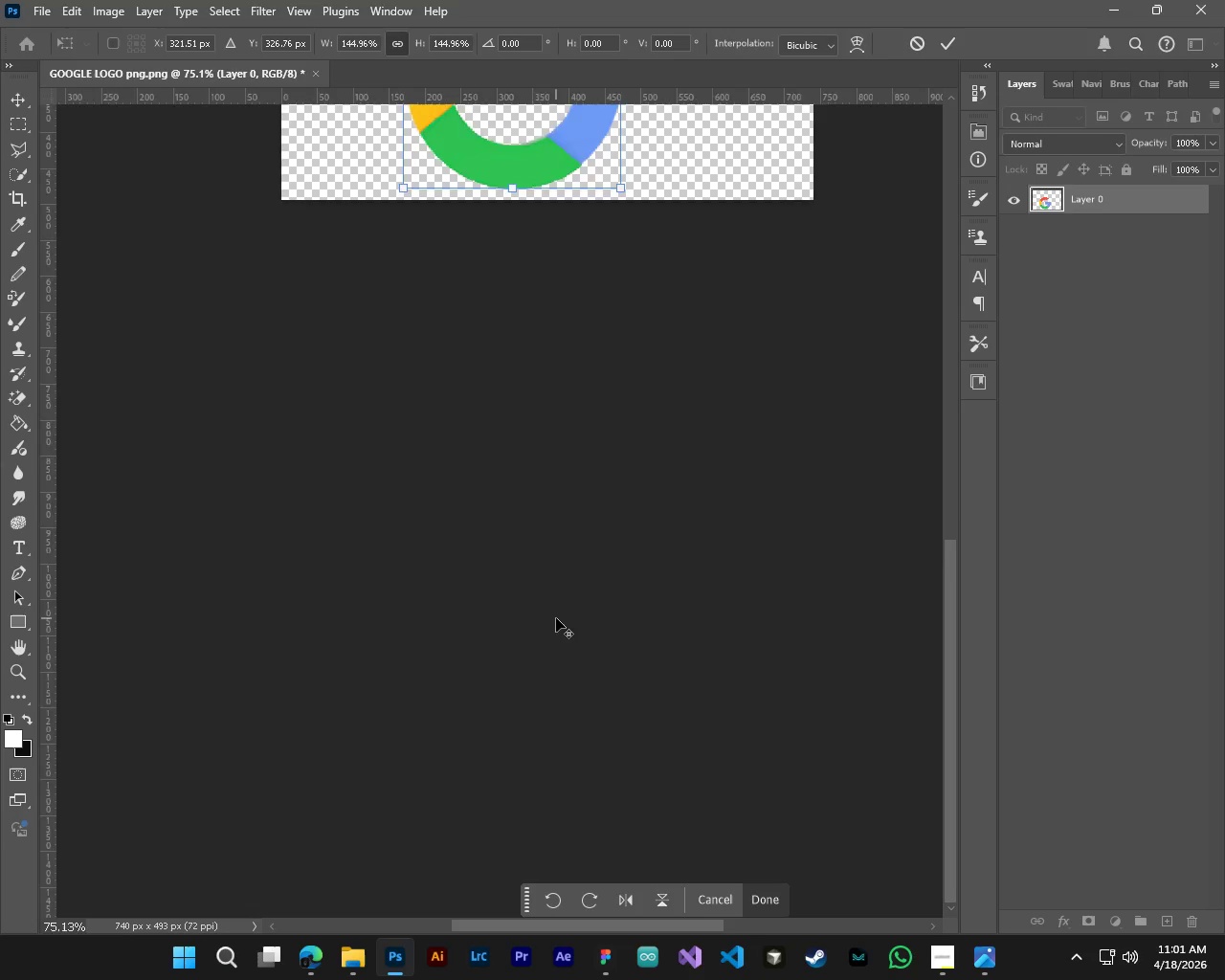 
key(Alt+Control+AltLeft)
 